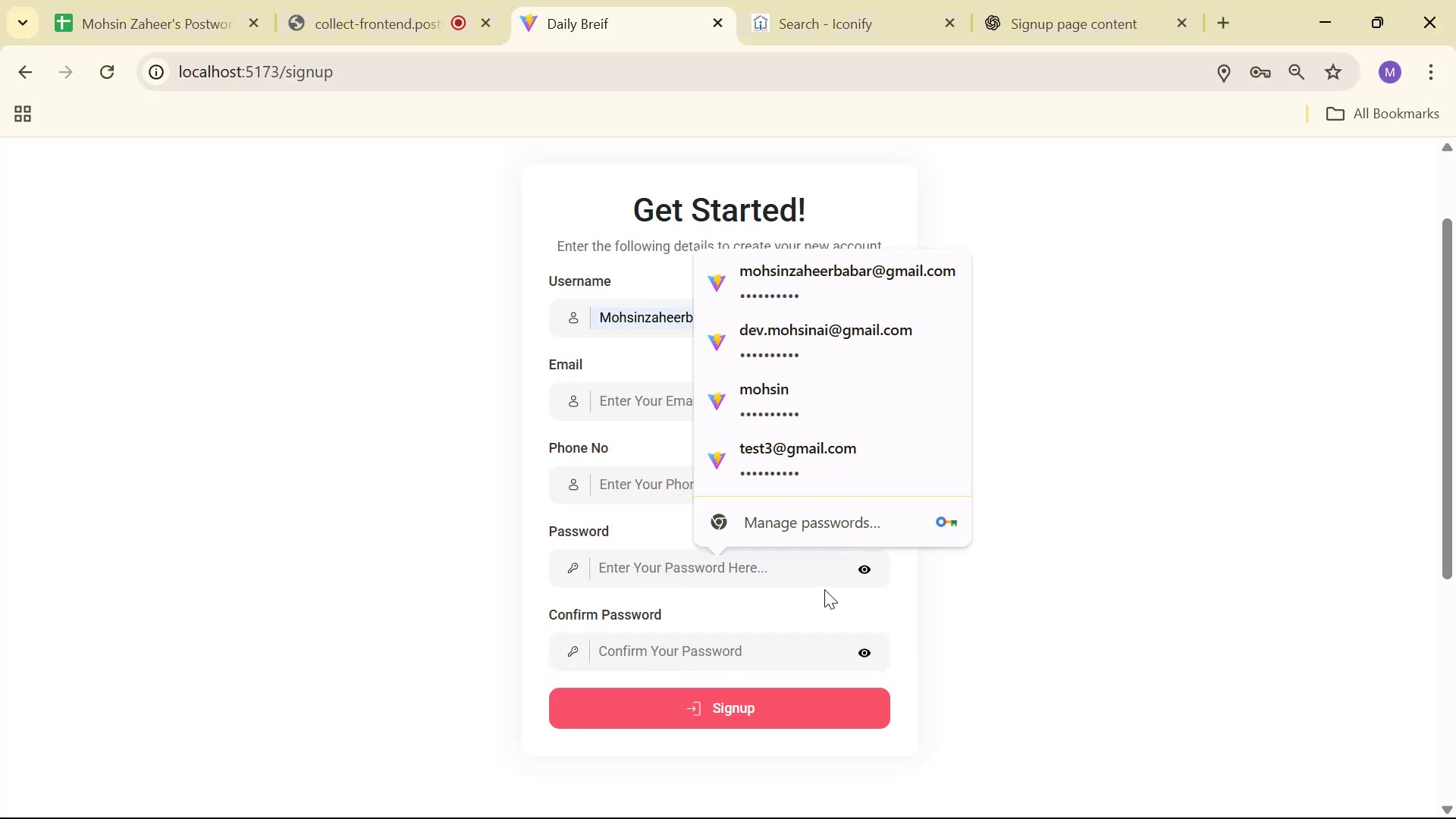 
left_click([1012, 582])
 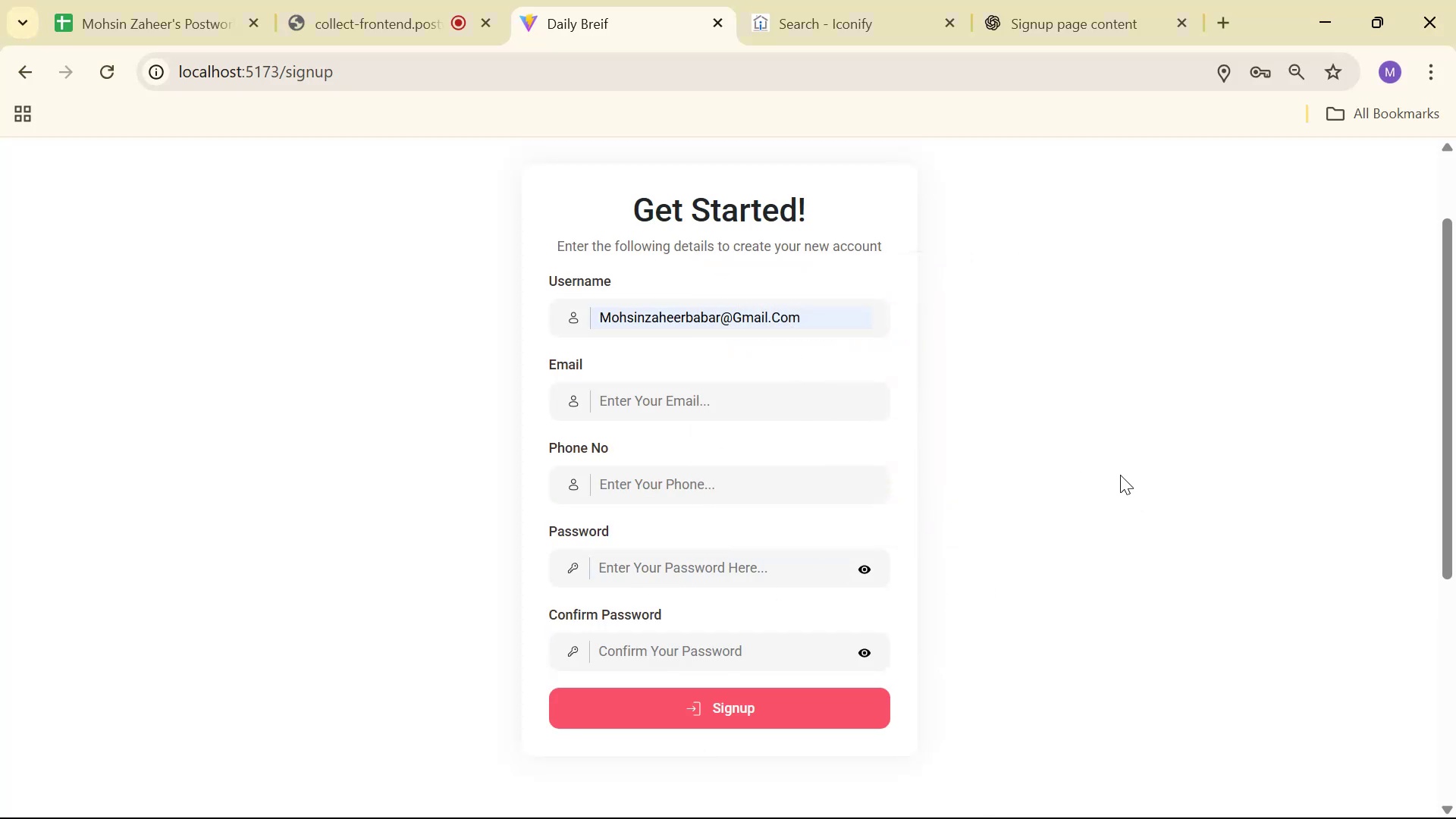 
key(Alt+Tab)
 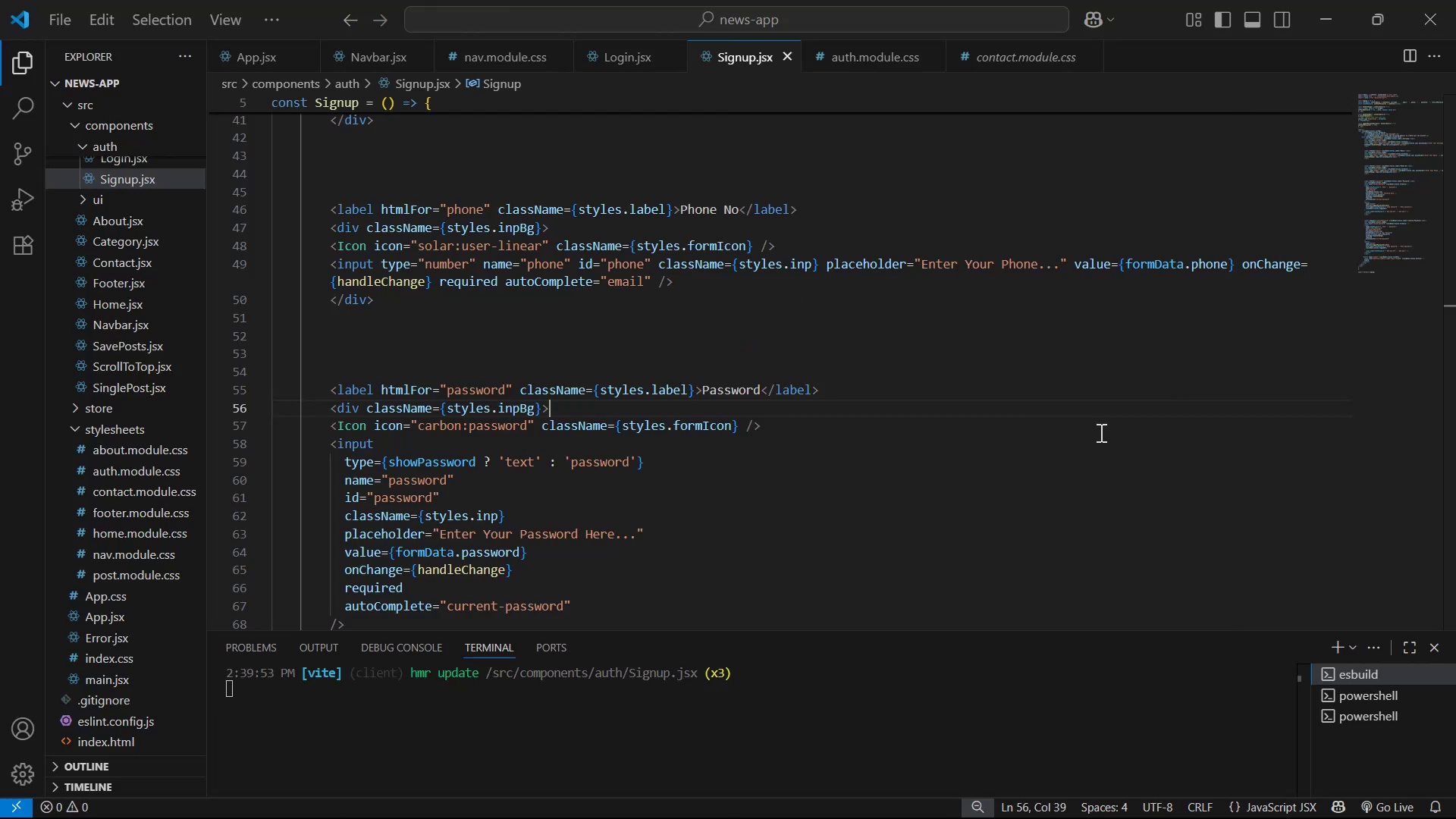 
scroll: coordinate [743, 370], scroll_direction: down, amount: 18.0
 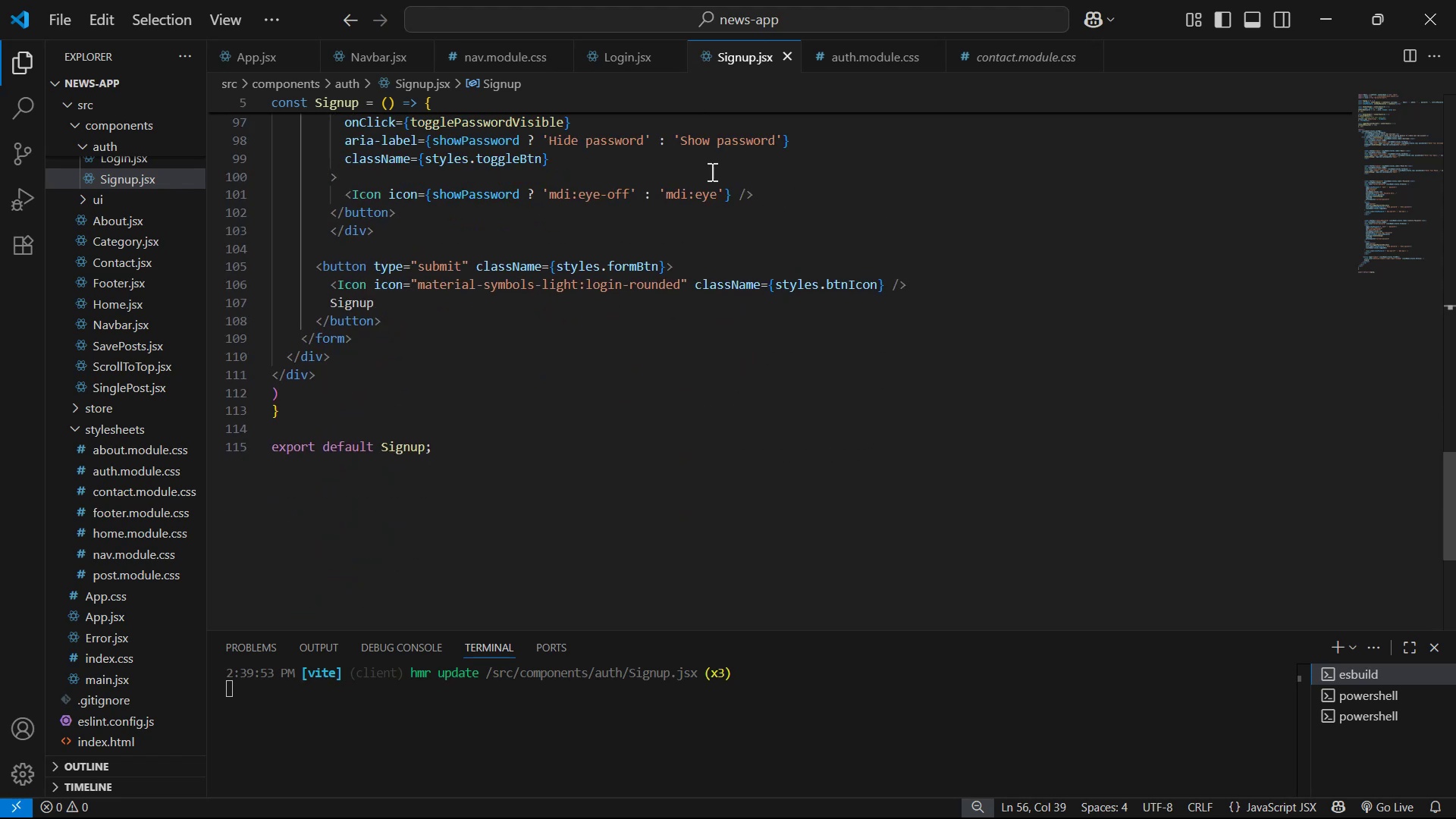 
scroll: coordinate [777, 215], scroll_direction: up, amount: 6.0
 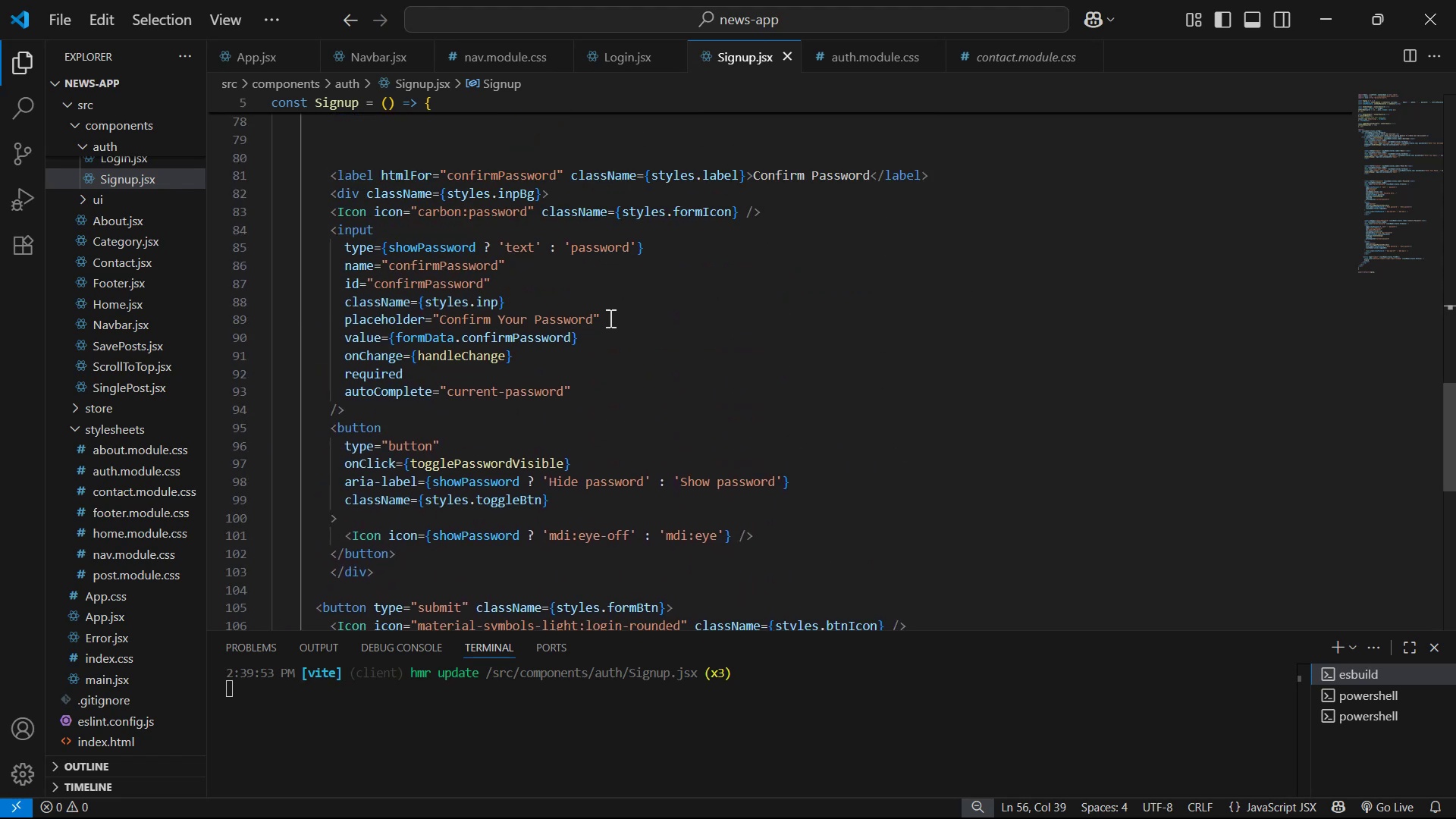 
left_click([596, 321])
 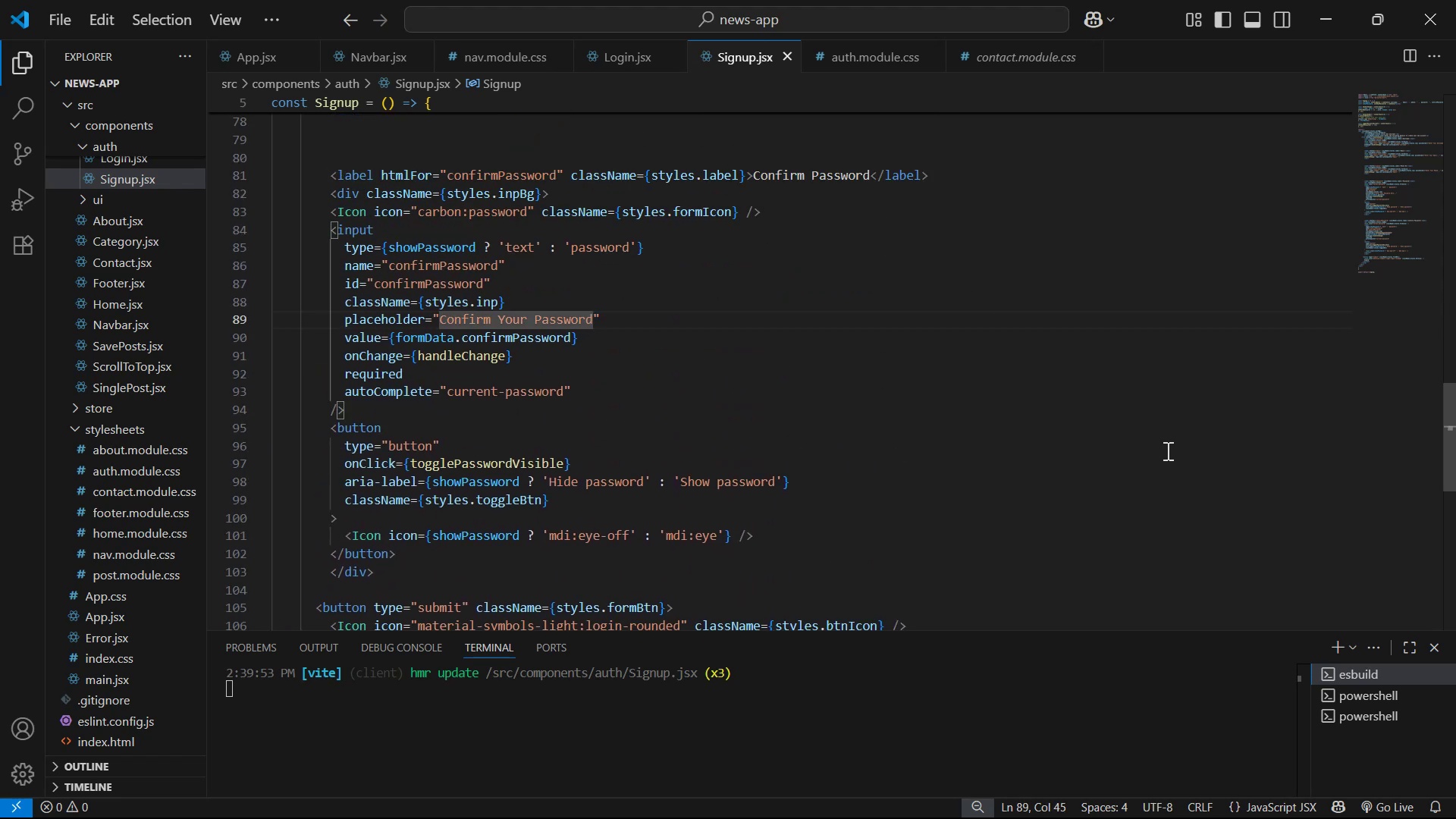 
key(Period)
 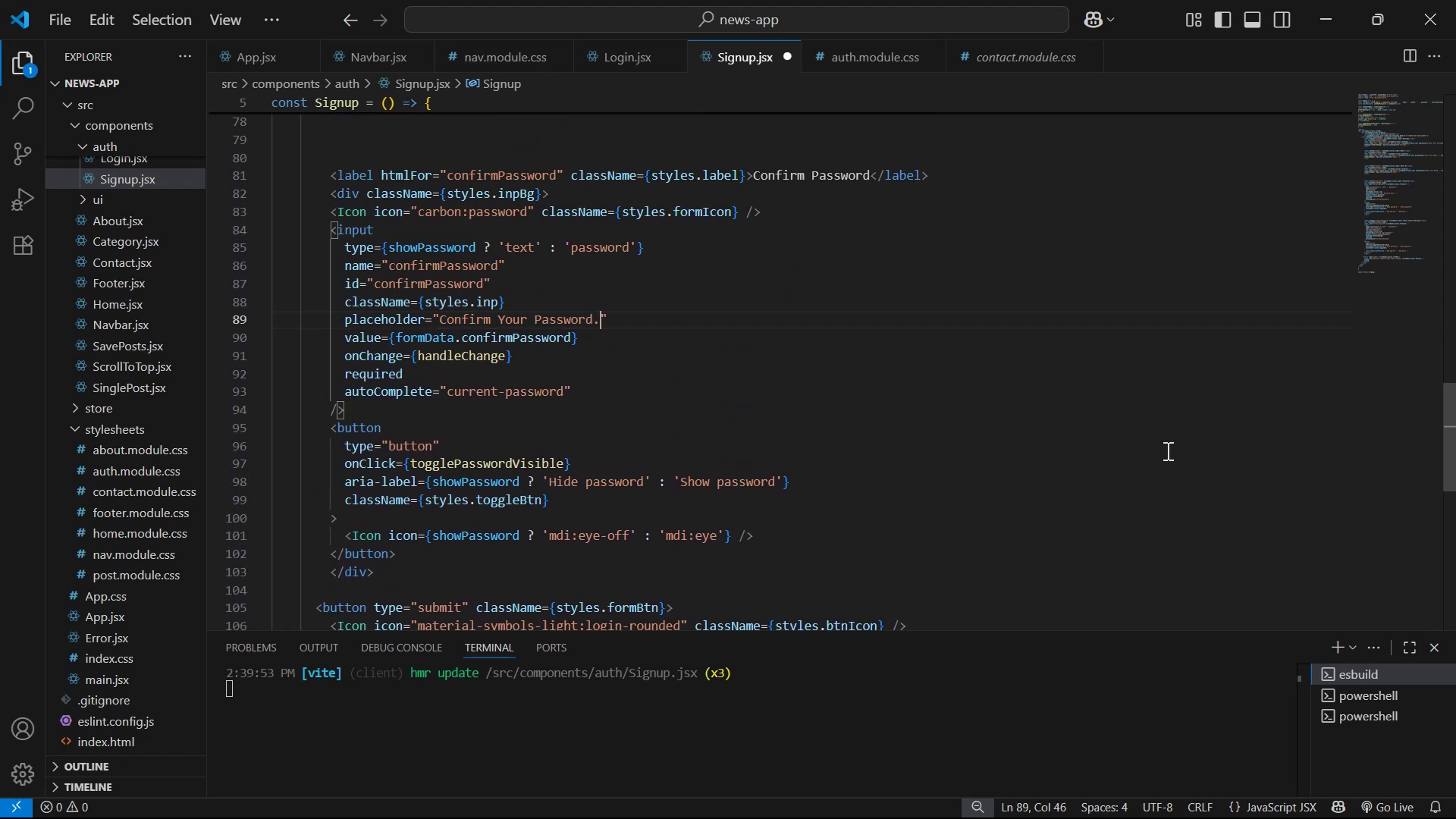 
key(Period)
 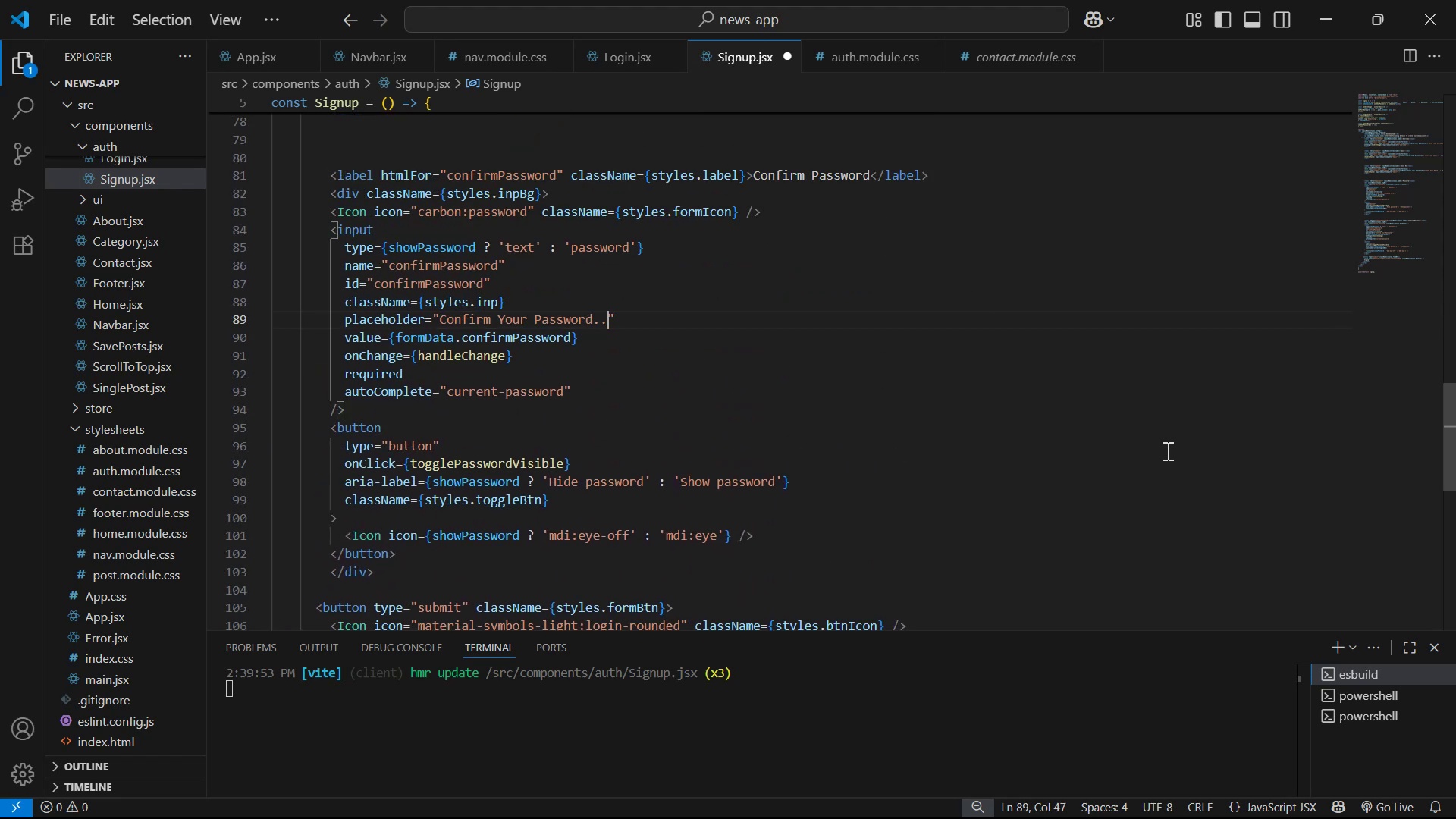 
key(Period)
 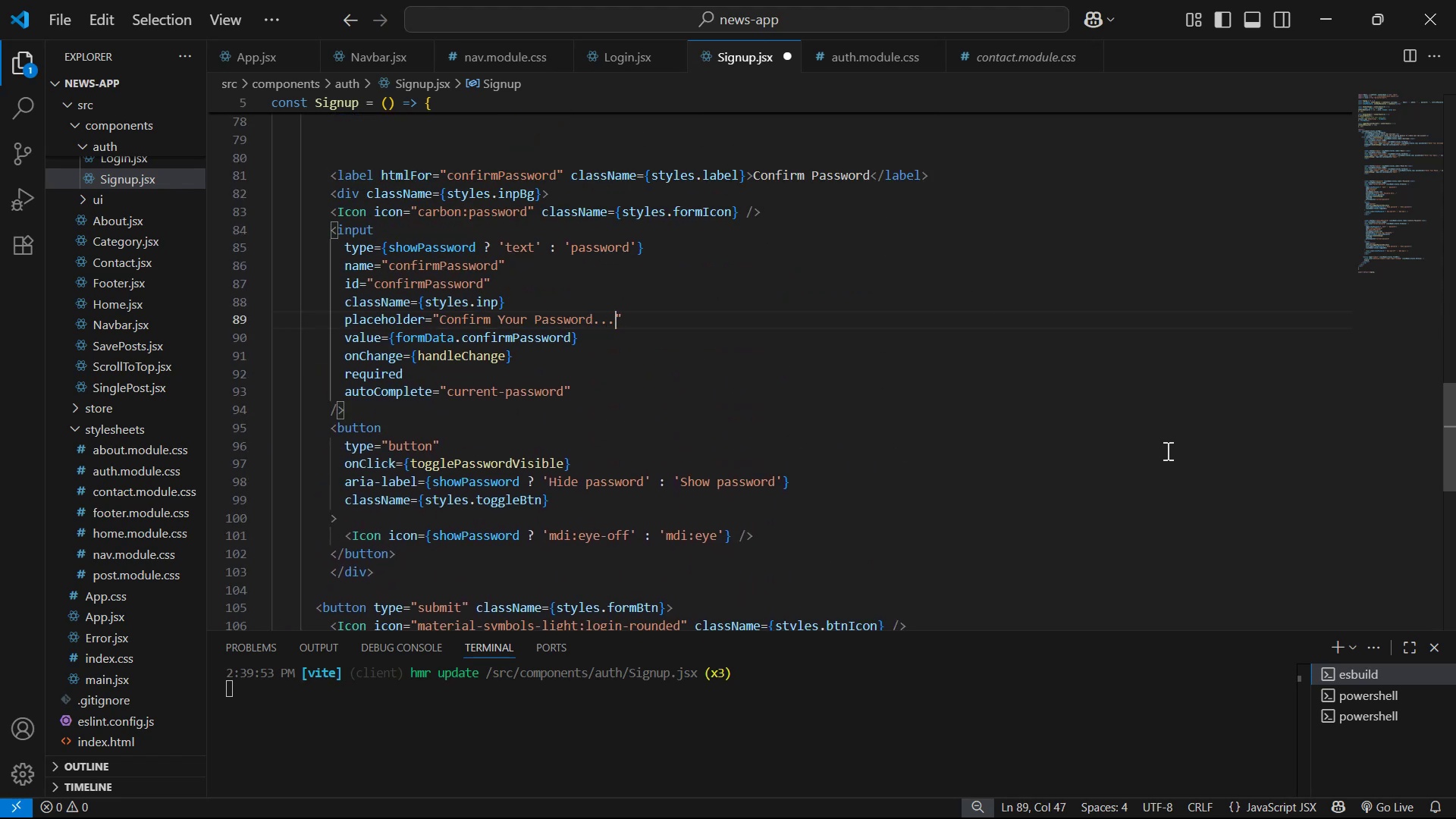 
key(Control+S)
 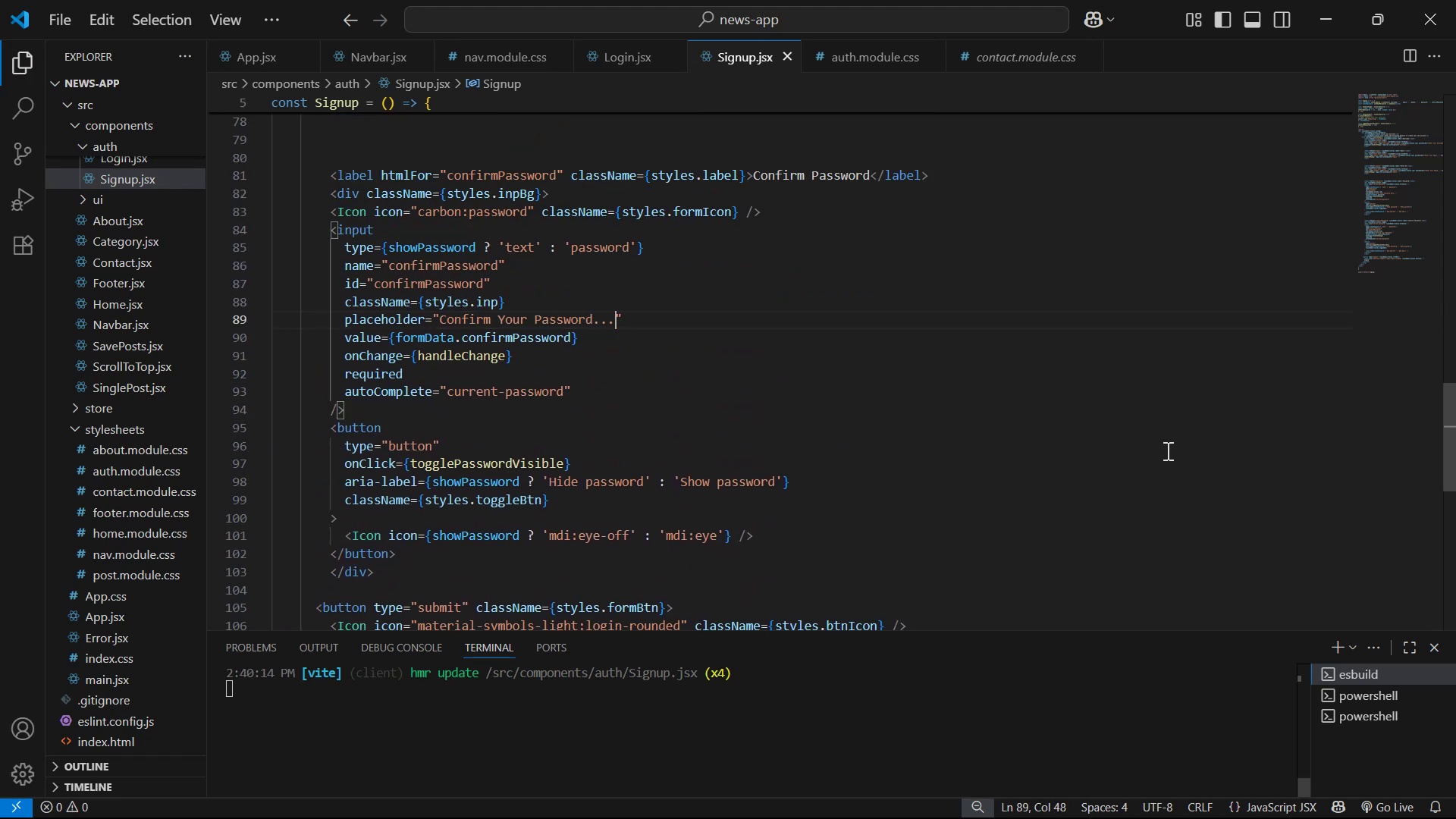 
key(Alt+AltLeft)
 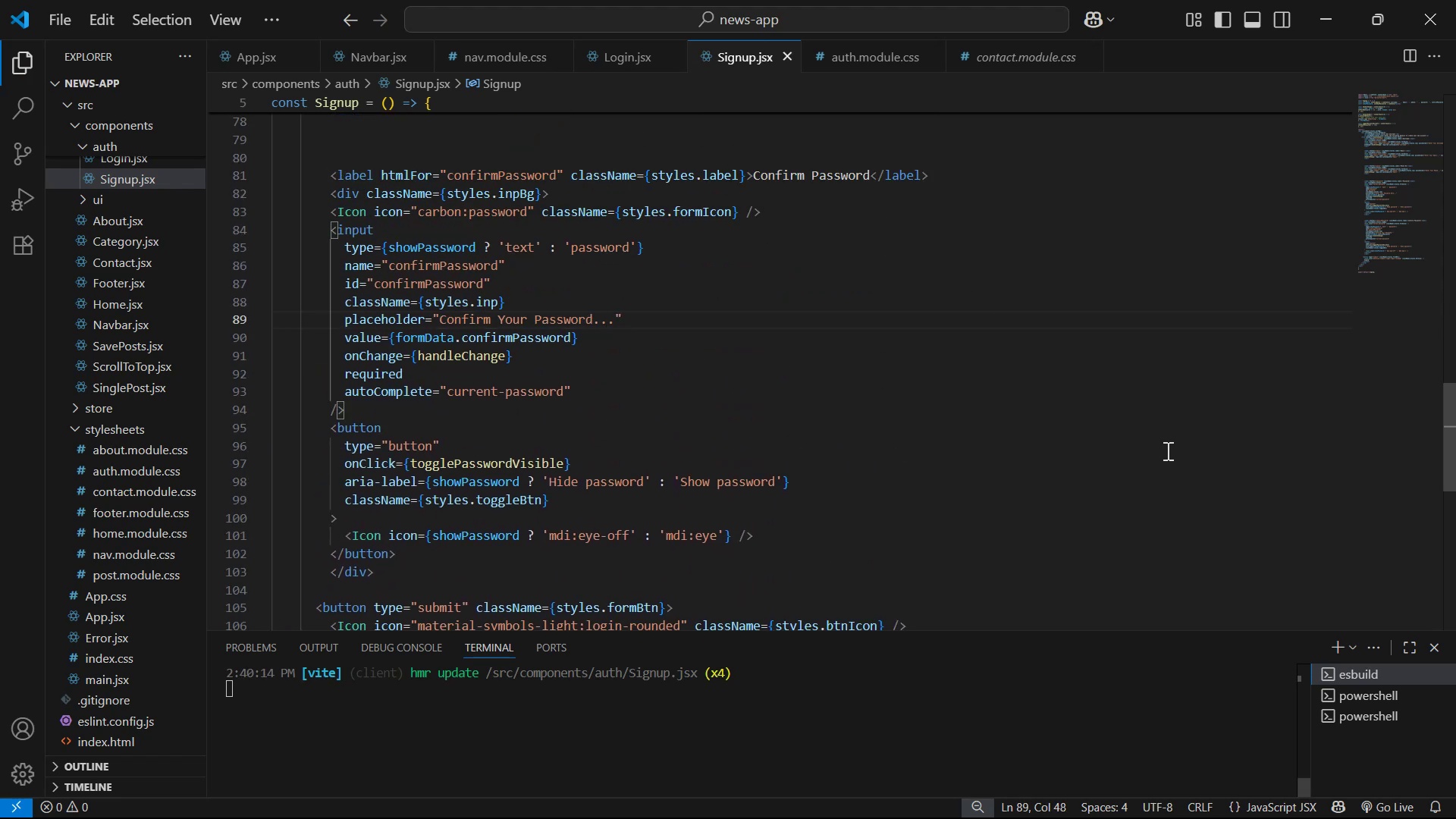 
key(Alt+Tab)
 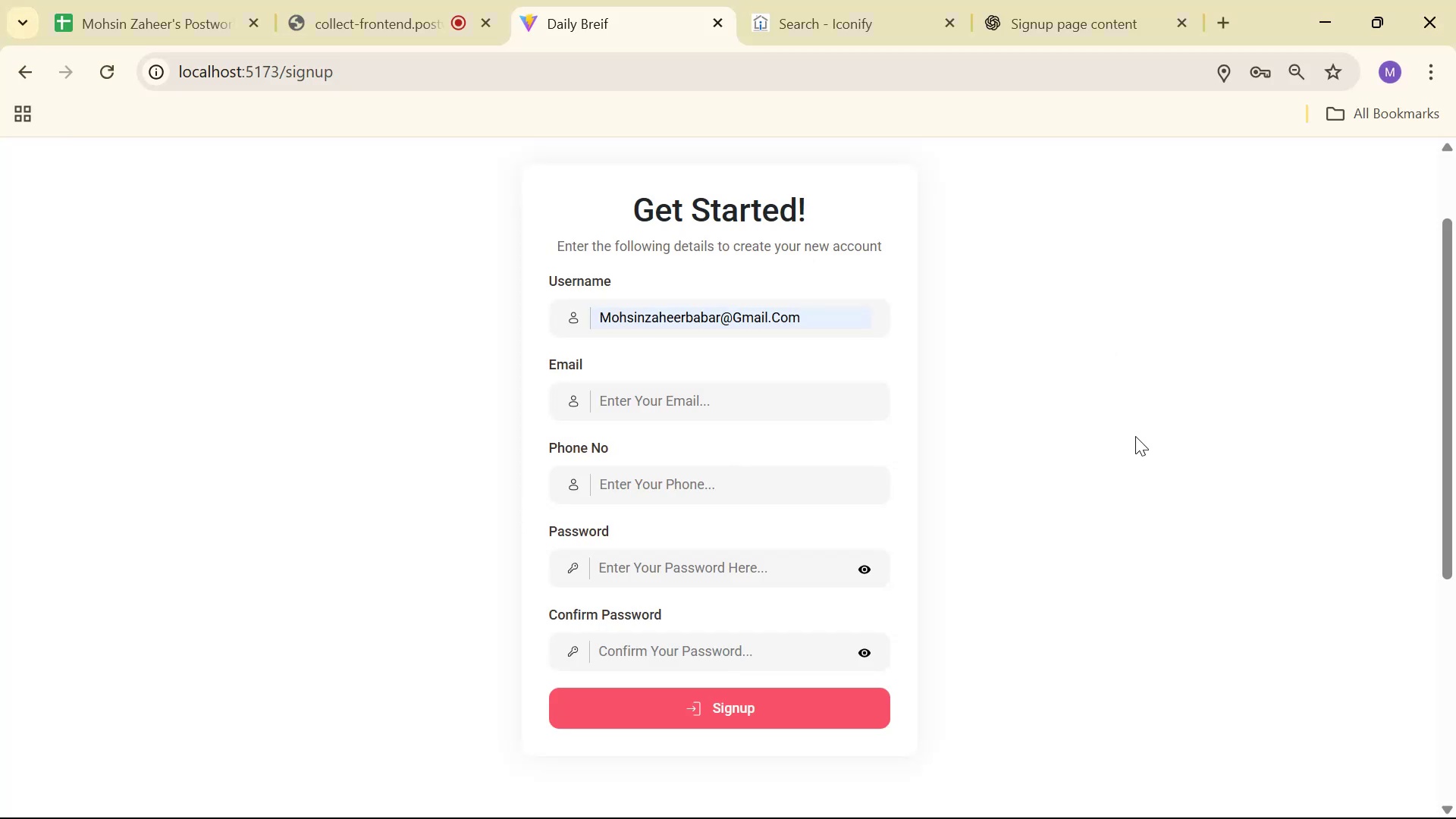 
scroll: coordinate [1135, 436], scroll_direction: up, amount: 1.0
 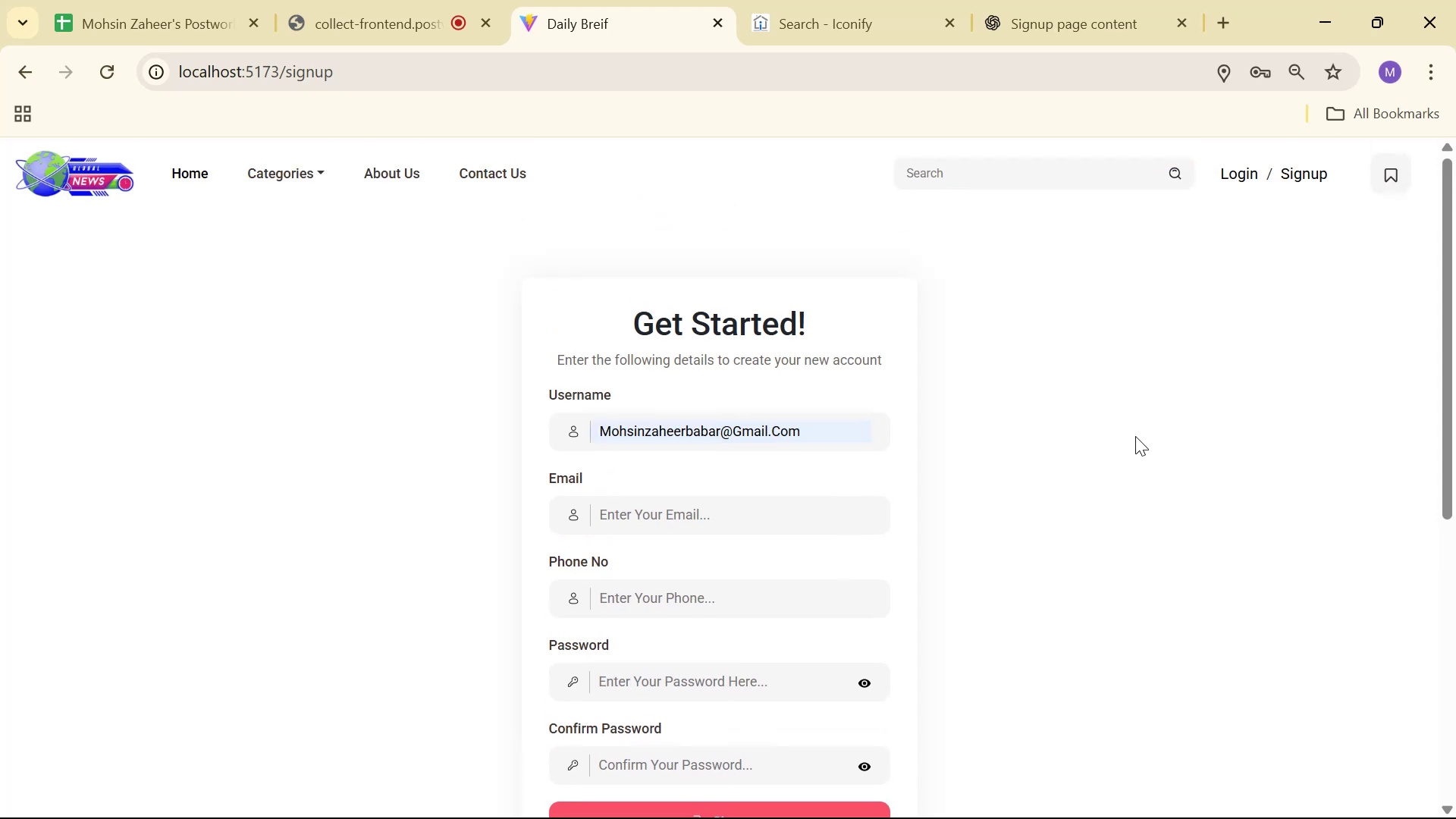 
scroll: coordinate [1130, 434], scroll_direction: down, amount: 3.0
 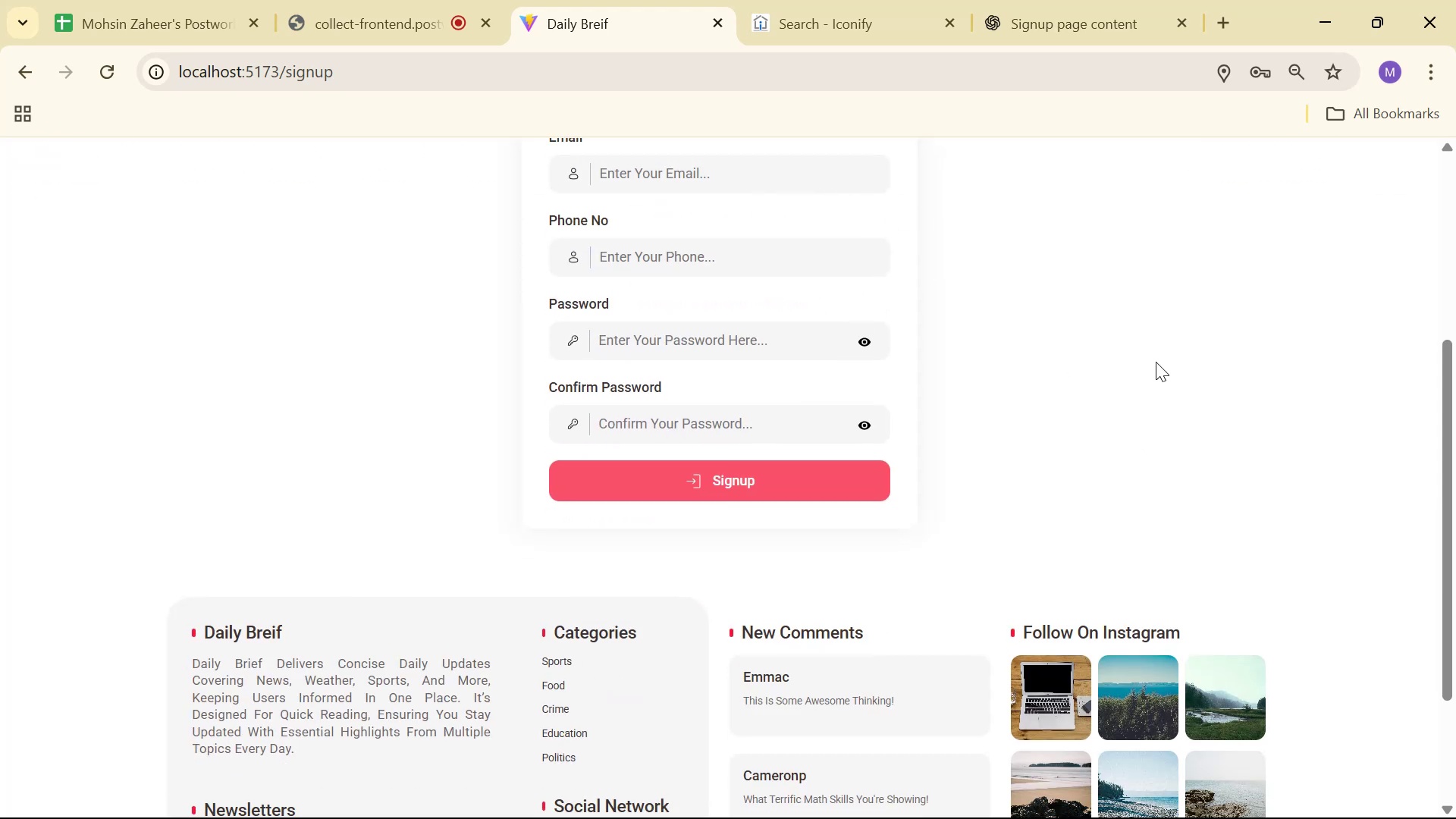 
scroll: coordinate [1133, 357], scroll_direction: up, amount: 2.0
 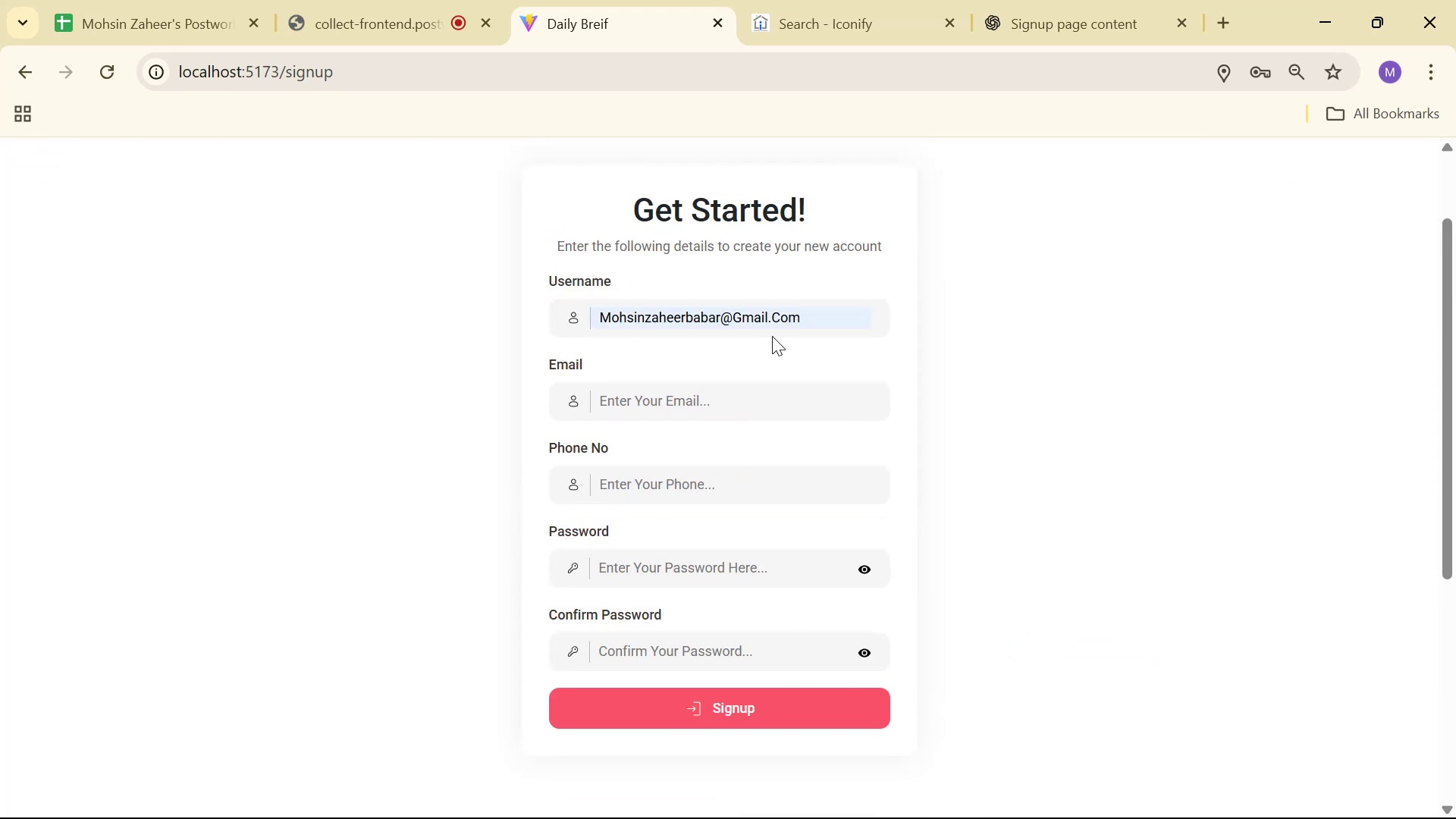 
left_click([780, 321])
 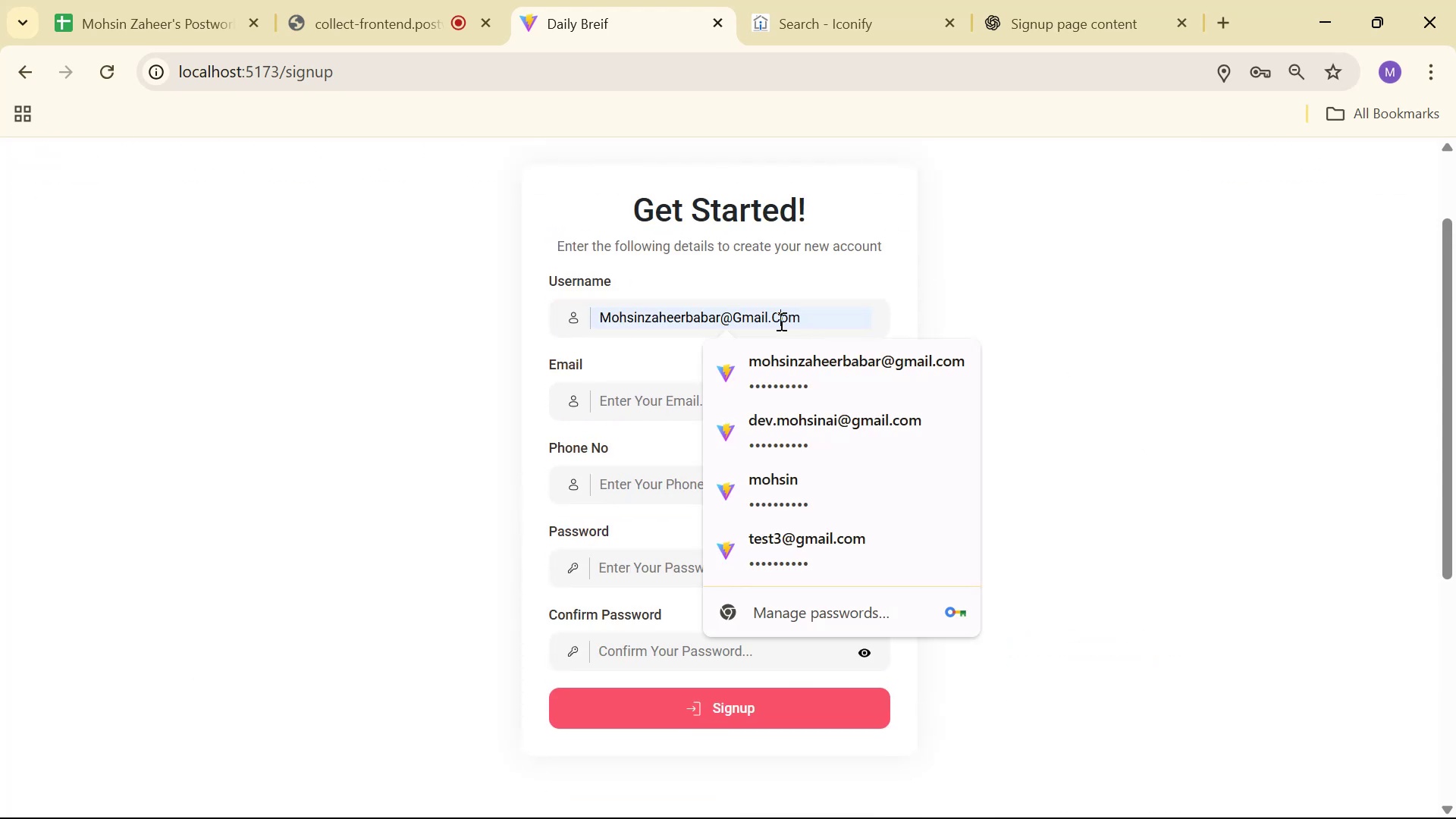 
key(Control+ControlLeft)
 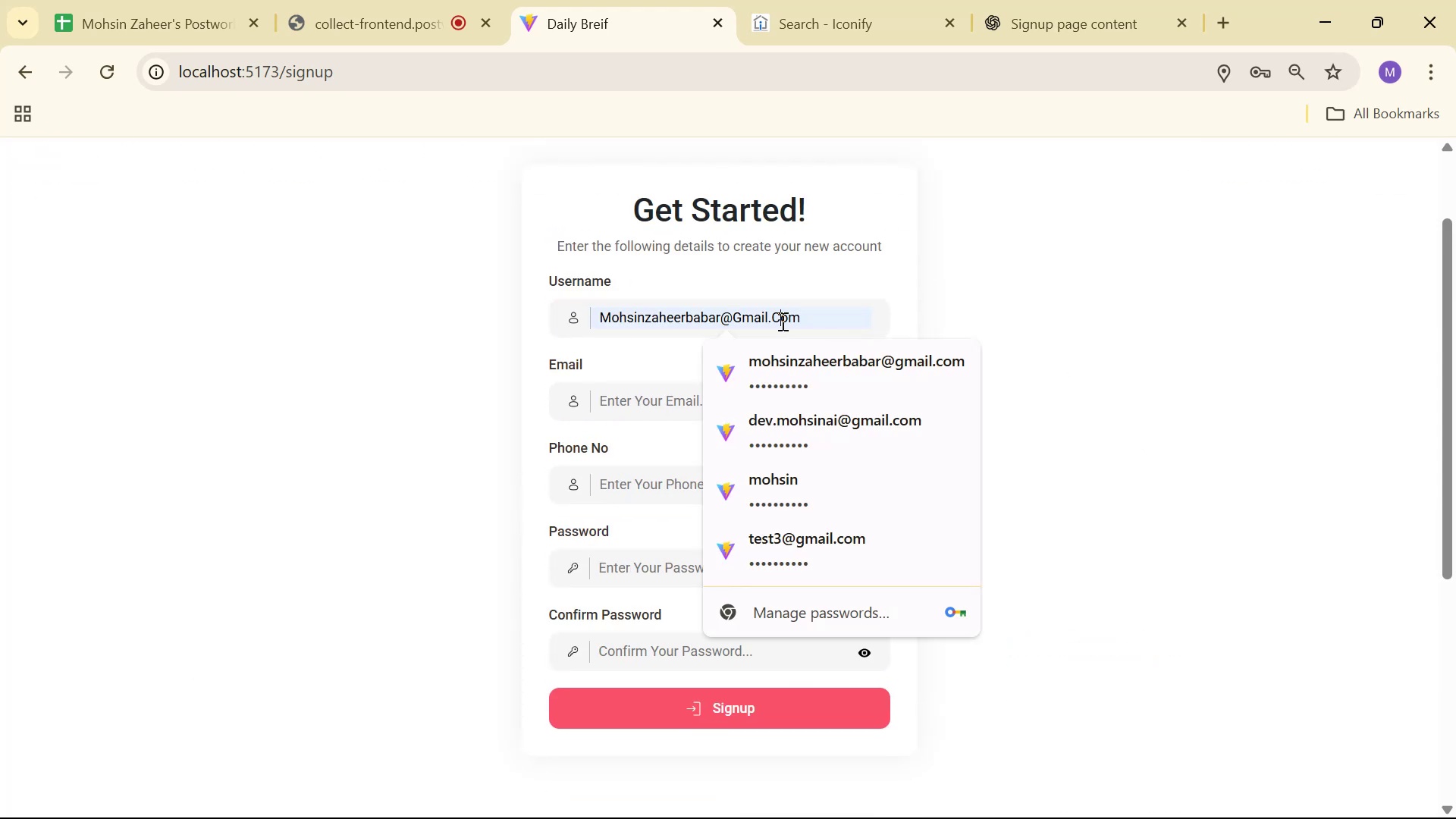 
key(Control+A)
 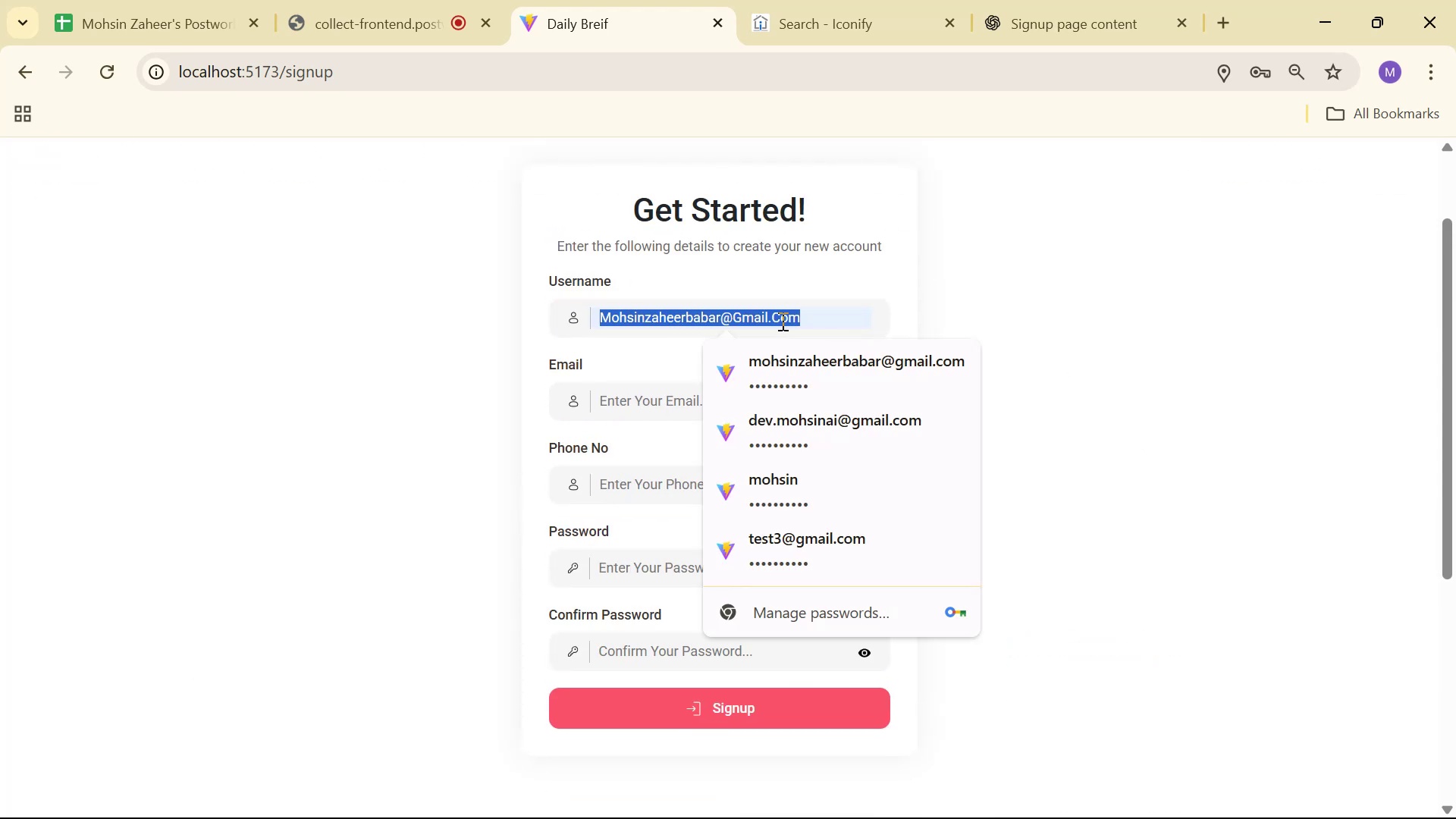 
key(Control+Backspace)
 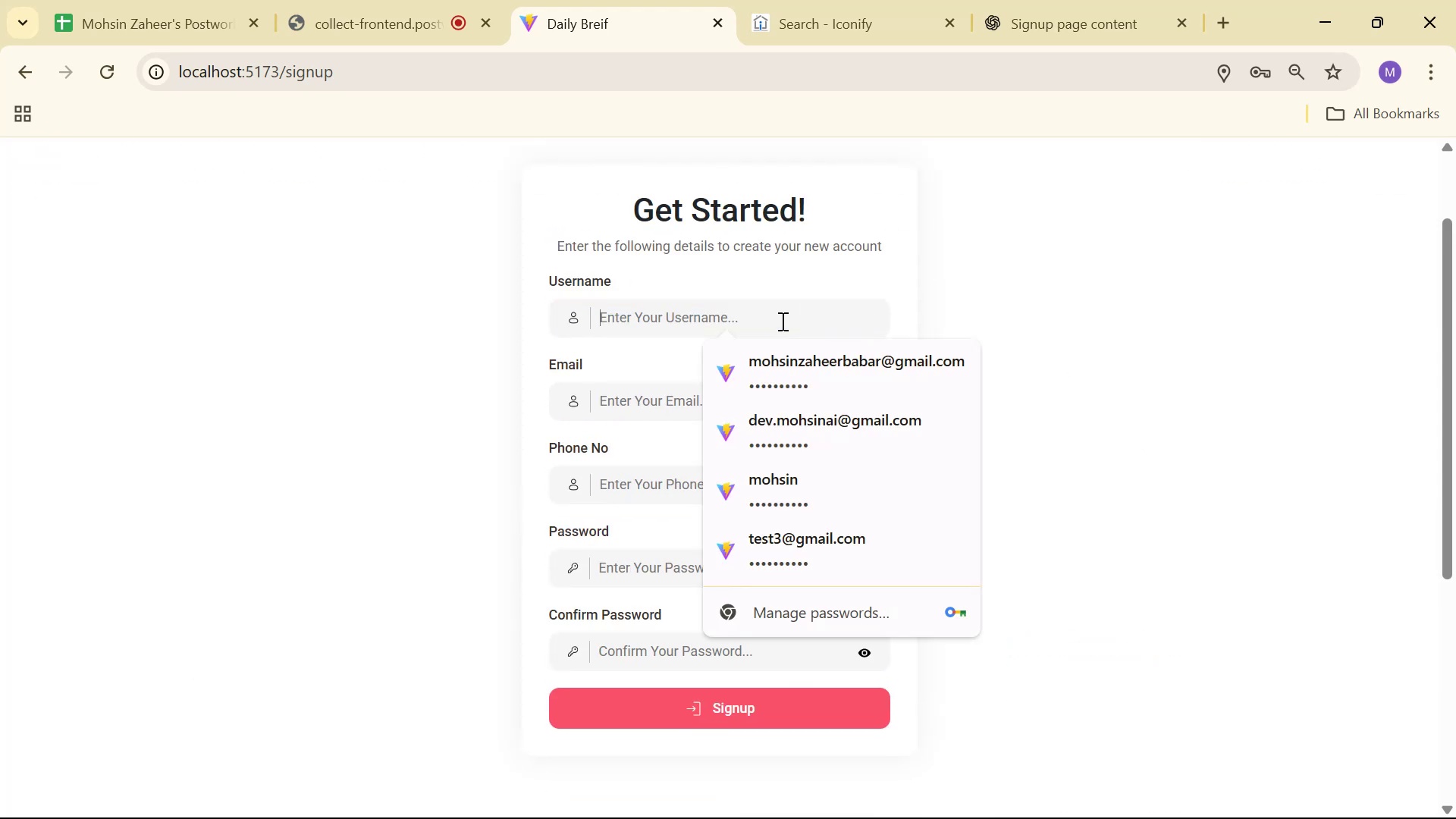 
key(Alt+AltLeft)
 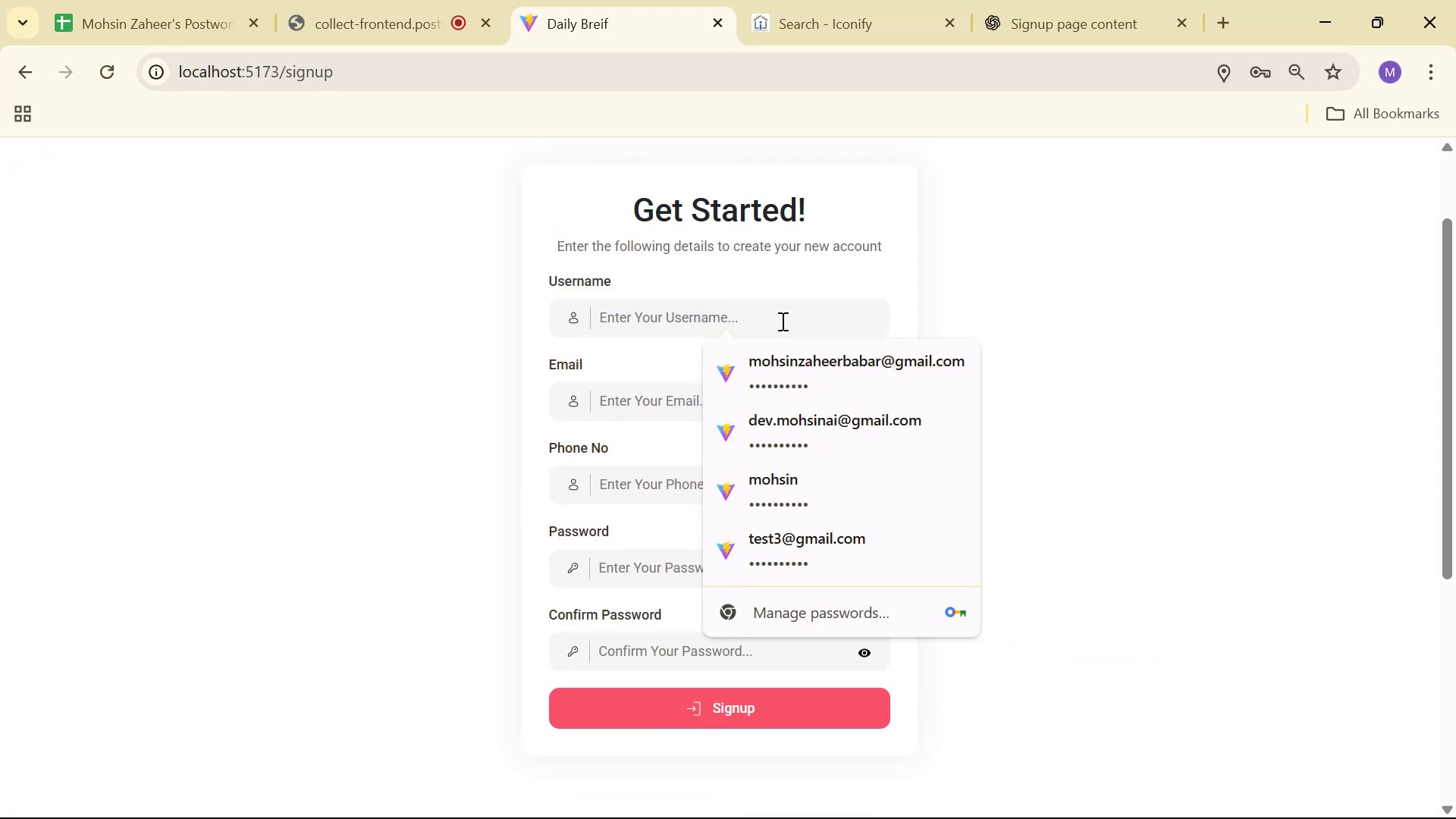 
key(Alt+Tab)
 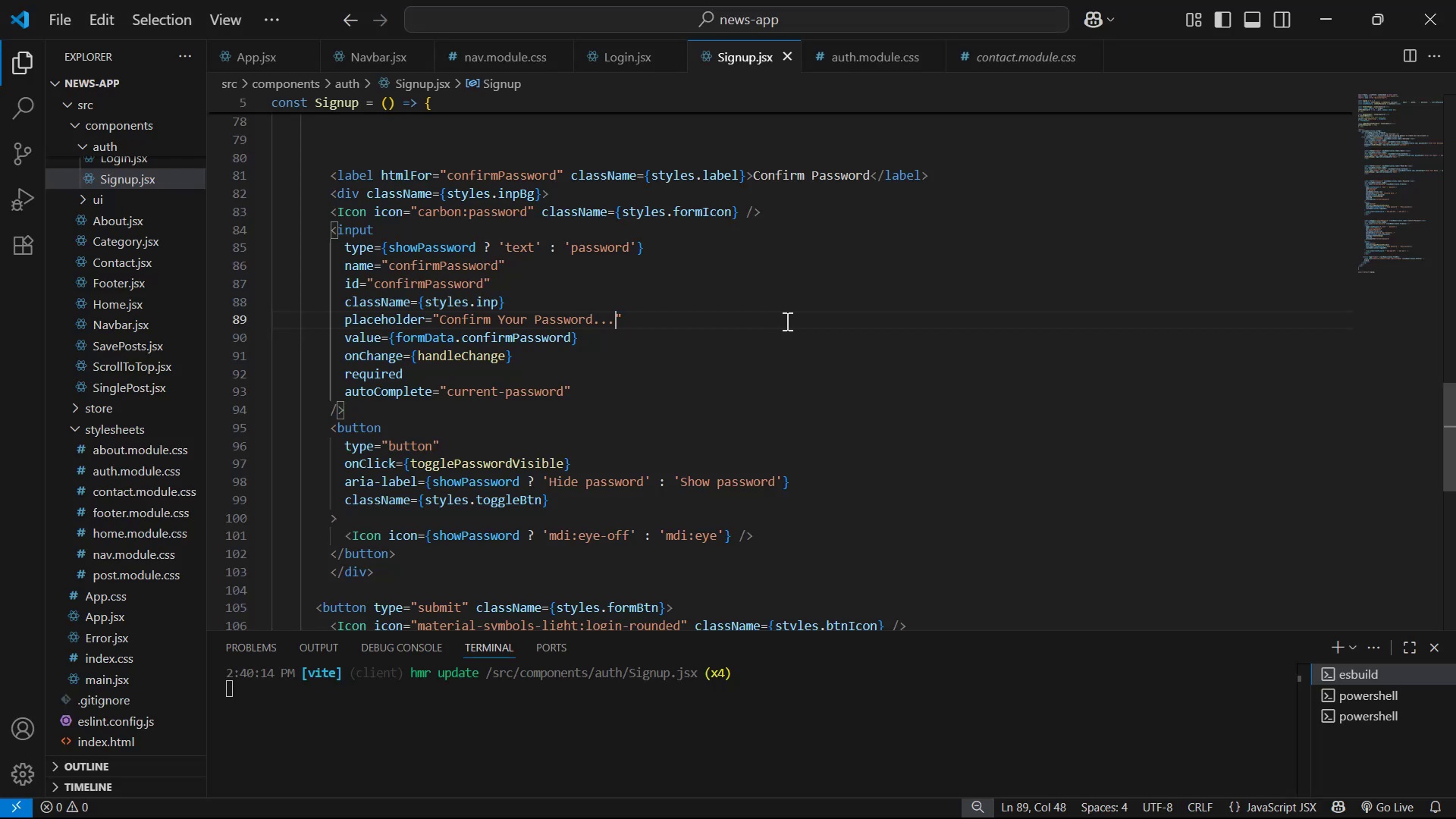 
key(Alt+AltLeft)
 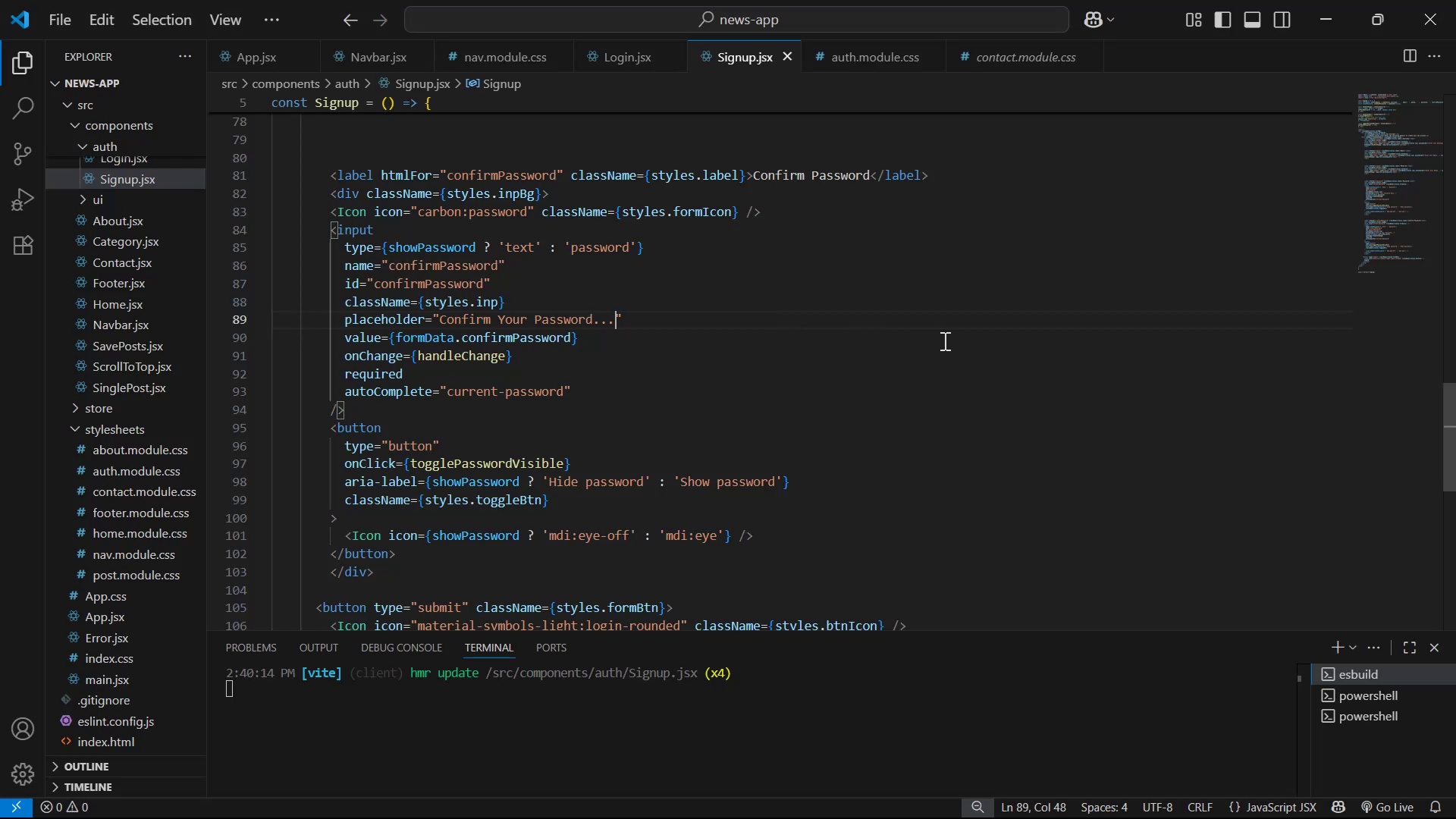 
key(Alt+Tab)
 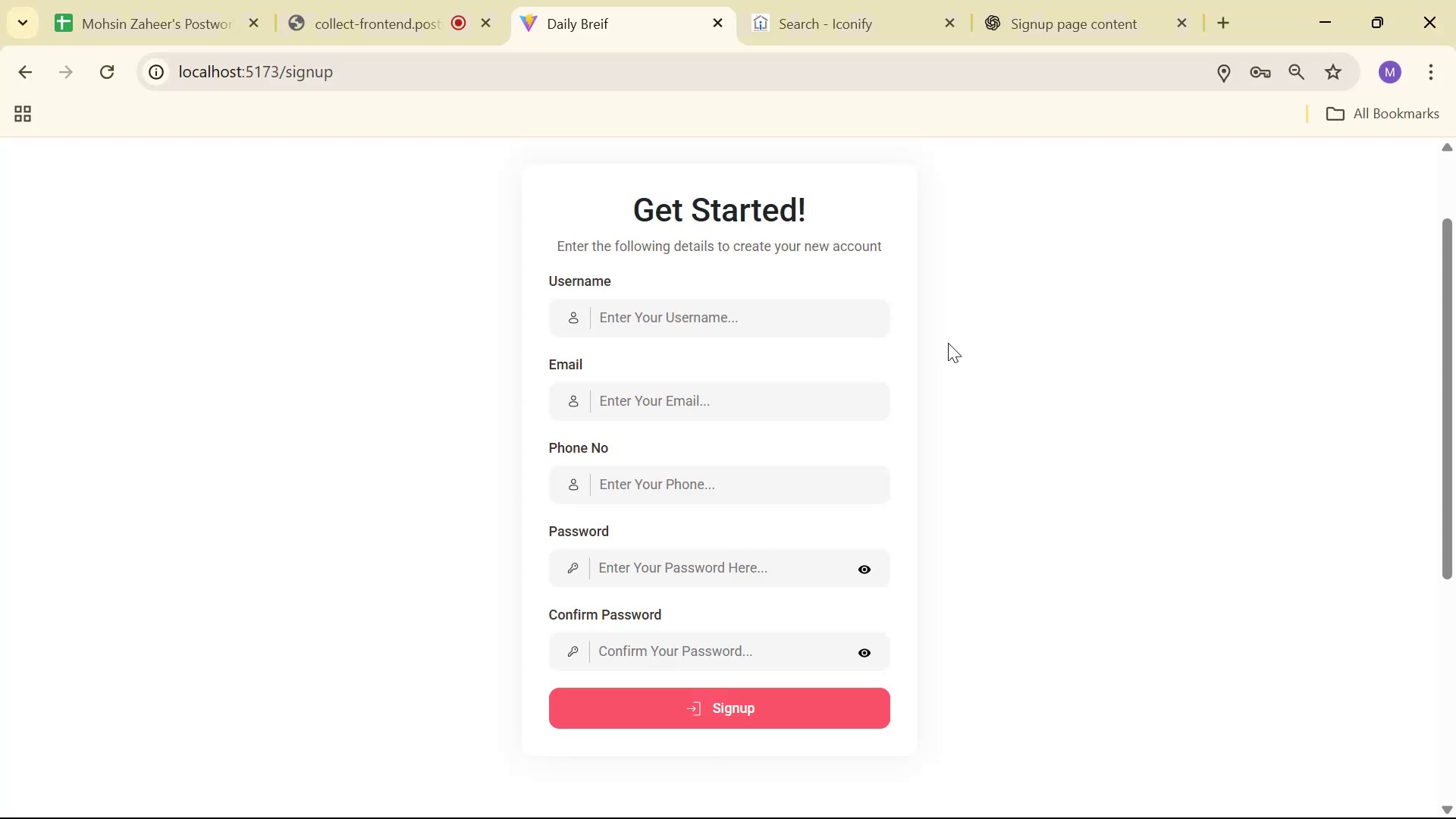 
left_click([995, 318])
 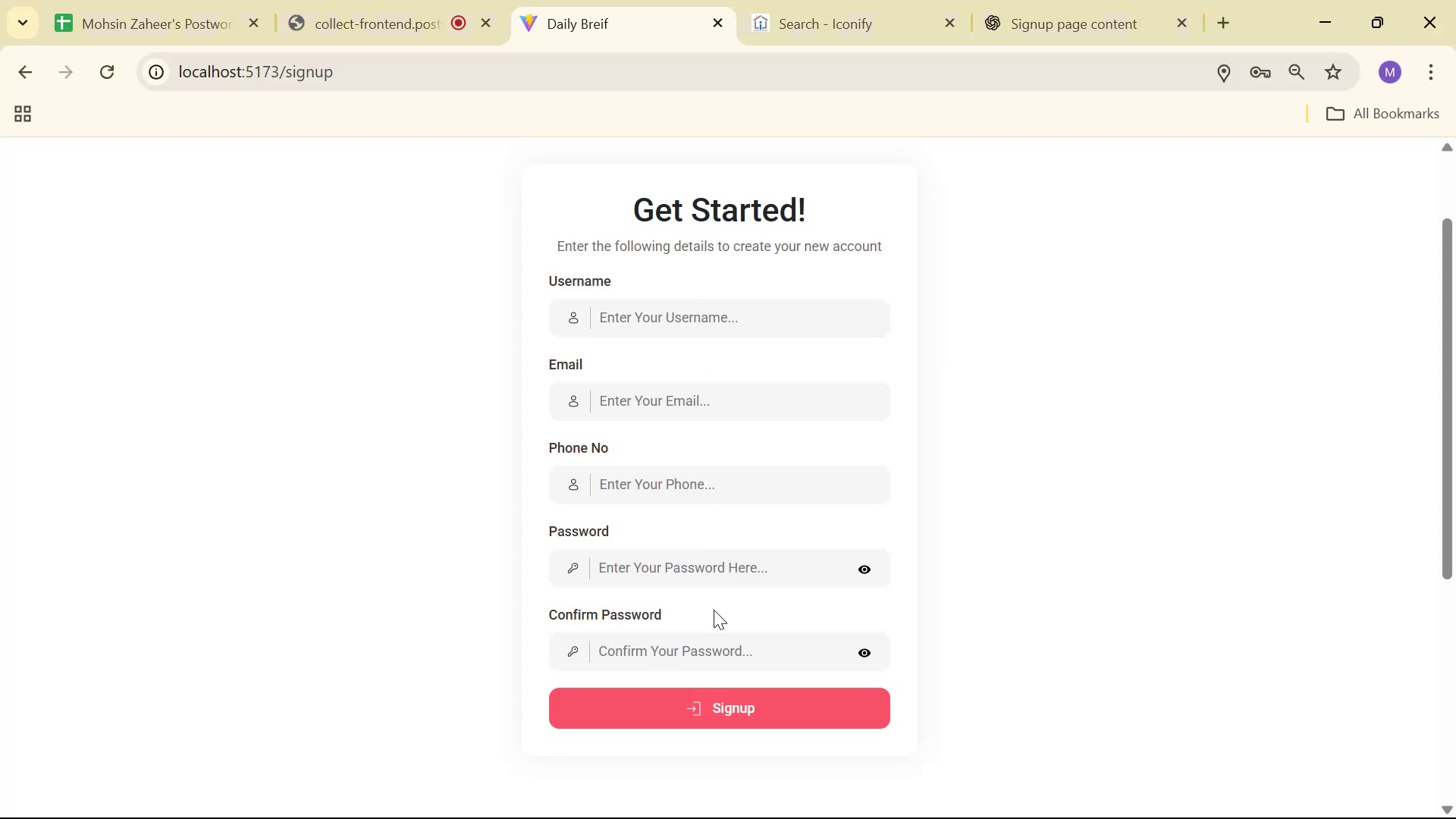 
key(Alt+AltLeft)
 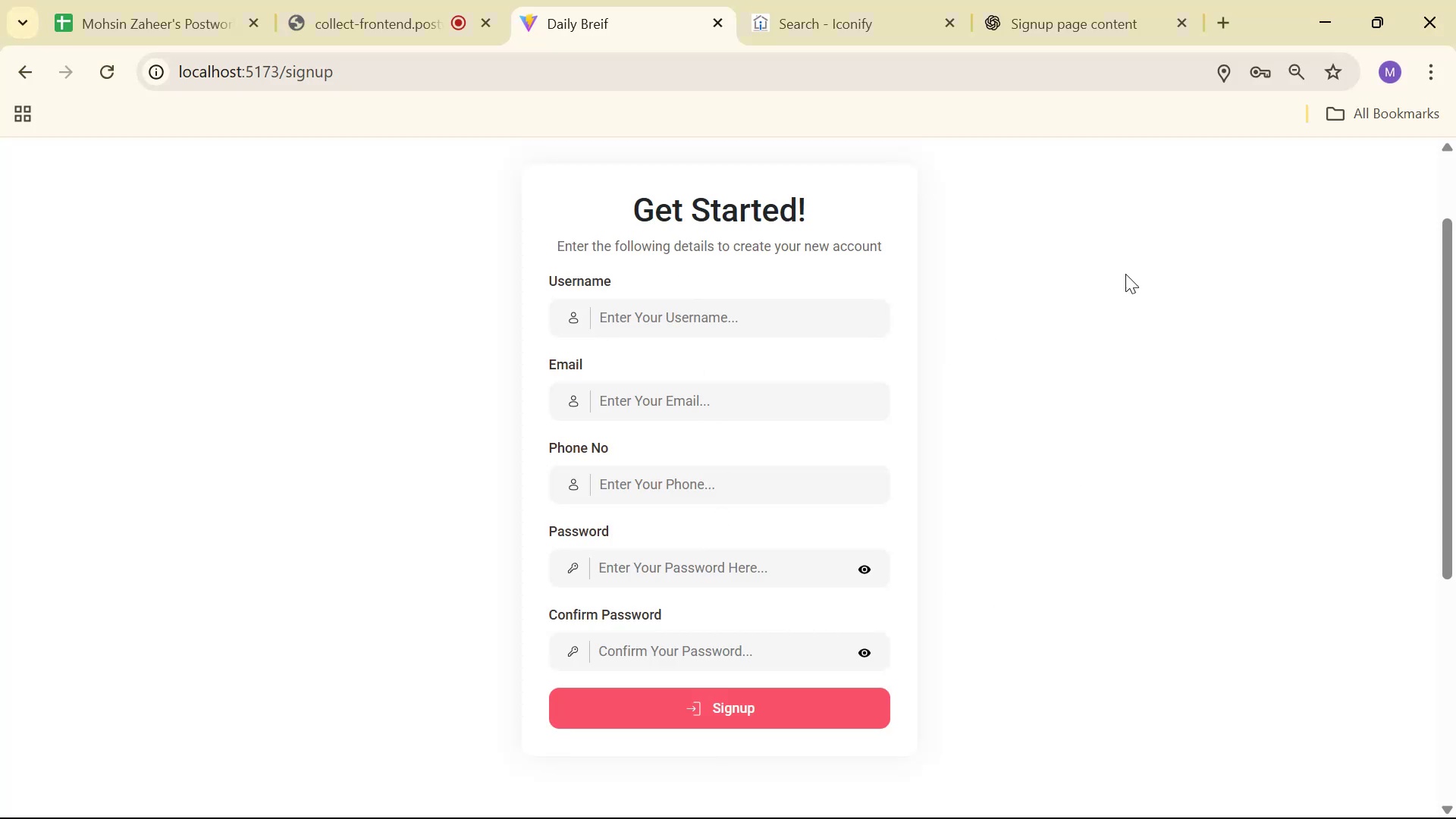 
key(Alt+Tab)
 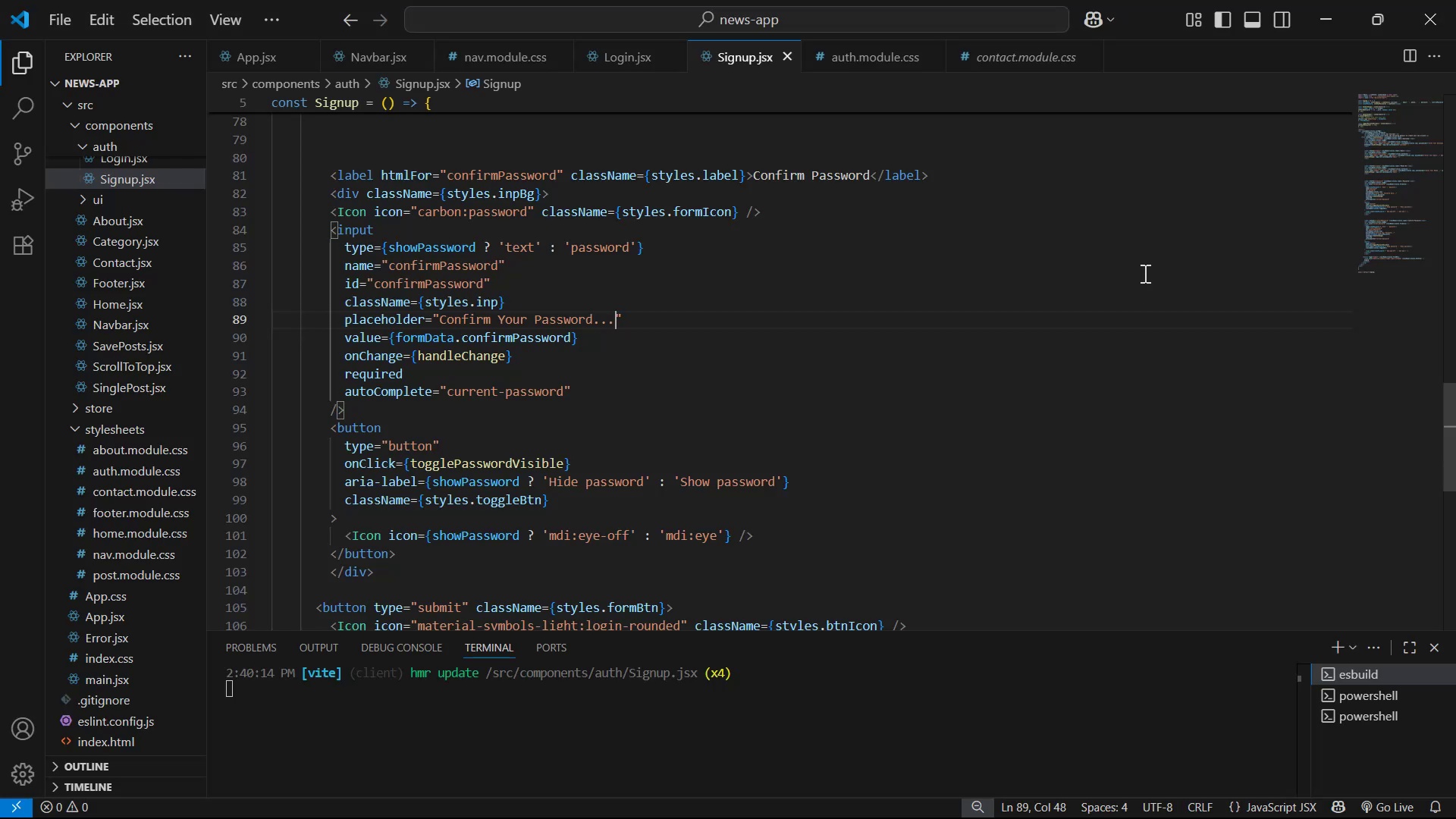 
scroll: coordinate [1100, 302], scroll_direction: up, amount: 23.0
 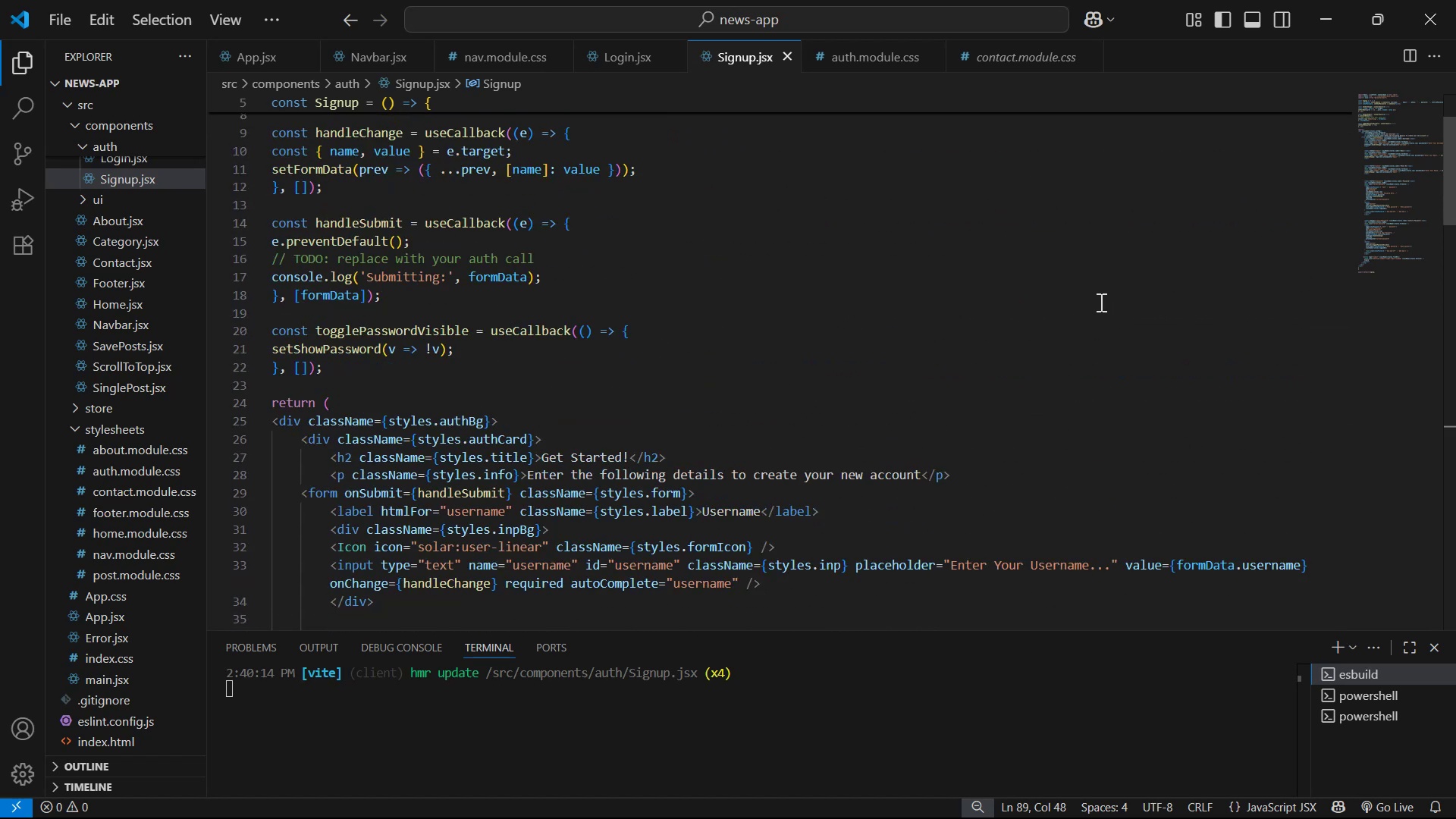 
left_click([1100, 302])
 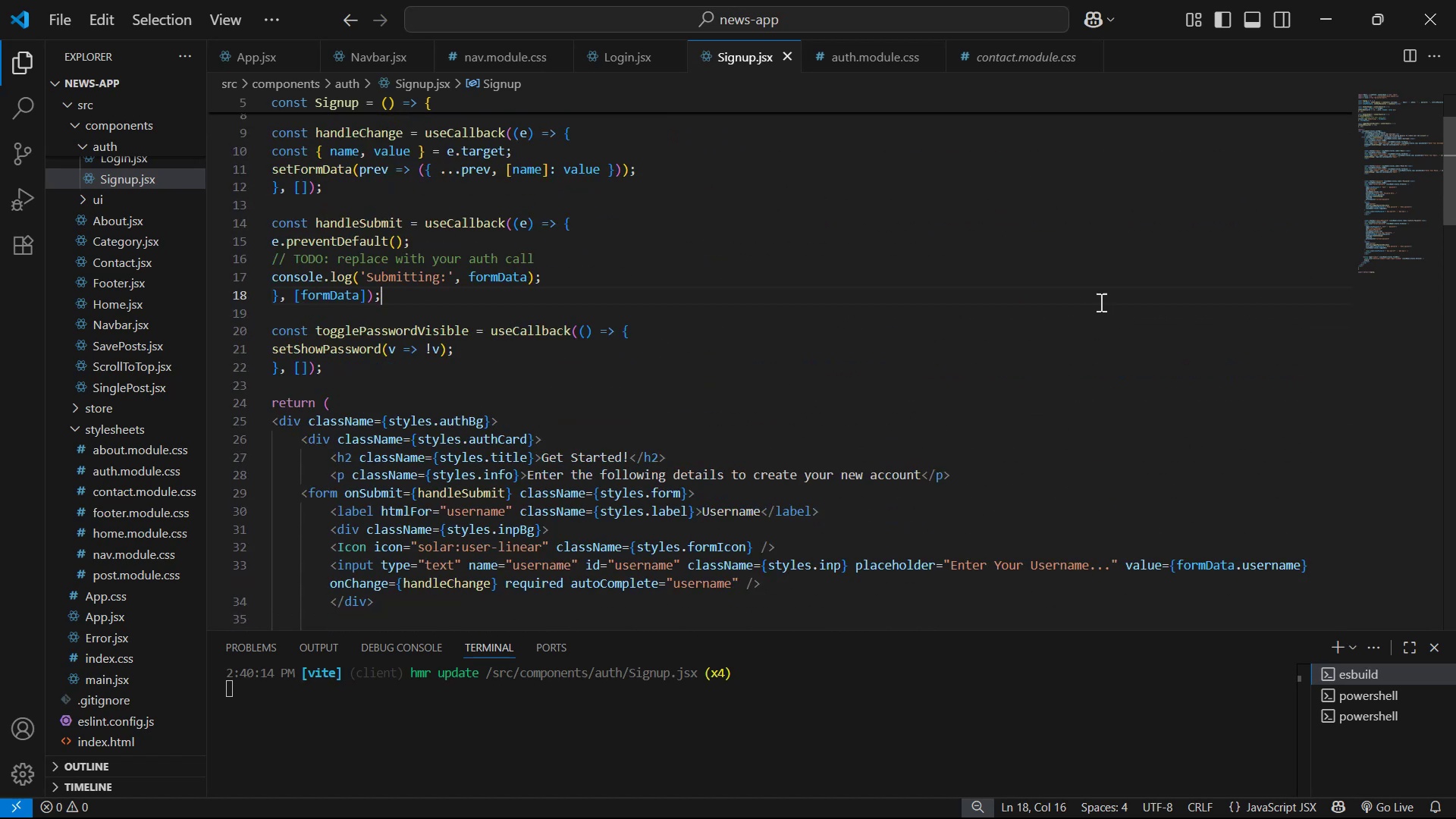 
key(Control+A)
 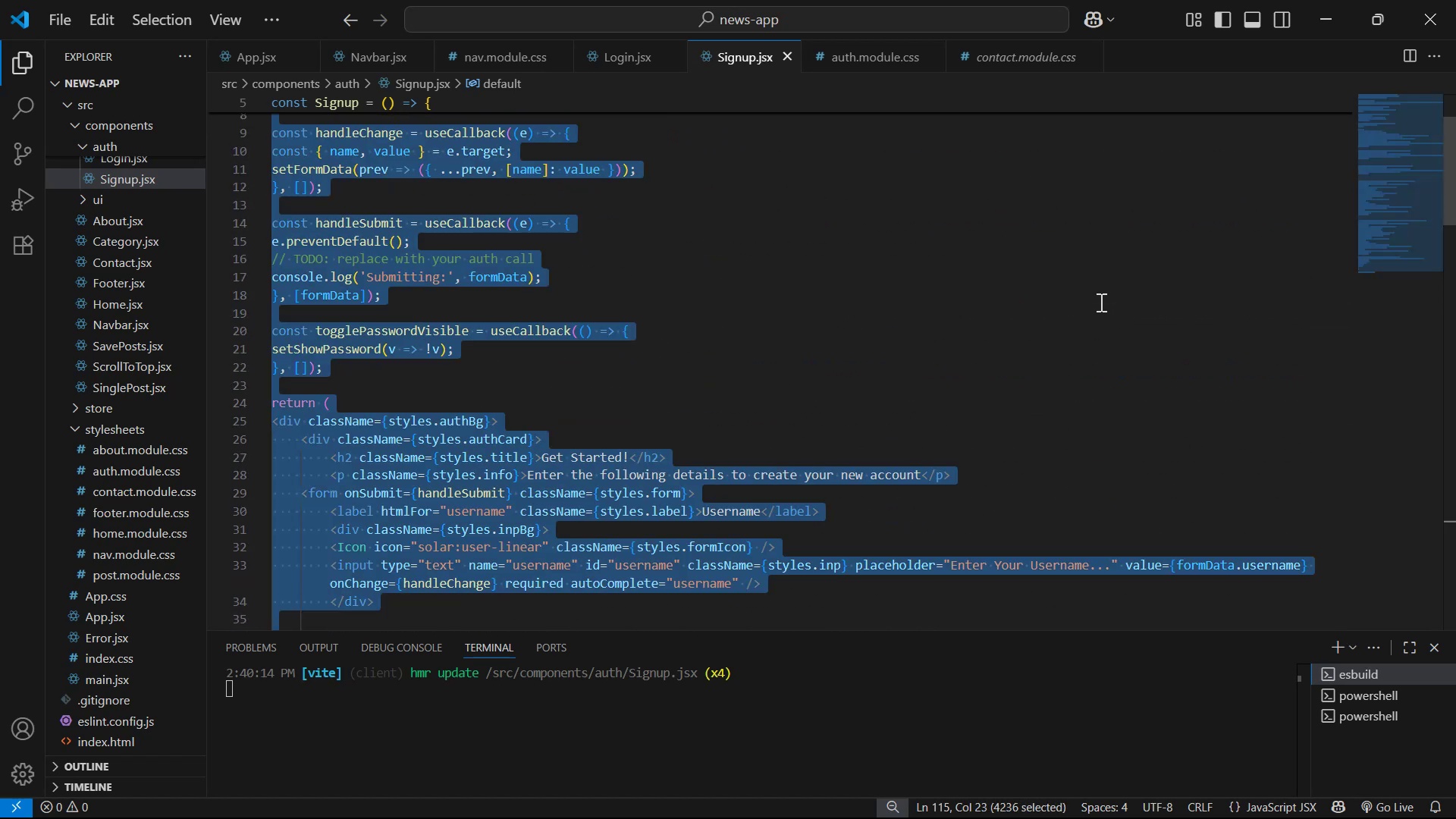 
key(Control+C)
 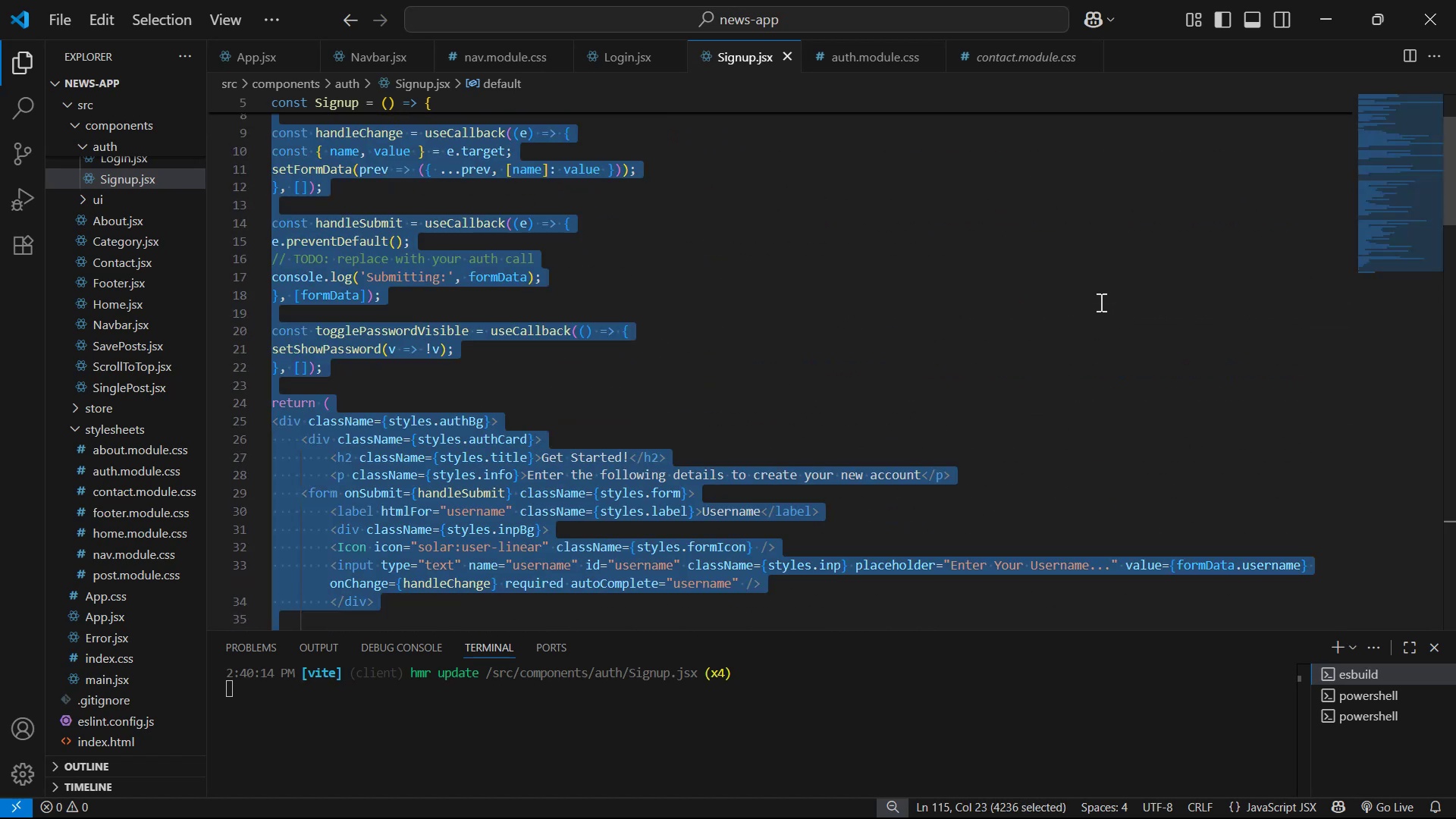 
key(Alt+AltLeft)
 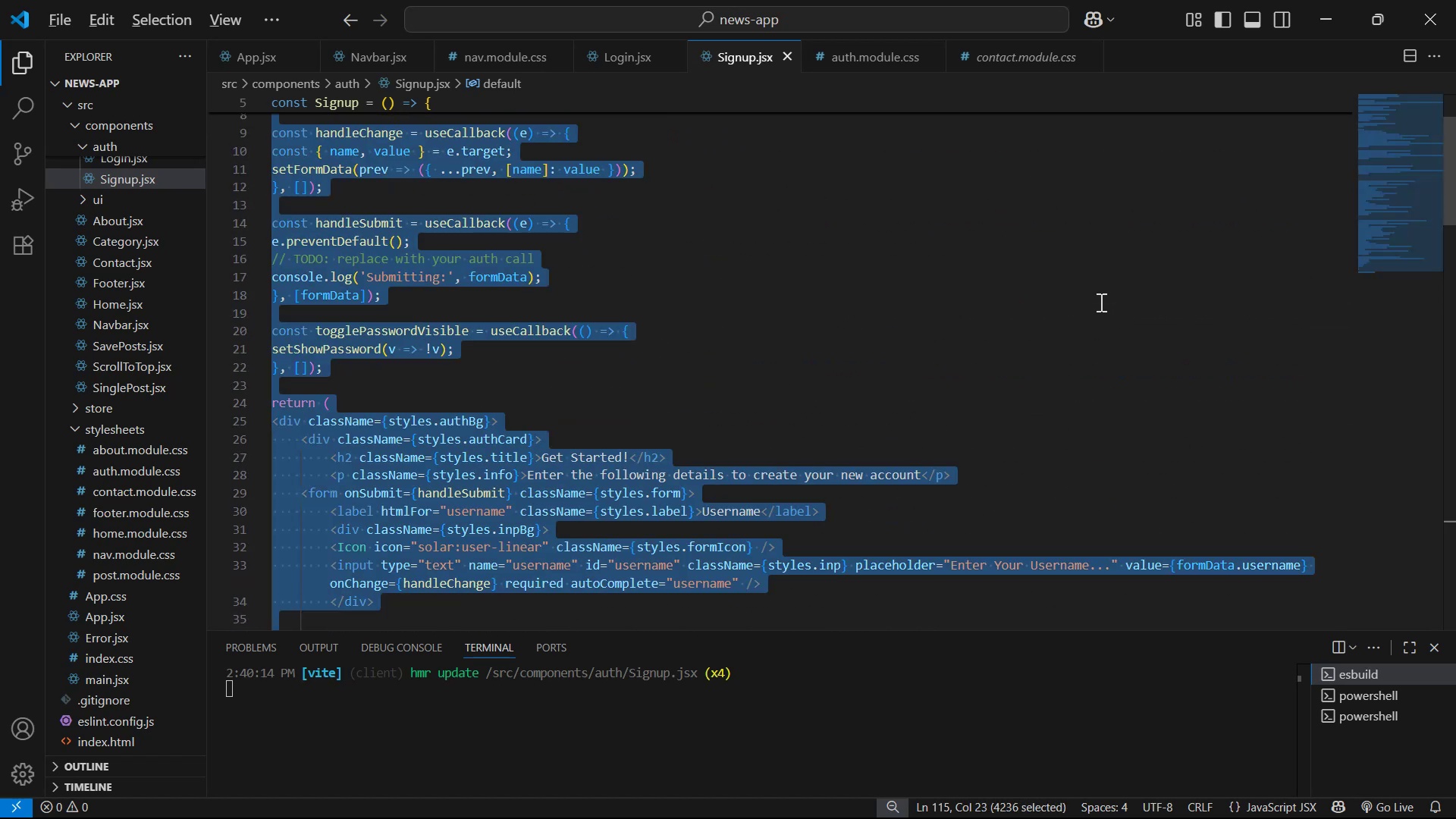 
key(Alt+Tab)
 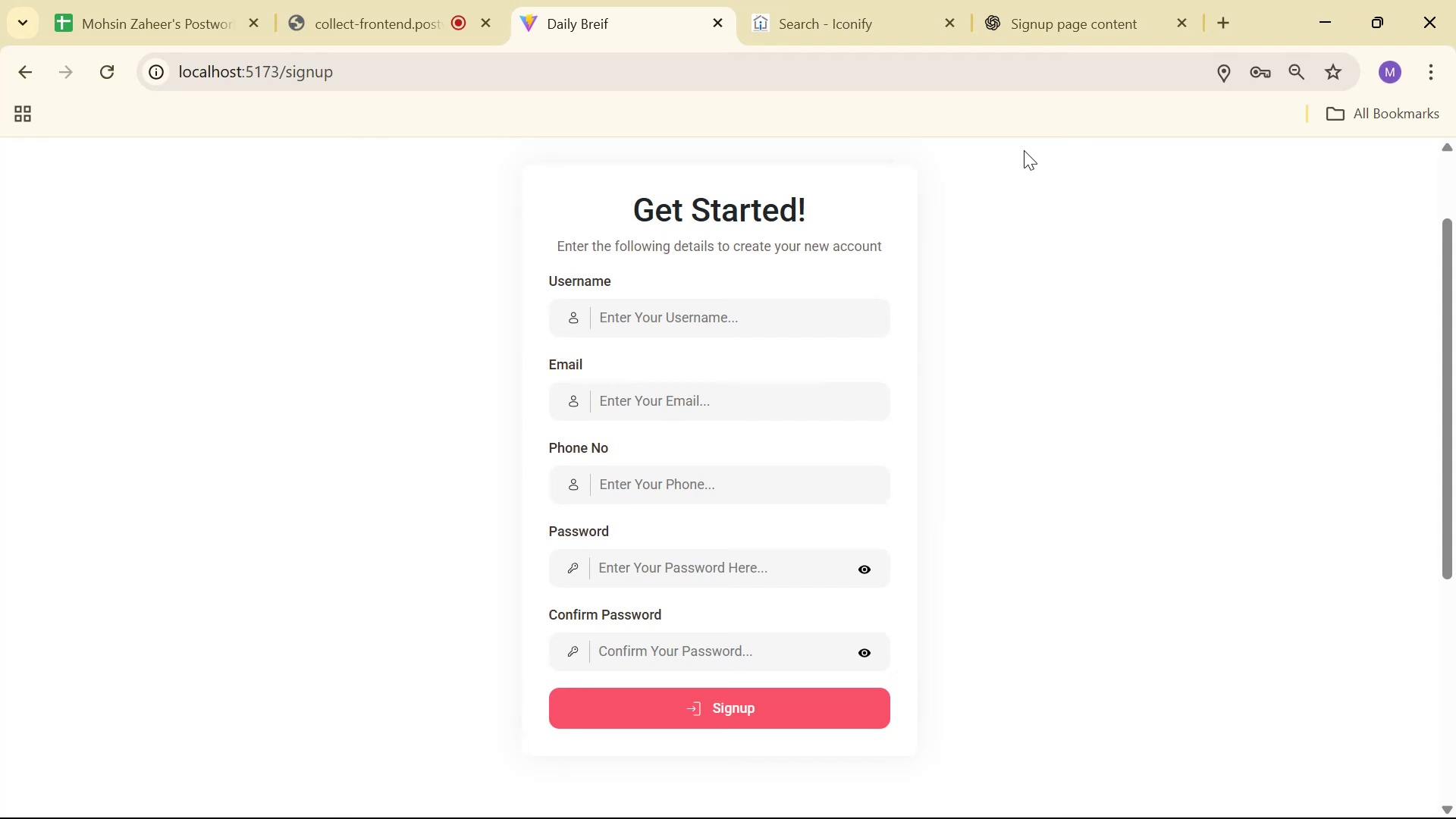 
left_click([1021, 0])
 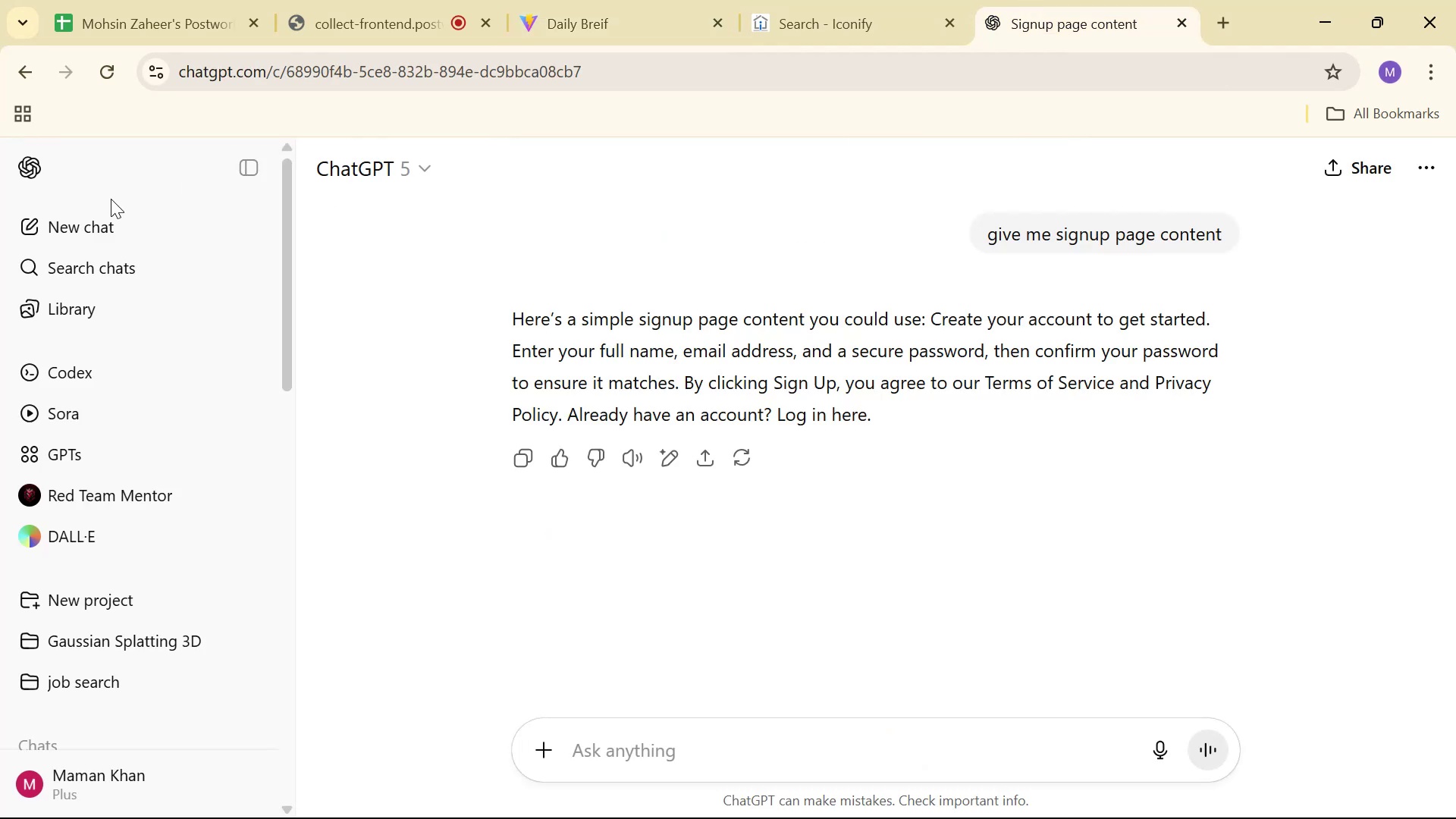 
left_click([93, 221])
 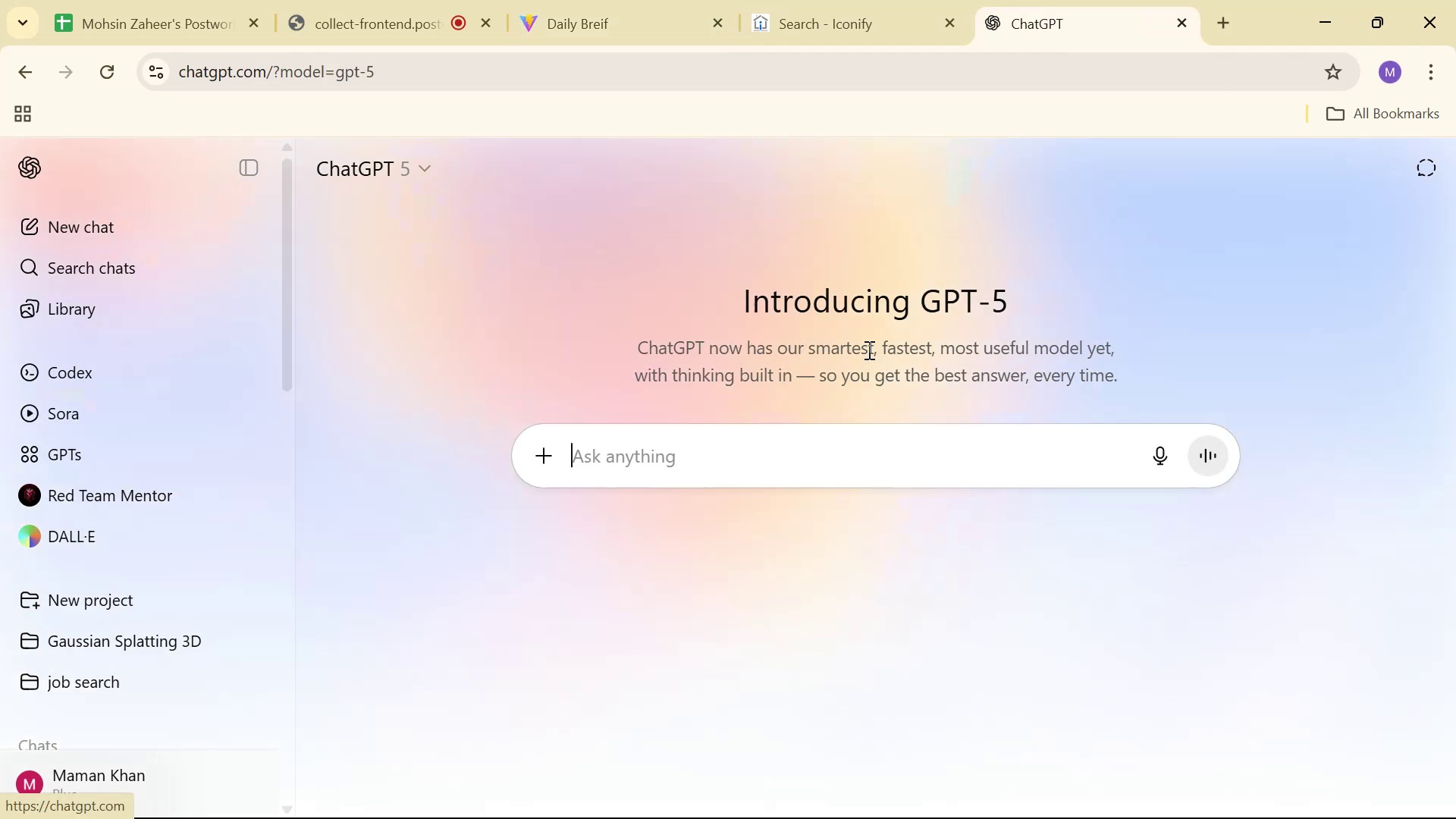 
type(fix any error you see: )
 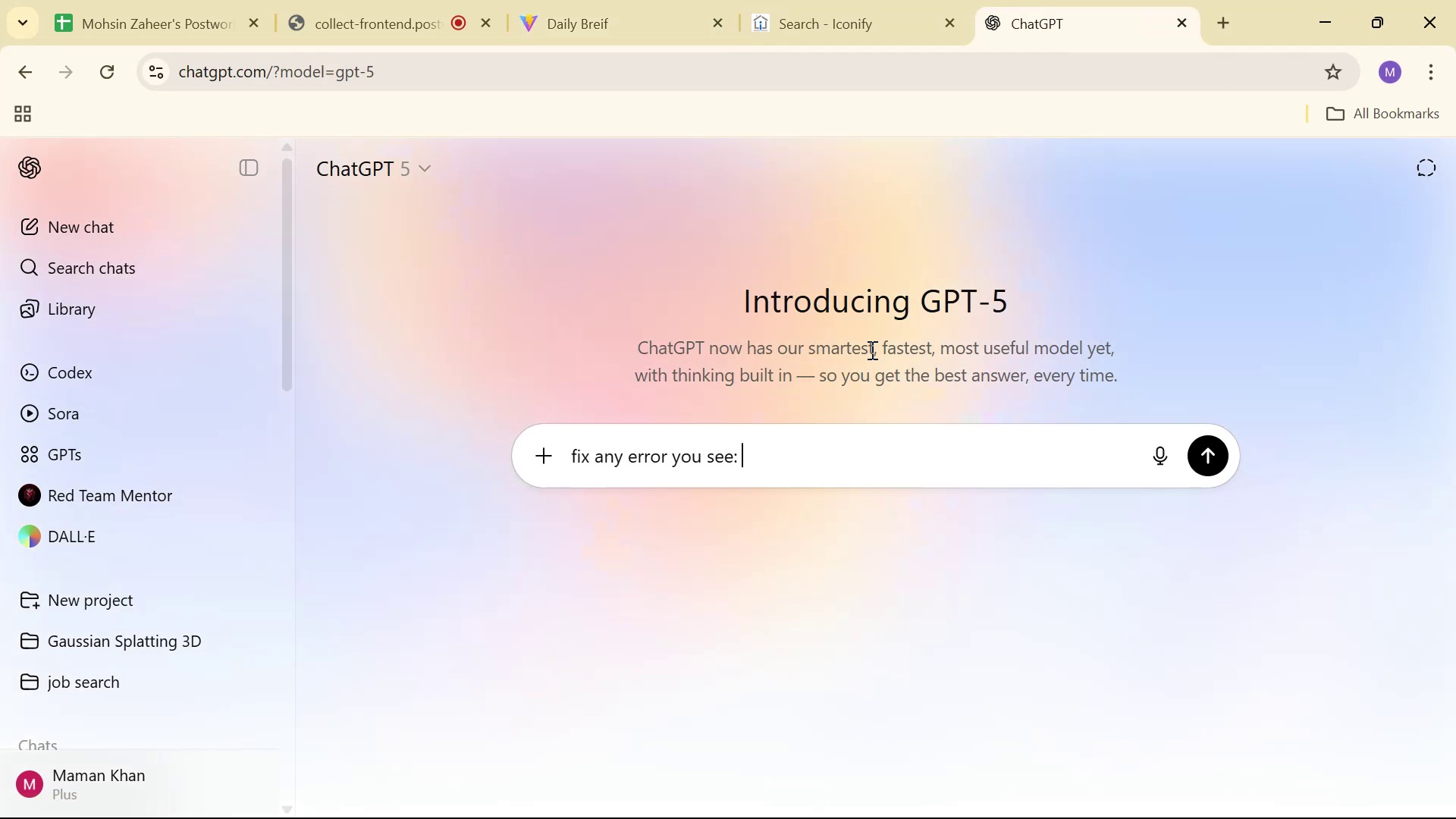 
key(Control+V)
 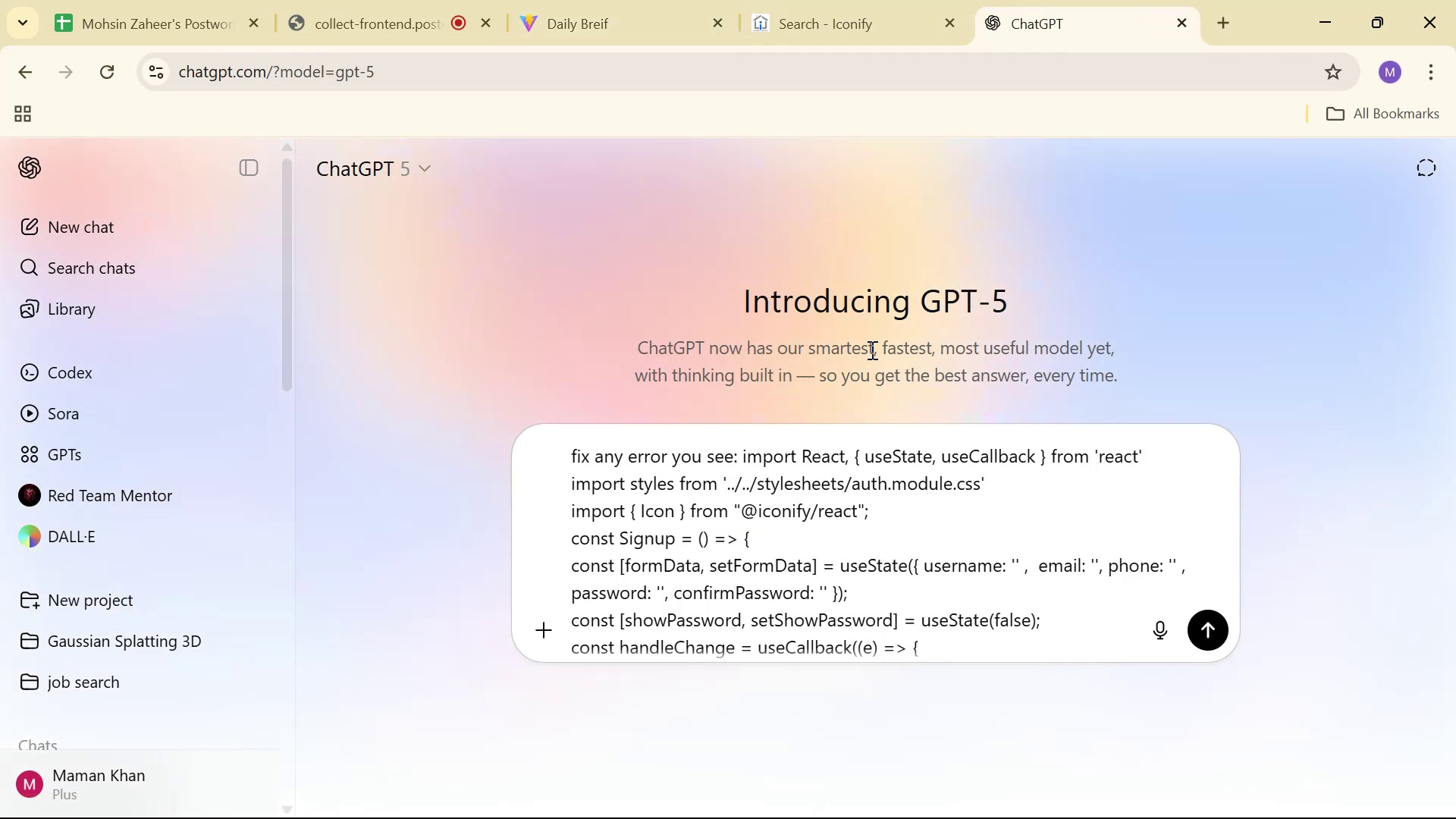 
key(Enter)
 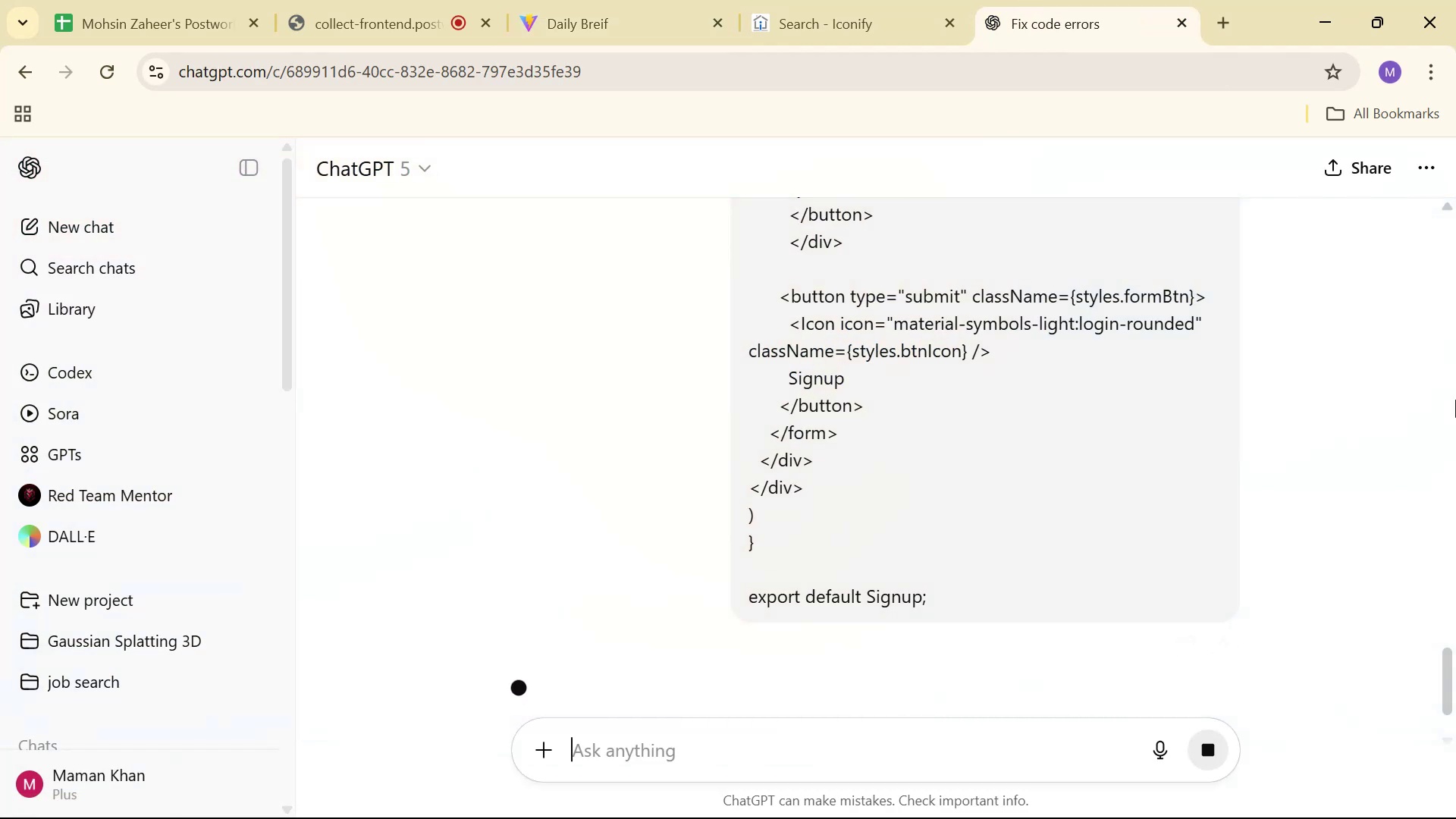 
scroll: coordinate [947, 276], scroll_direction: down, amount: 4.0
 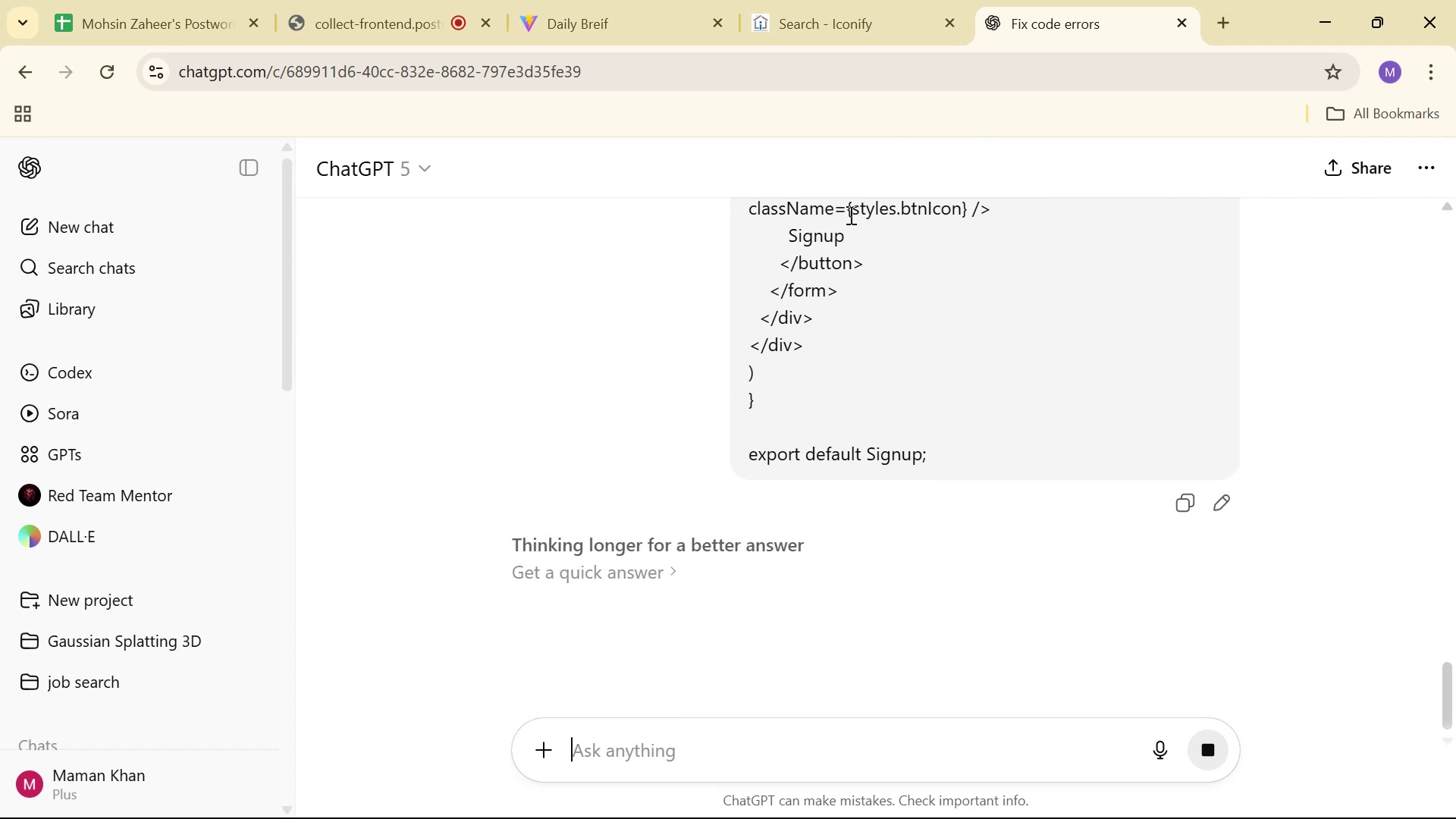 
wait(7.55)
 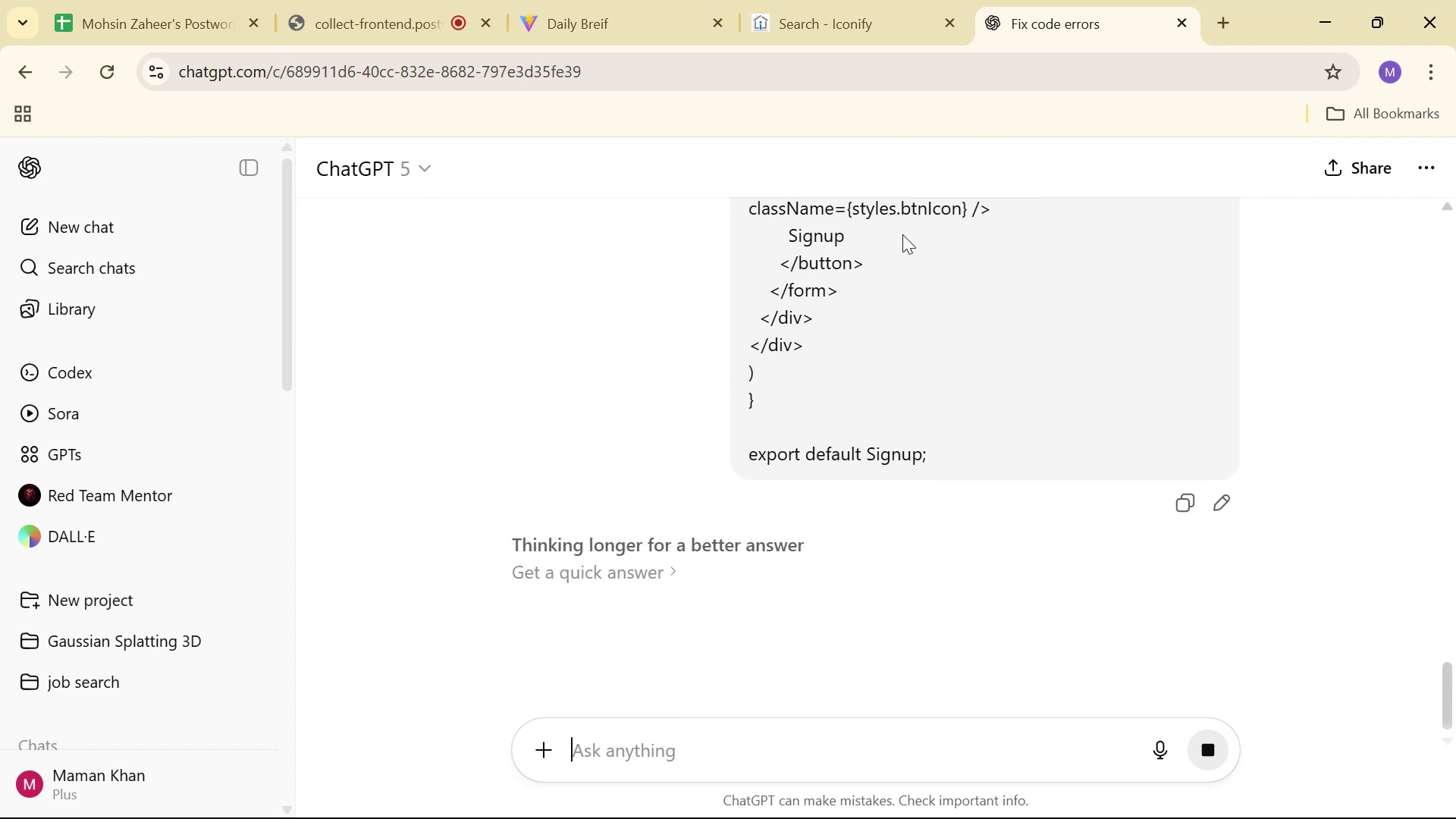 
scroll: coordinate [1379, 402], scroll_direction: down, amount: 8.0
 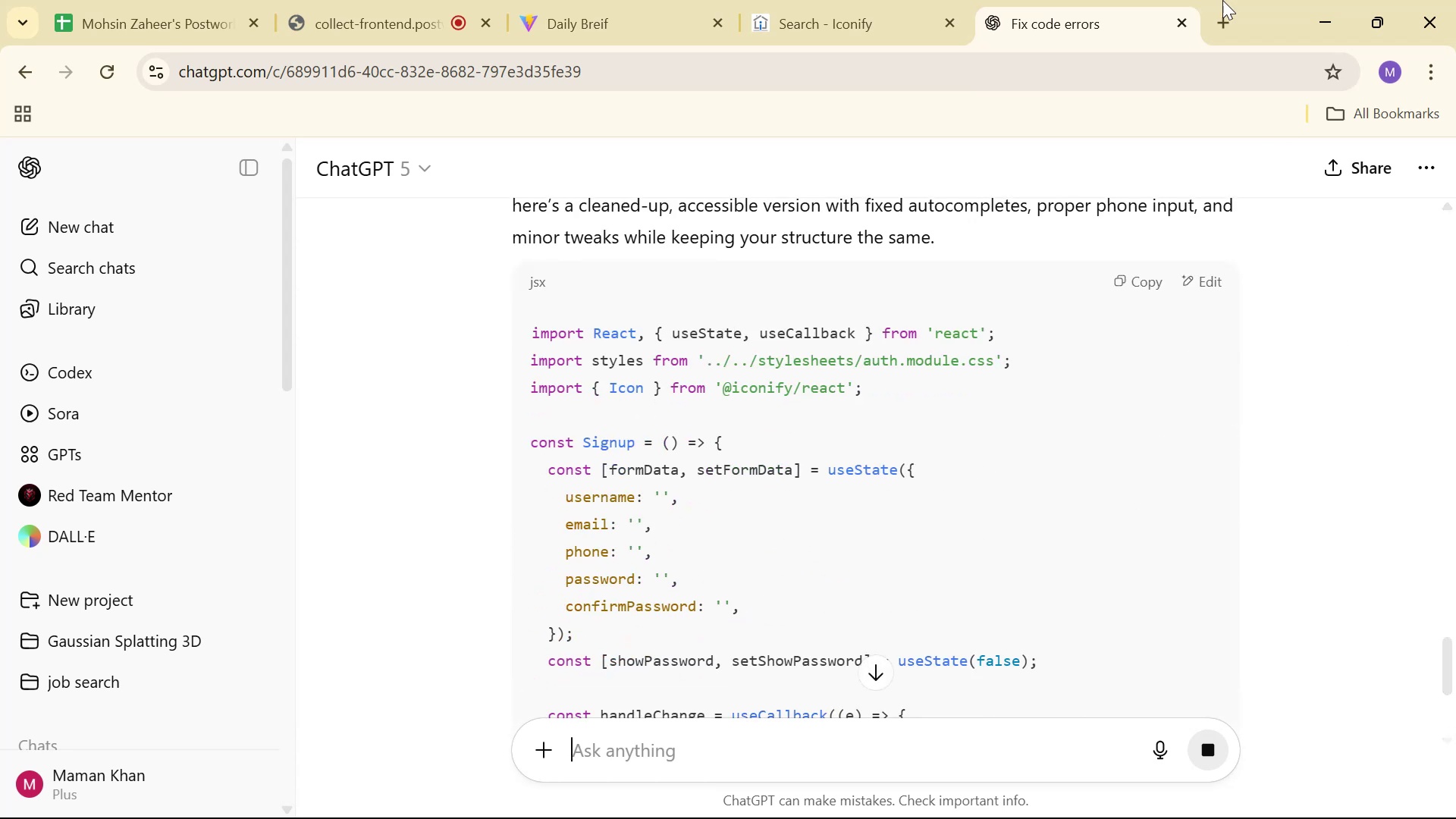 
left_click([898, 0])
 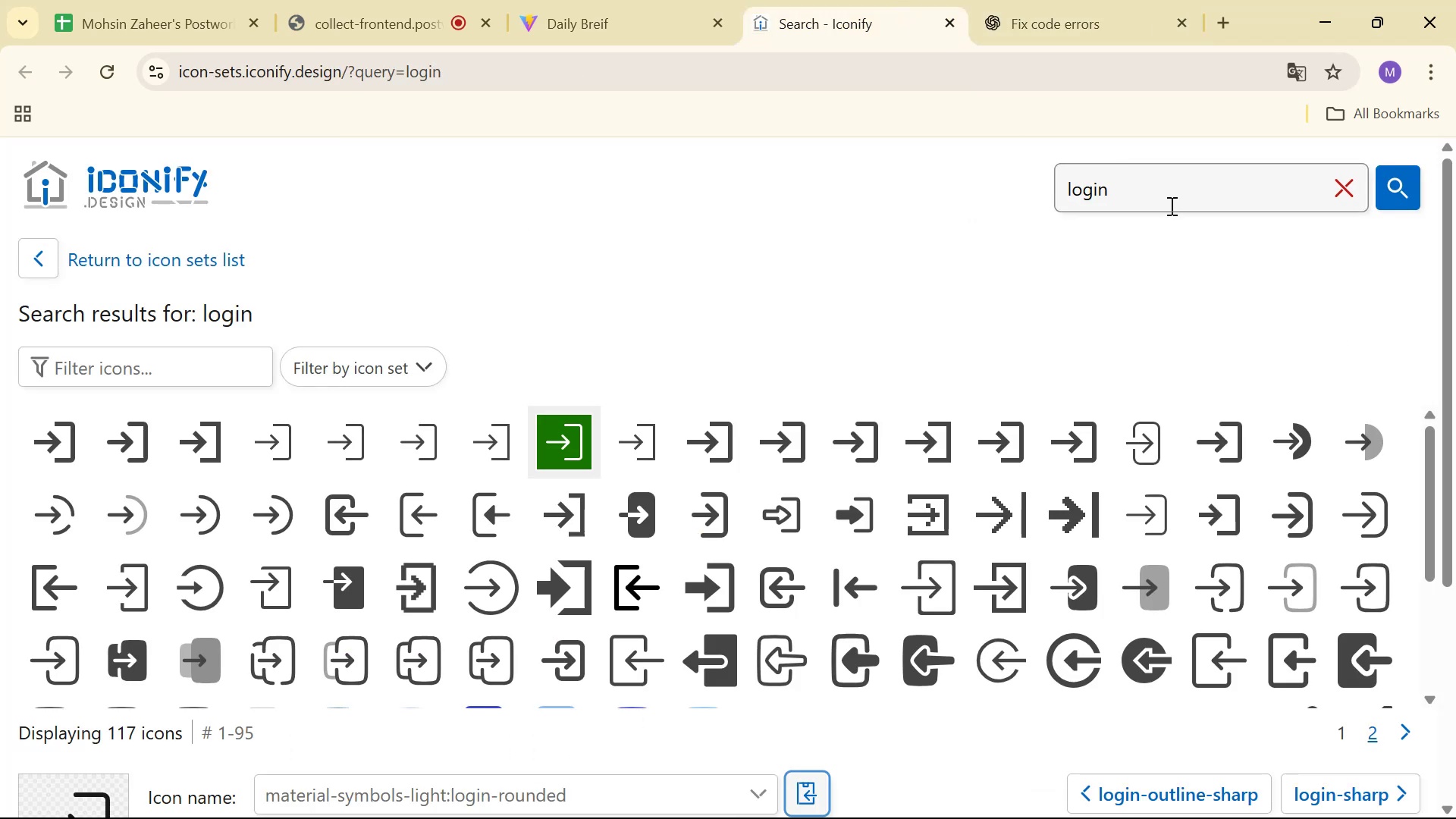 
double_click([1175, 211])
 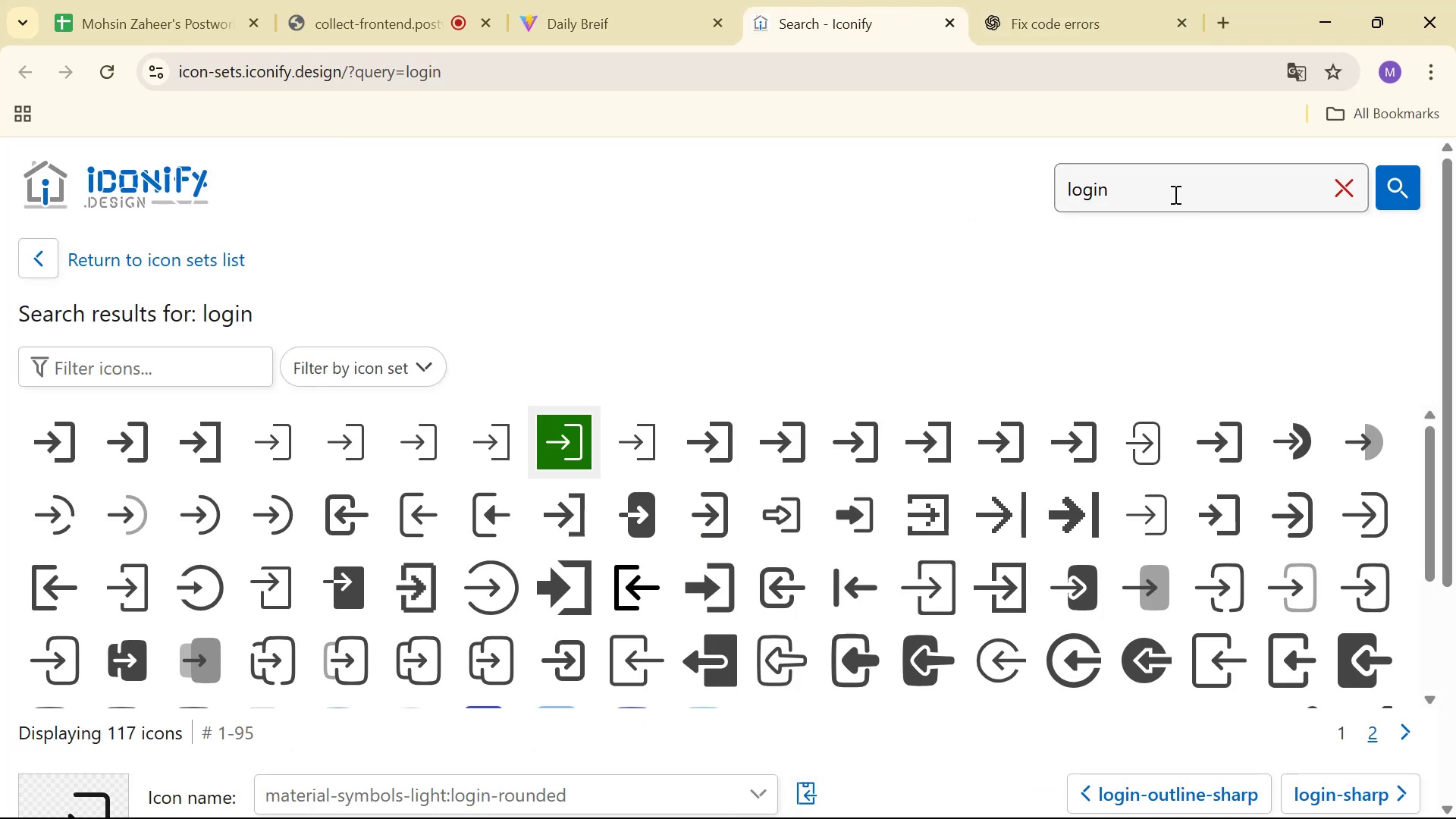 
triple_click([1174, 192])
 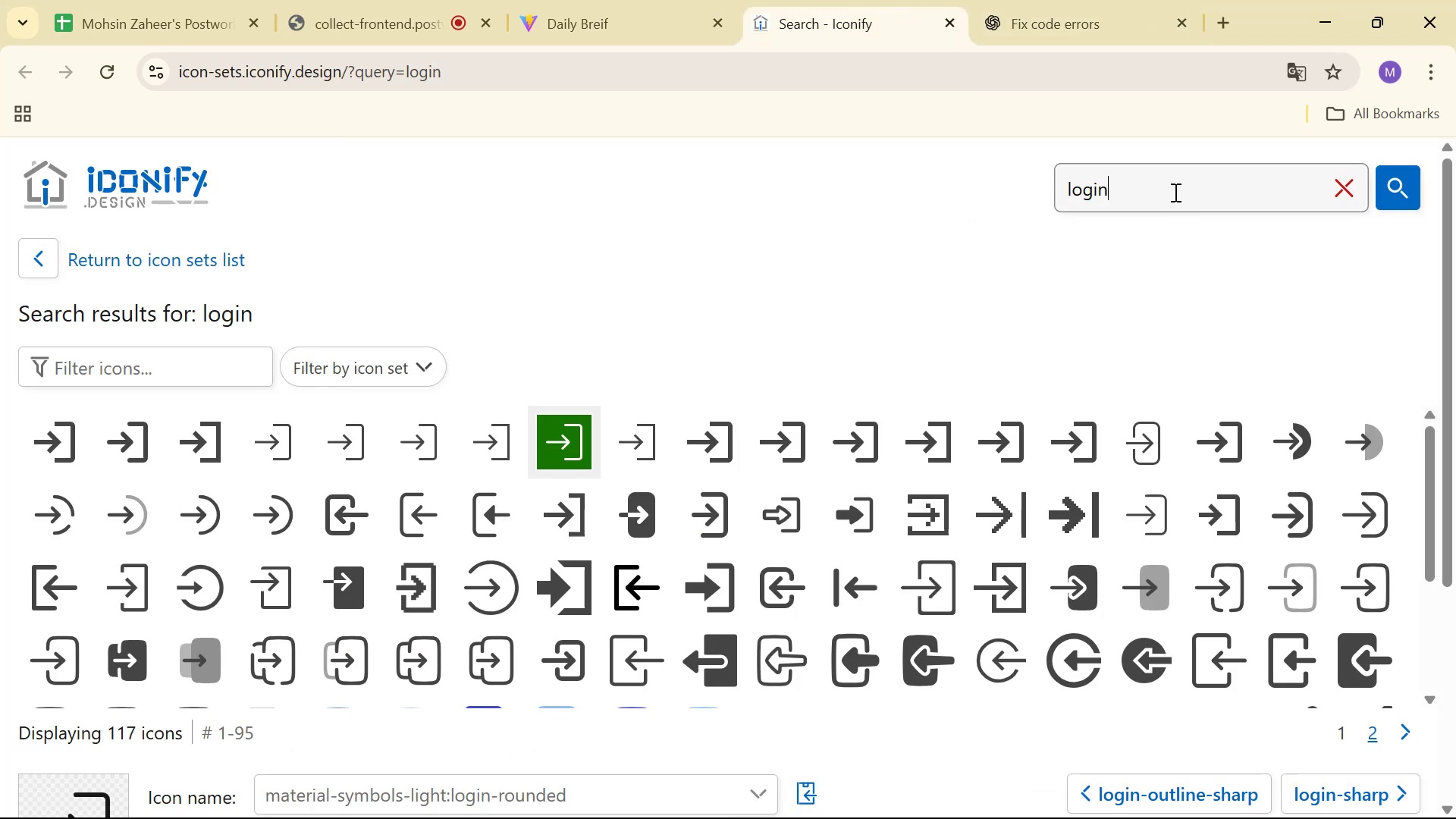 
triple_click([1174, 192])
 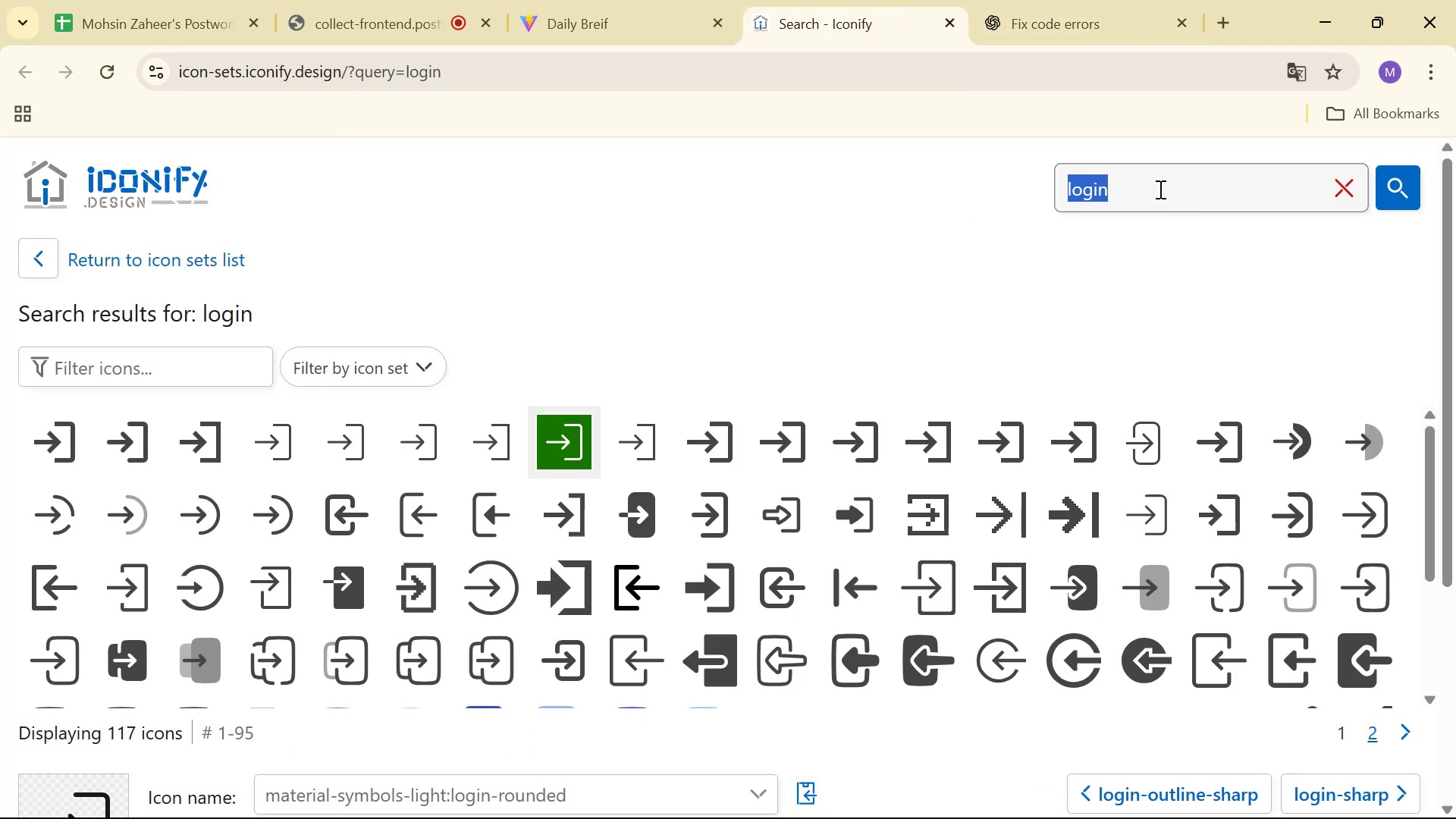 
type(confirm)
 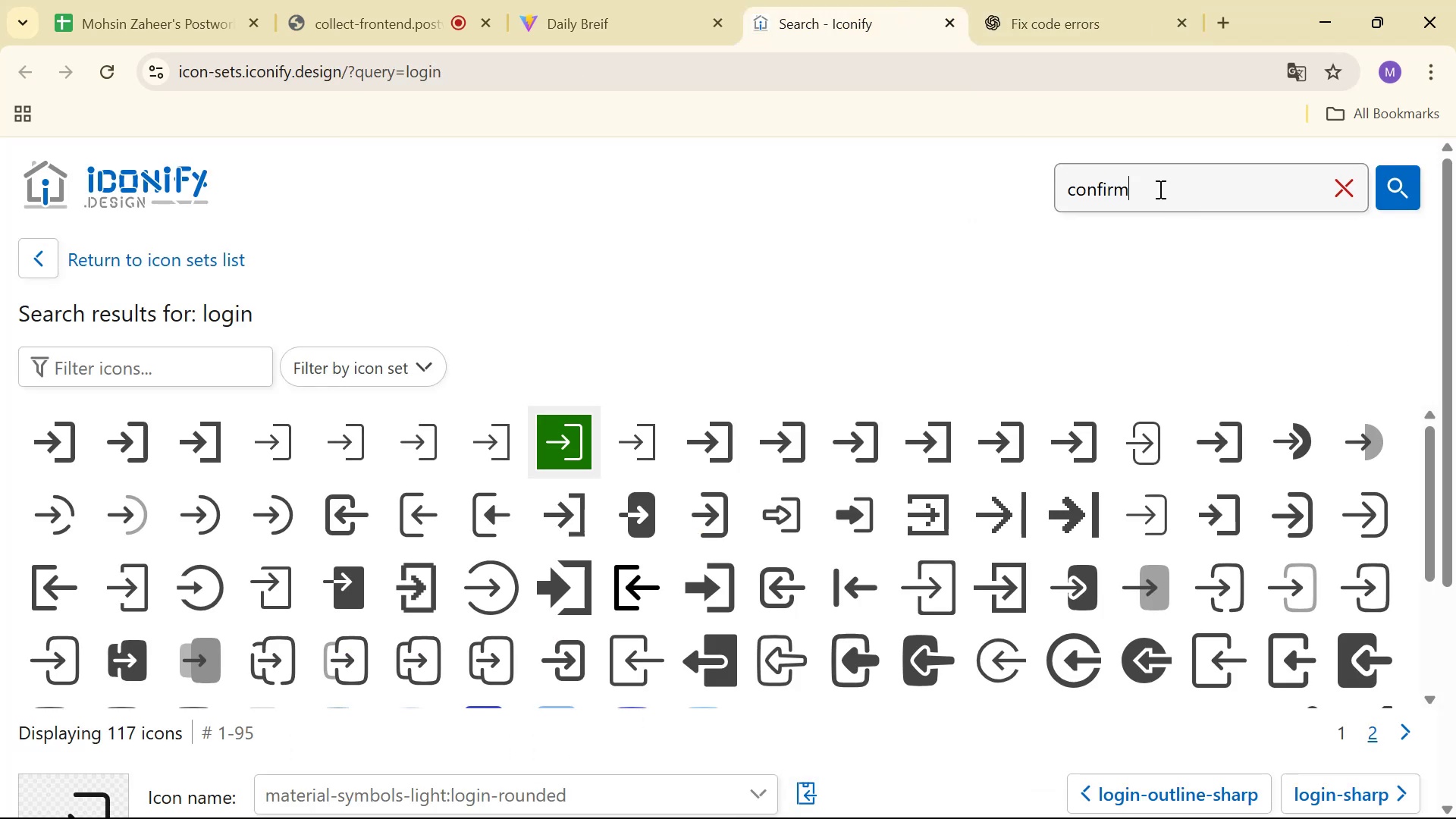 
key(Enter)
 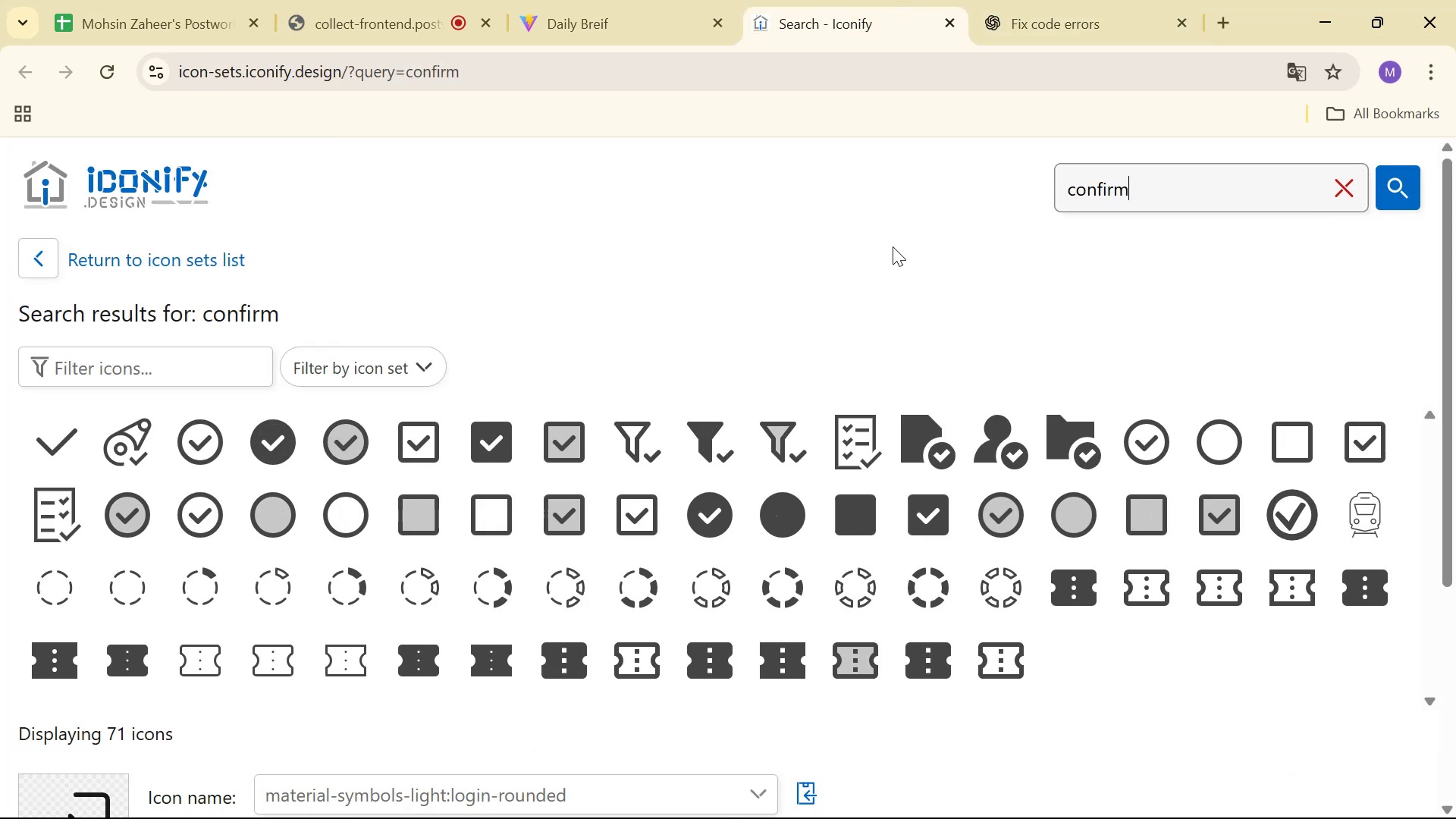 
wait(8.17)
 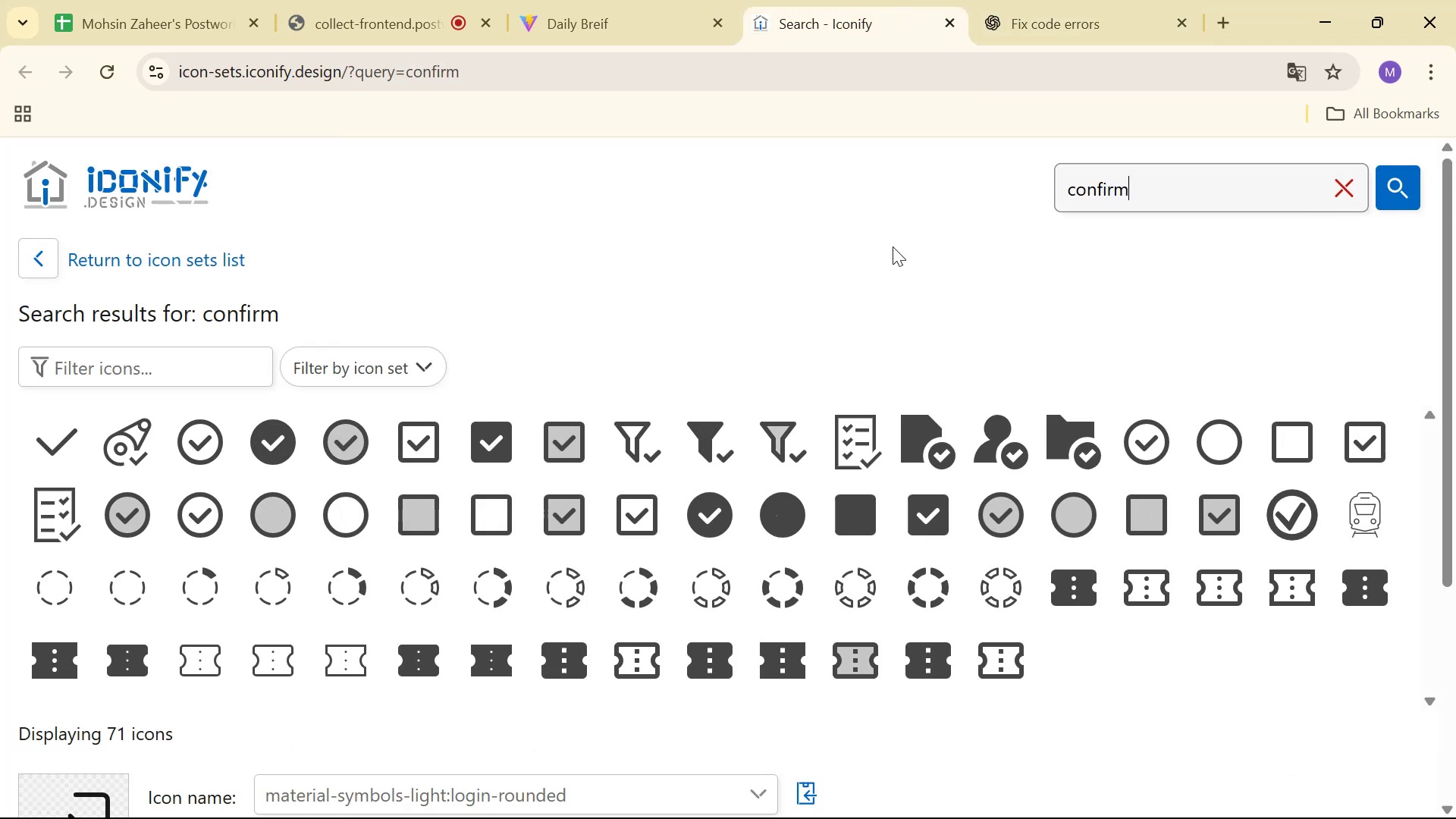 
double_click([1155, 176])
 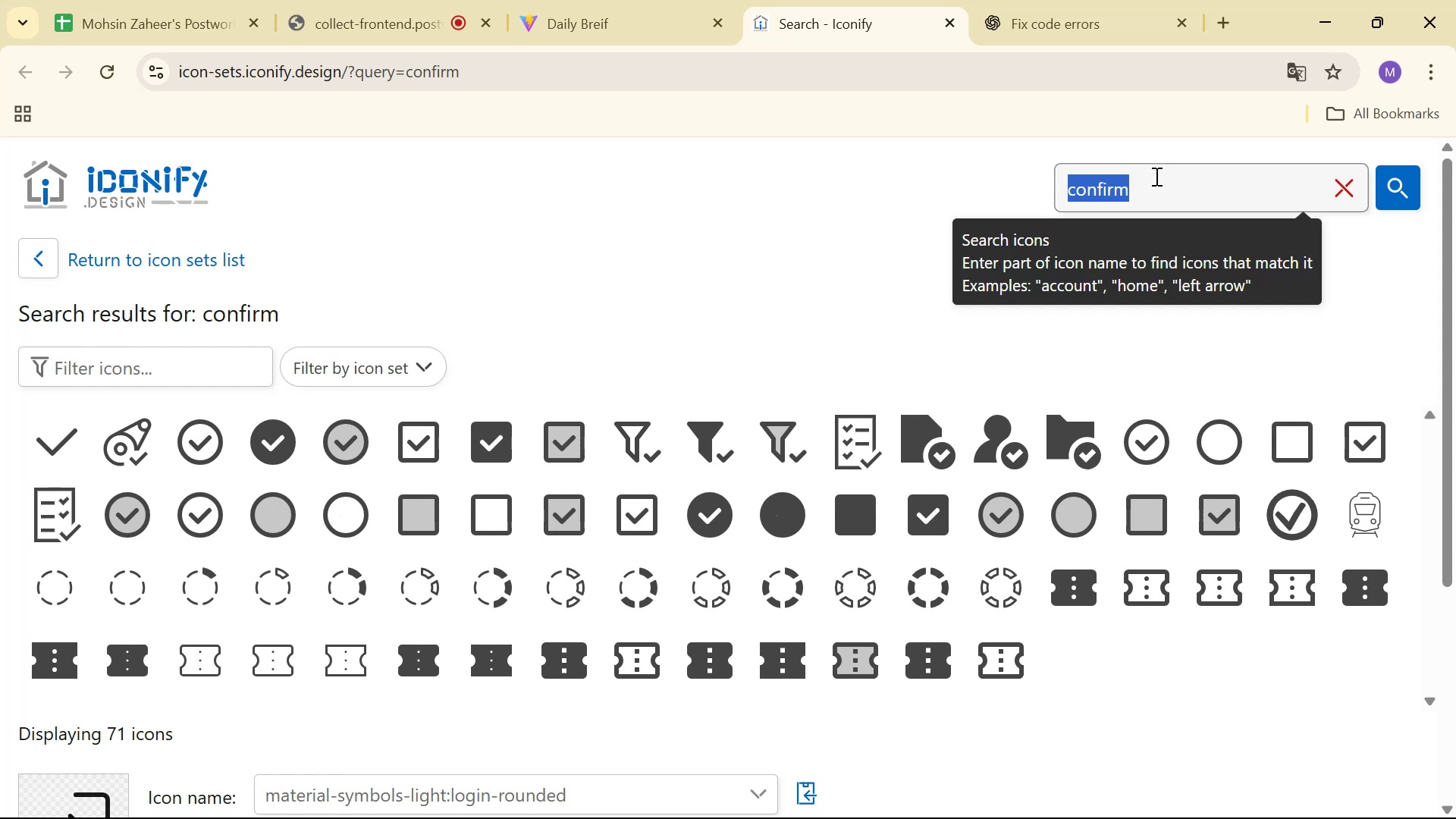 
type(compare)
 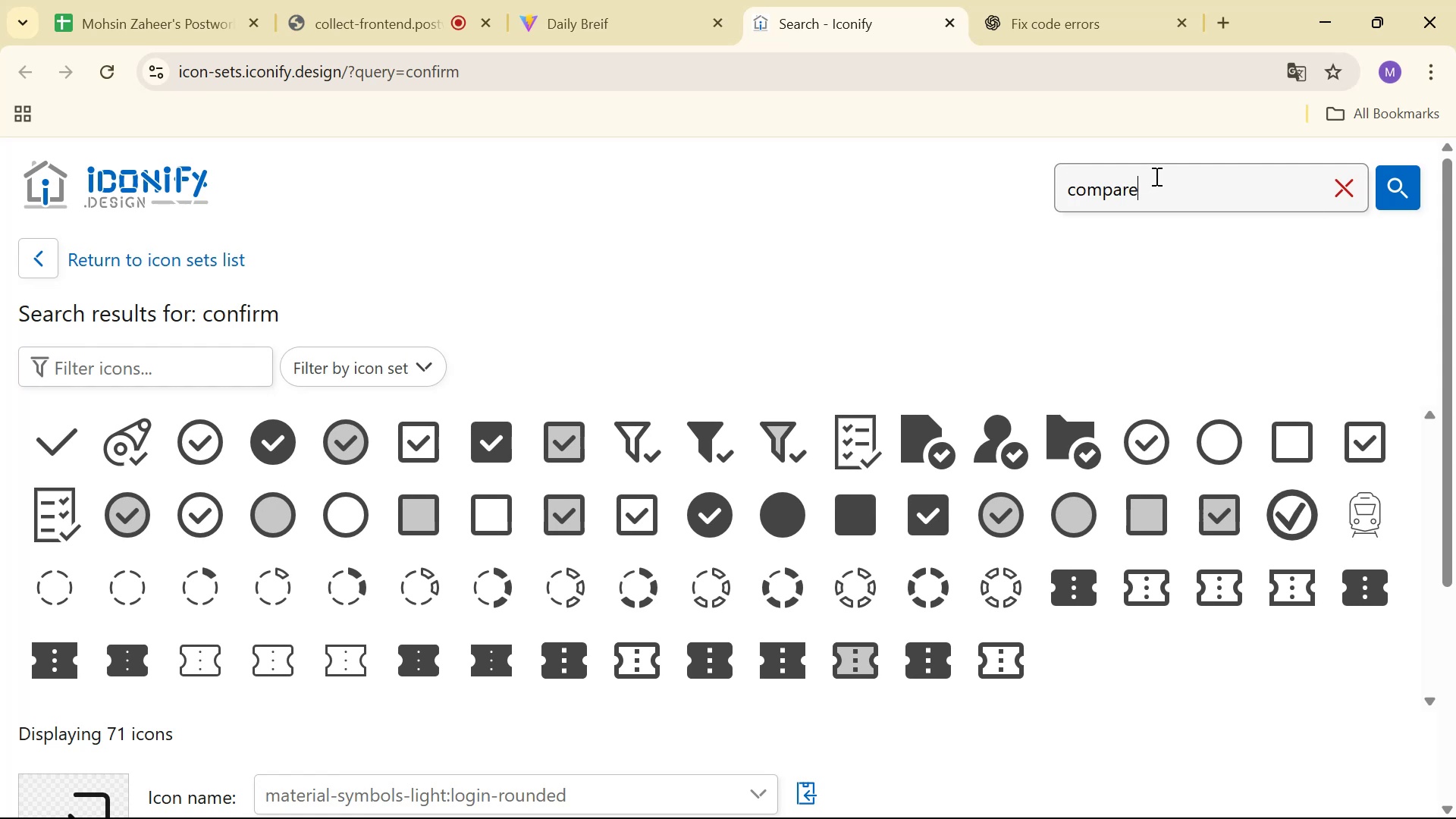 
key(Enter)
 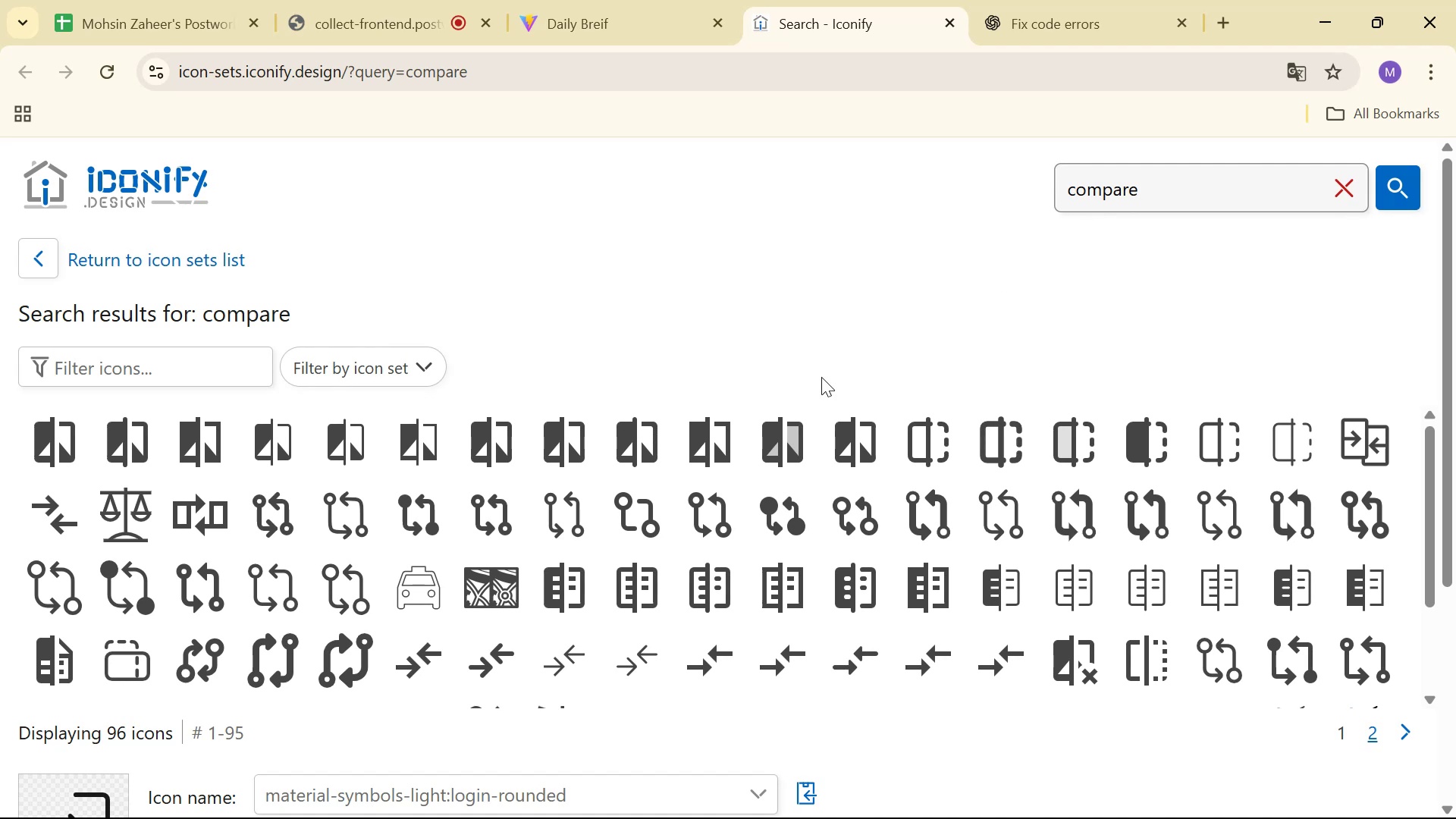 
left_click([500, 489])
 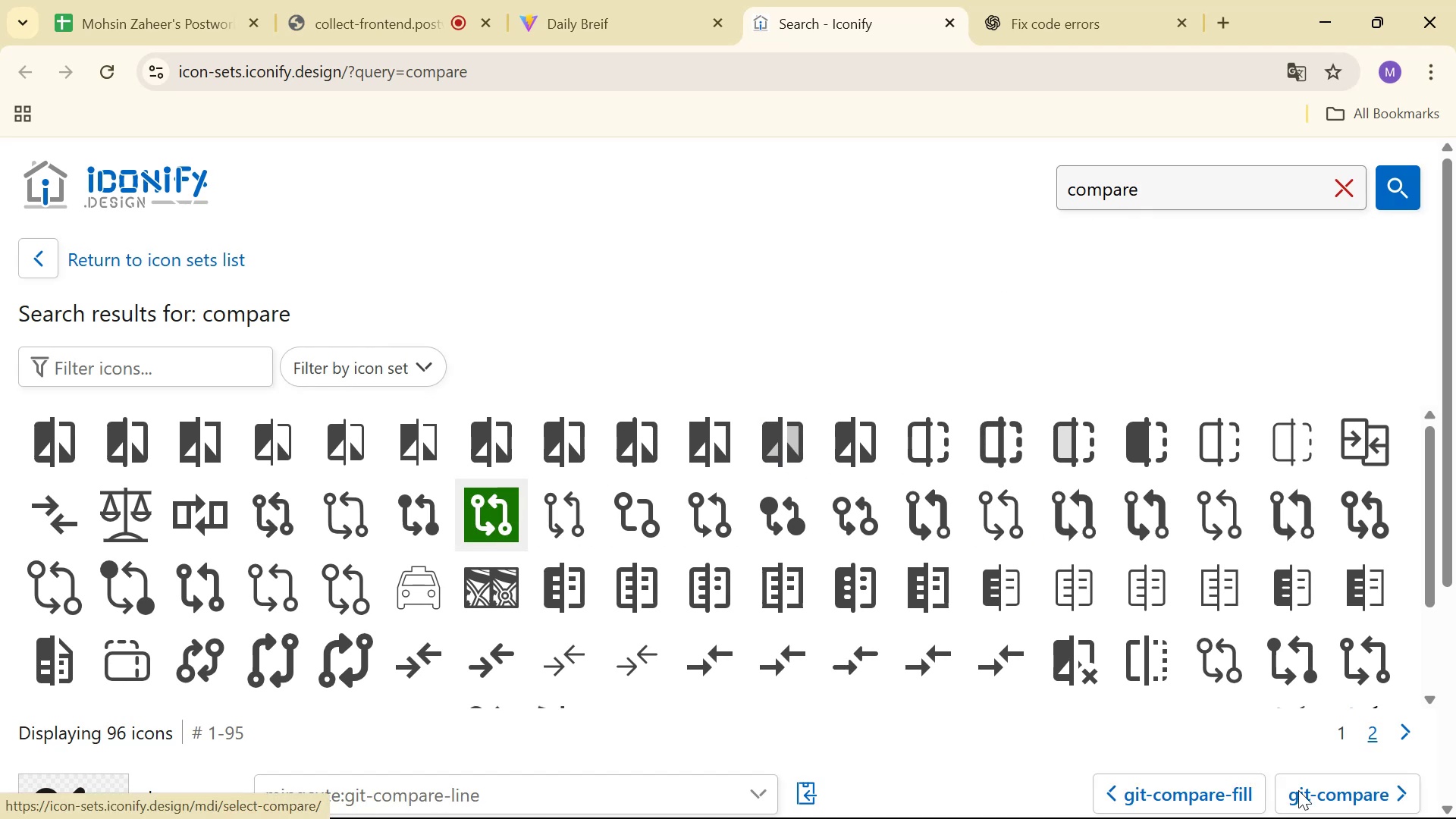 
scroll: coordinate [1455, 577], scroll_direction: down, amount: 1.0
 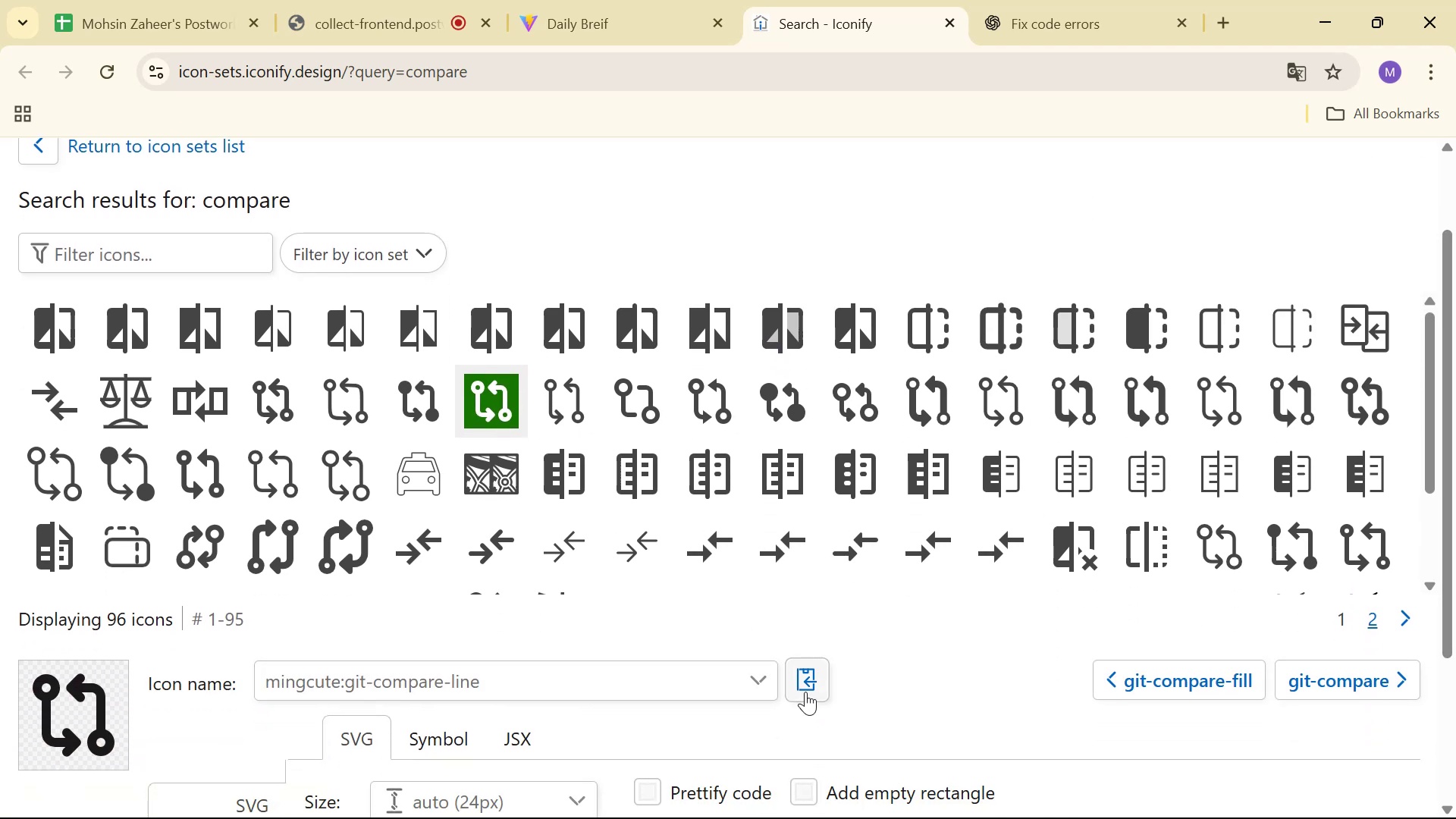 
key(Alt+AltLeft)
 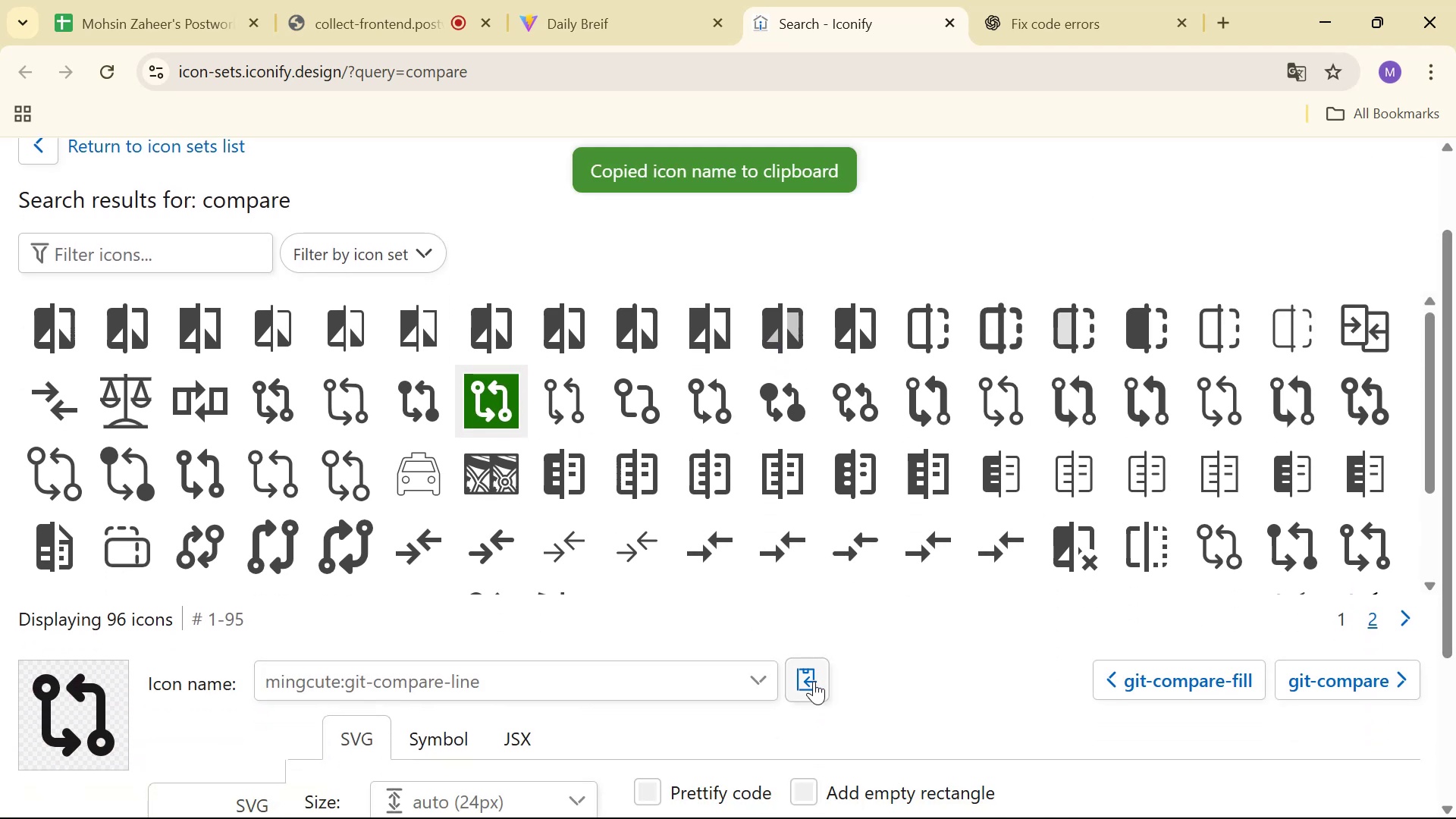 
key(Alt+Tab)
 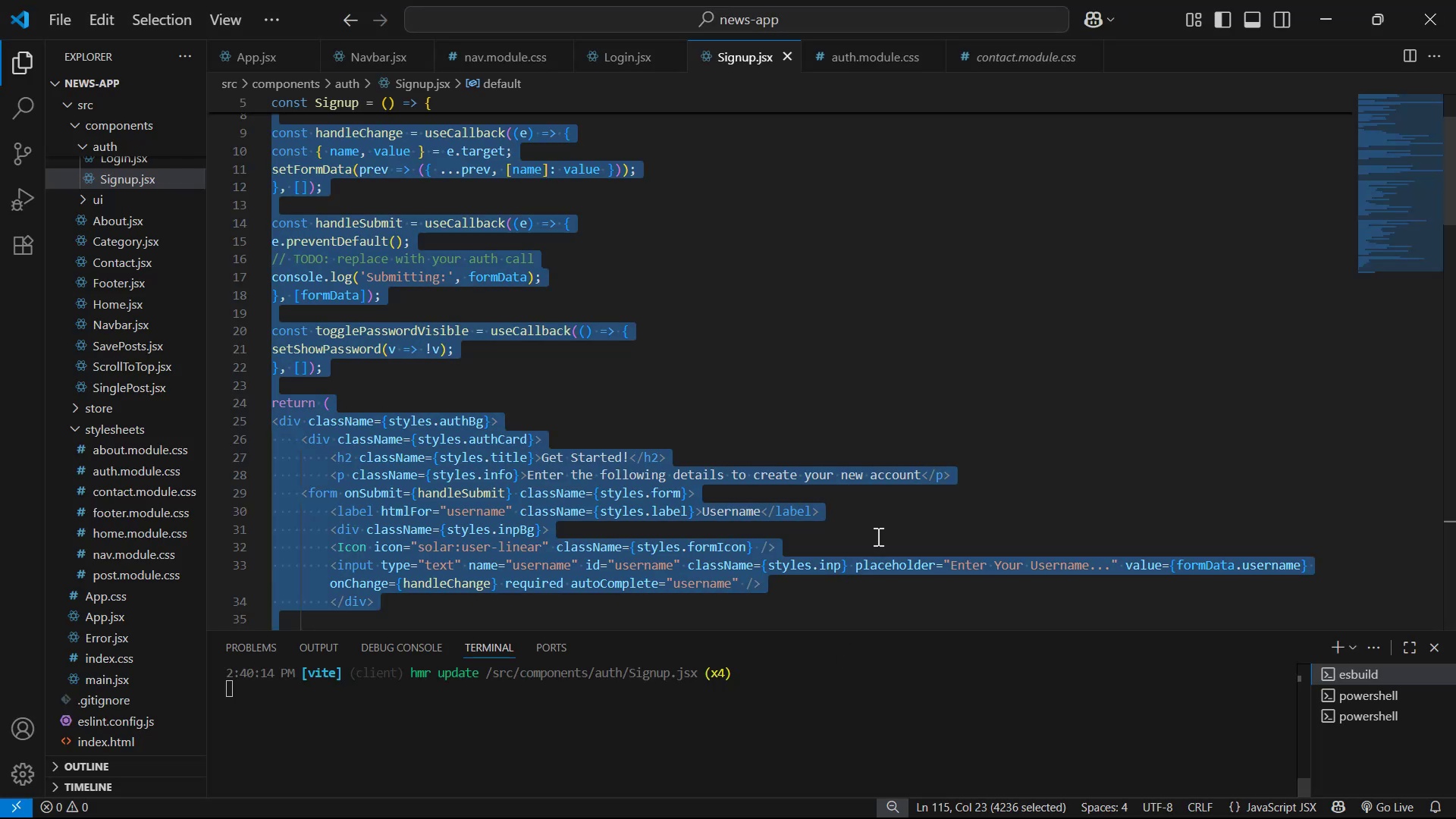 
key(Alt+AltLeft)
 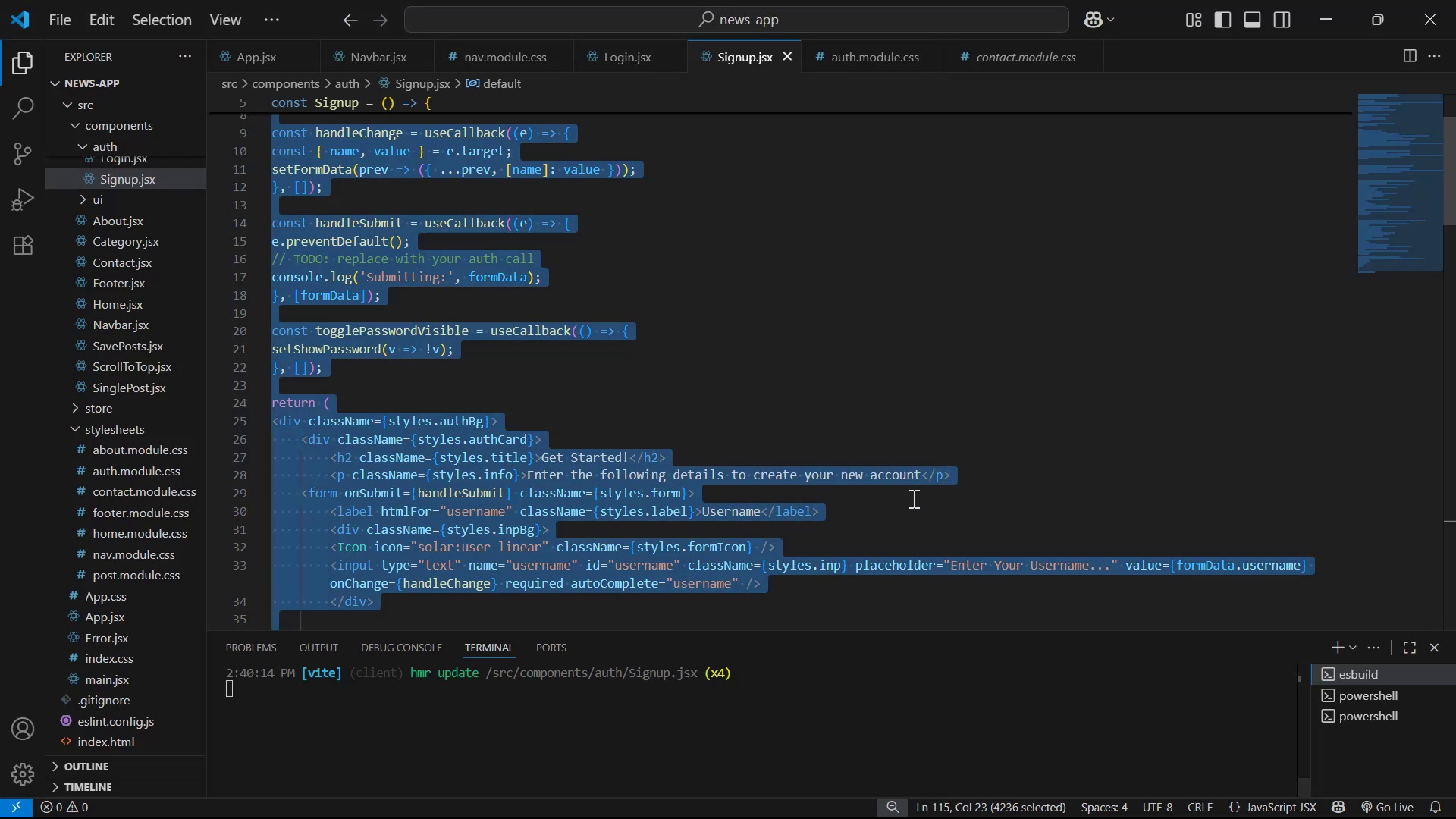 
key(Alt+Tab)
 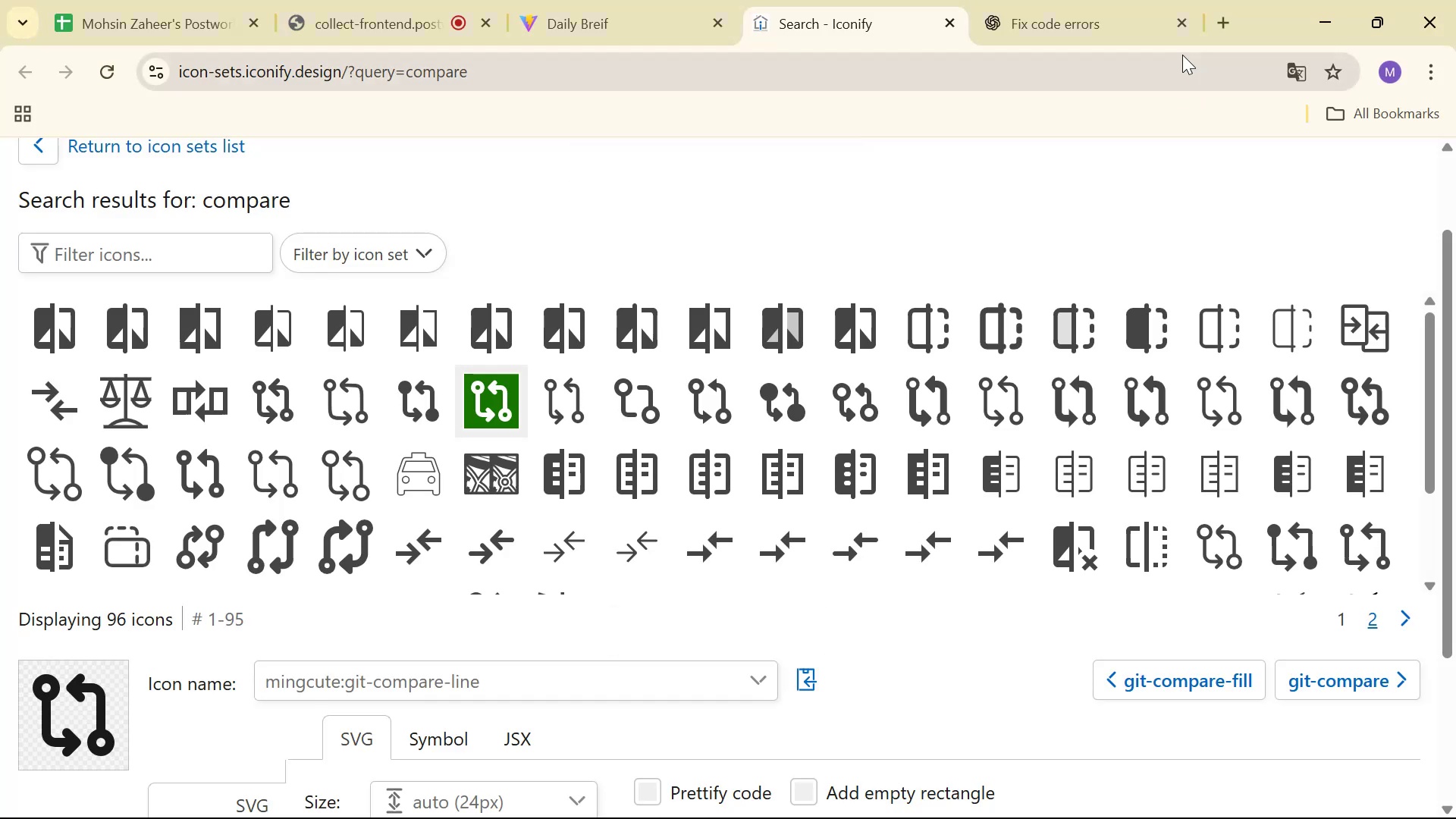 
left_click([1075, 0])
 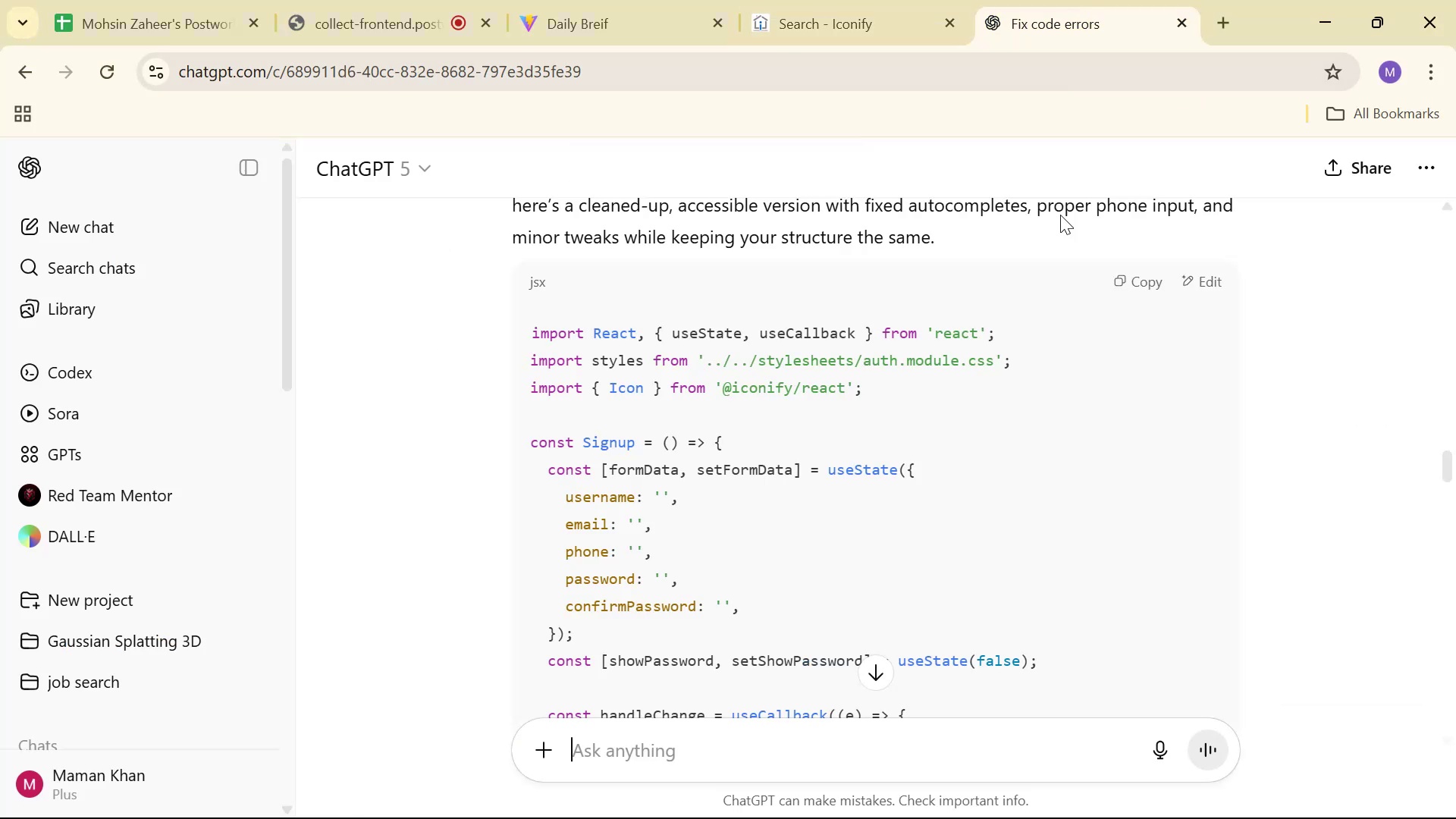 
scroll: coordinate [1202, 340], scroll_direction: down, amount: 42.0
 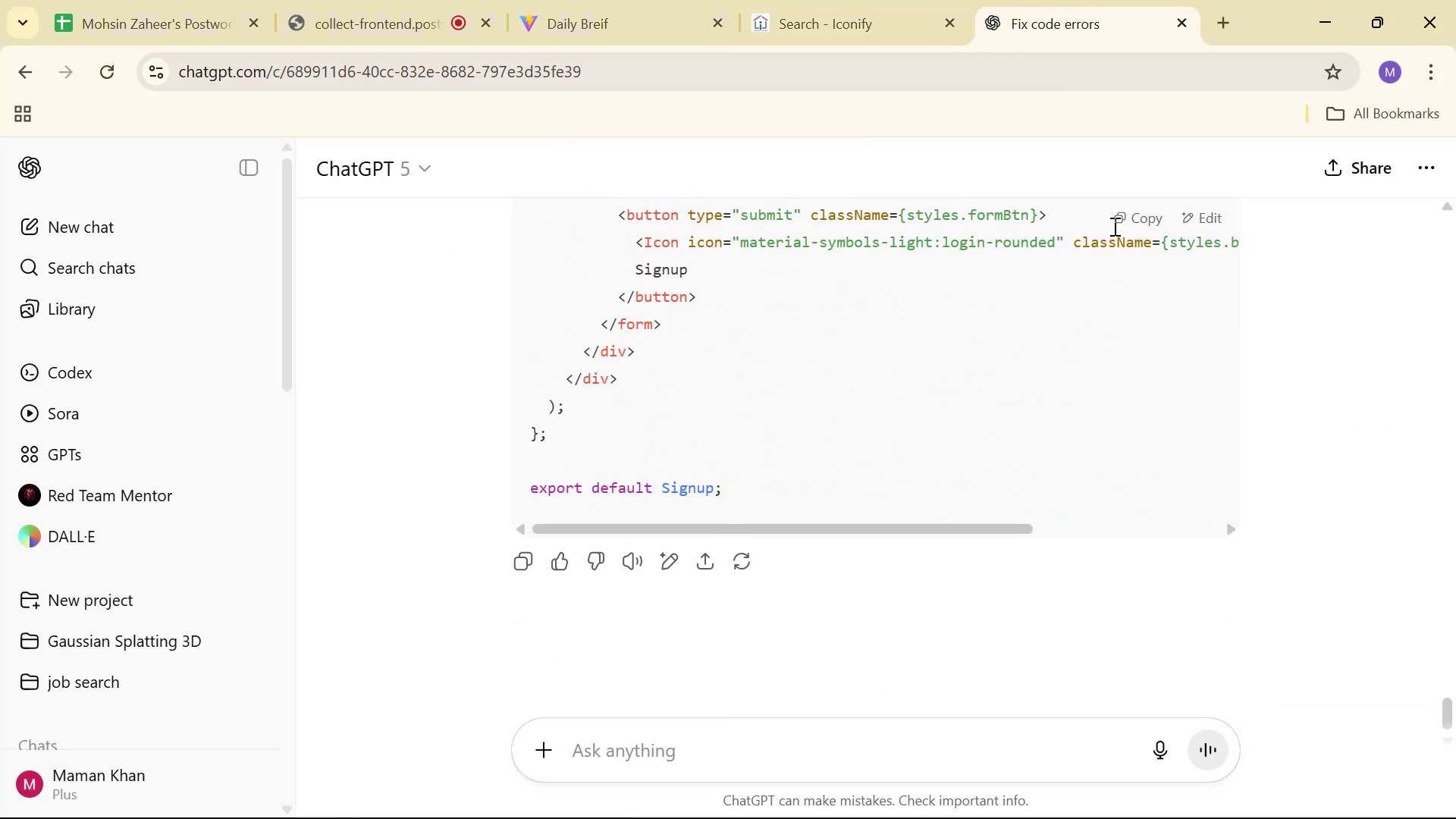 
left_click([1116, 220])
 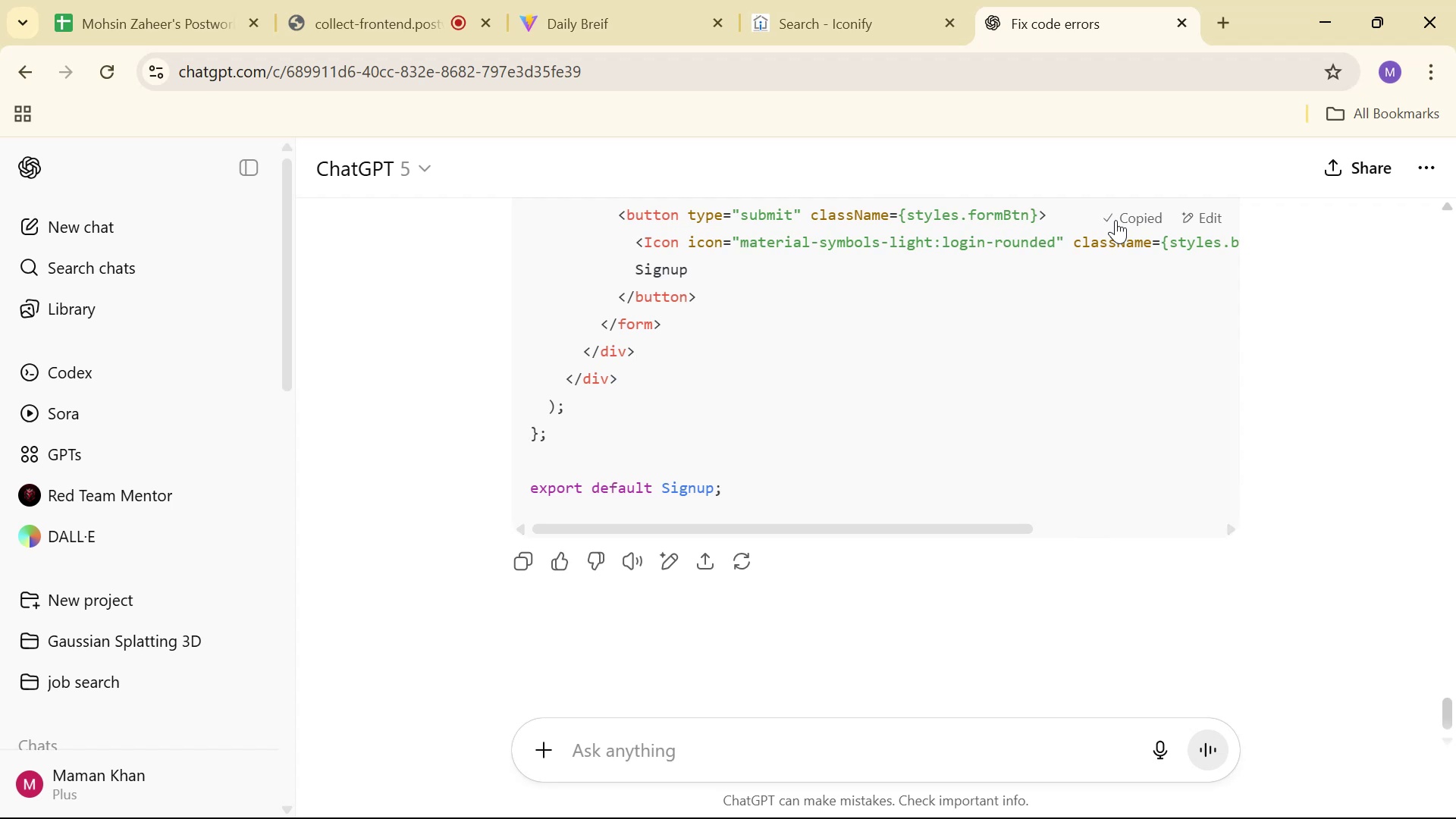 
key(Alt+AltLeft)
 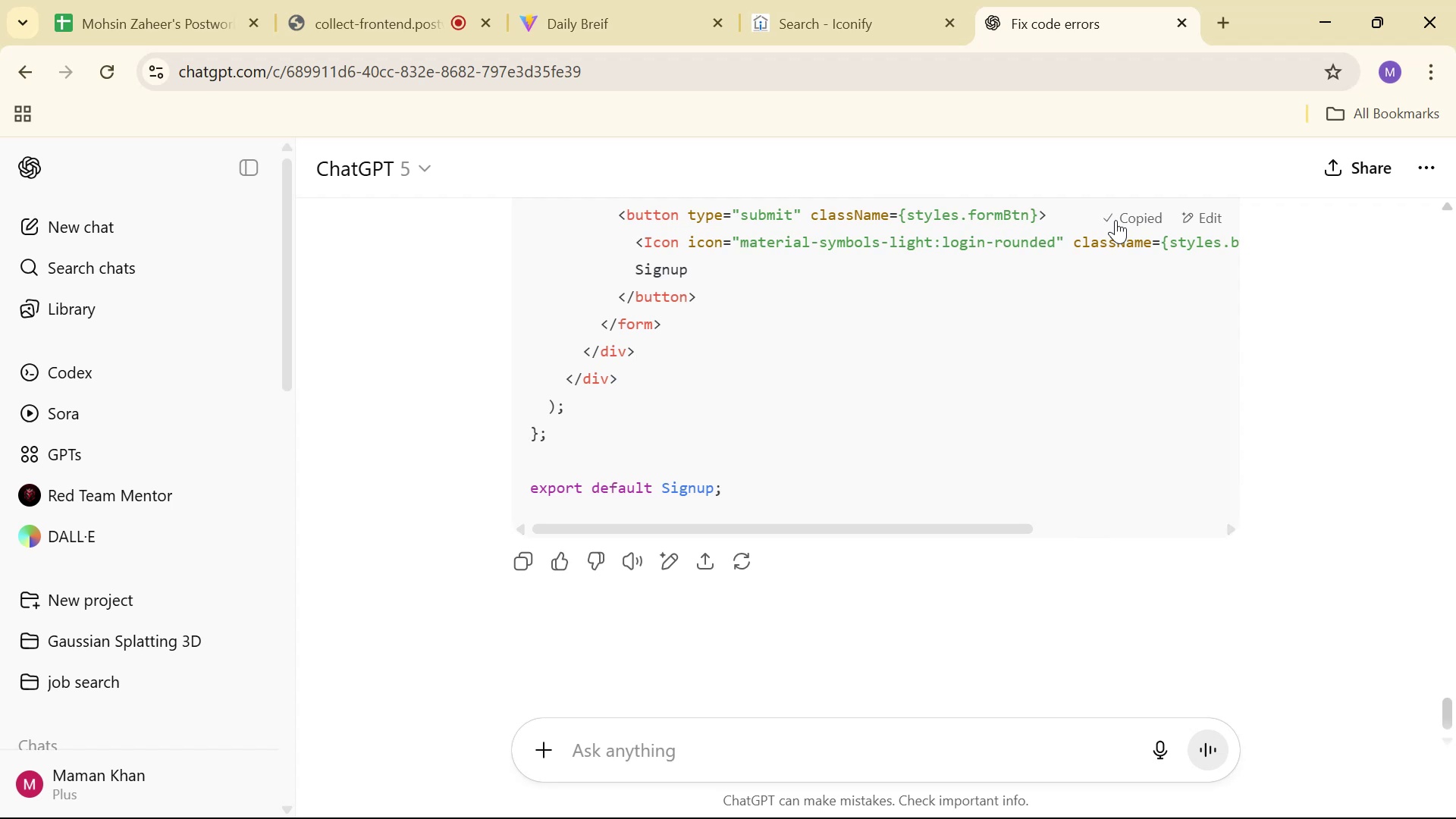 
key(Alt+Tab)
 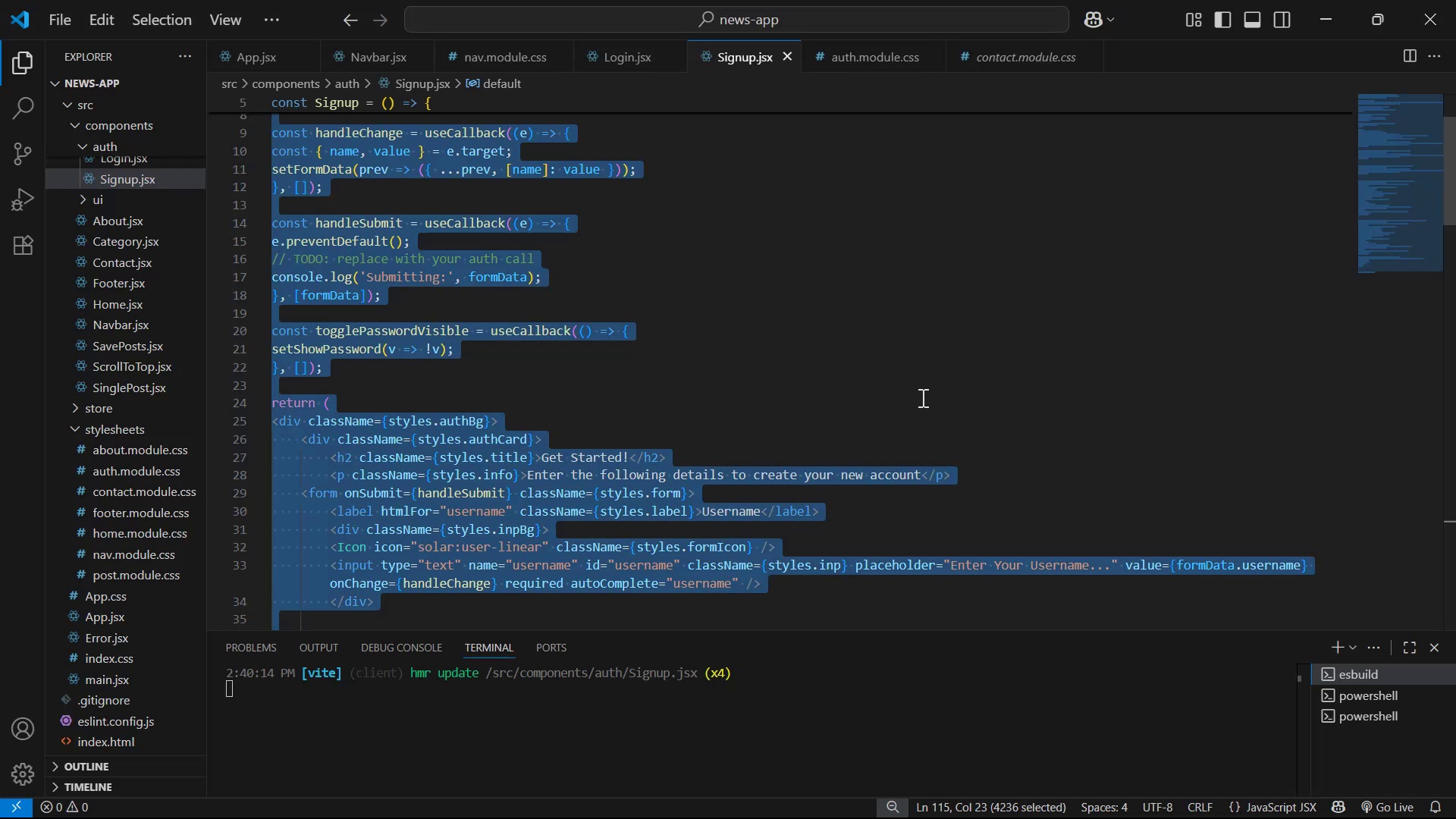 
key(Control+V)
 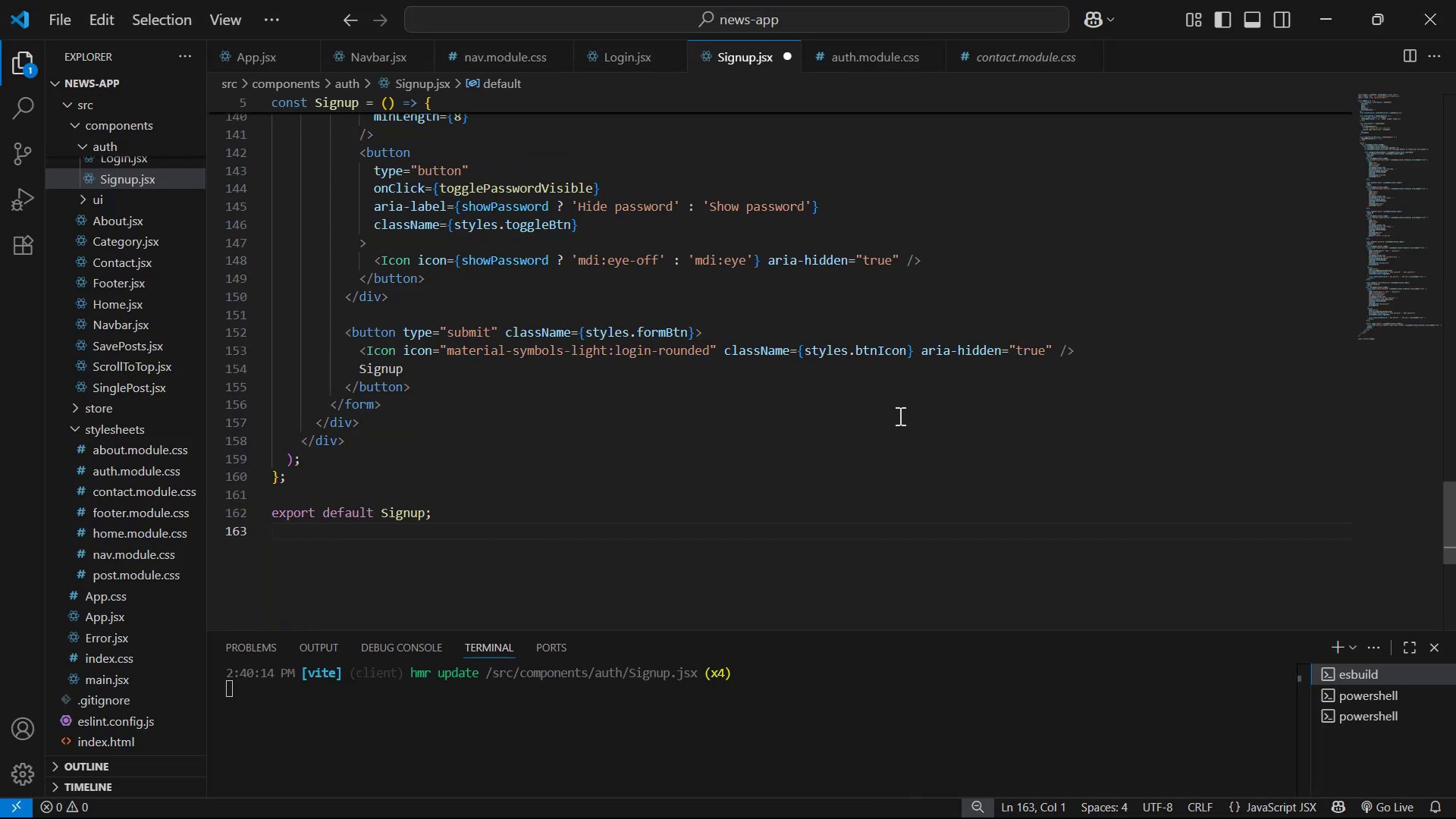 
scroll: coordinate [862, 410], scroll_direction: up, amount: 49.0
 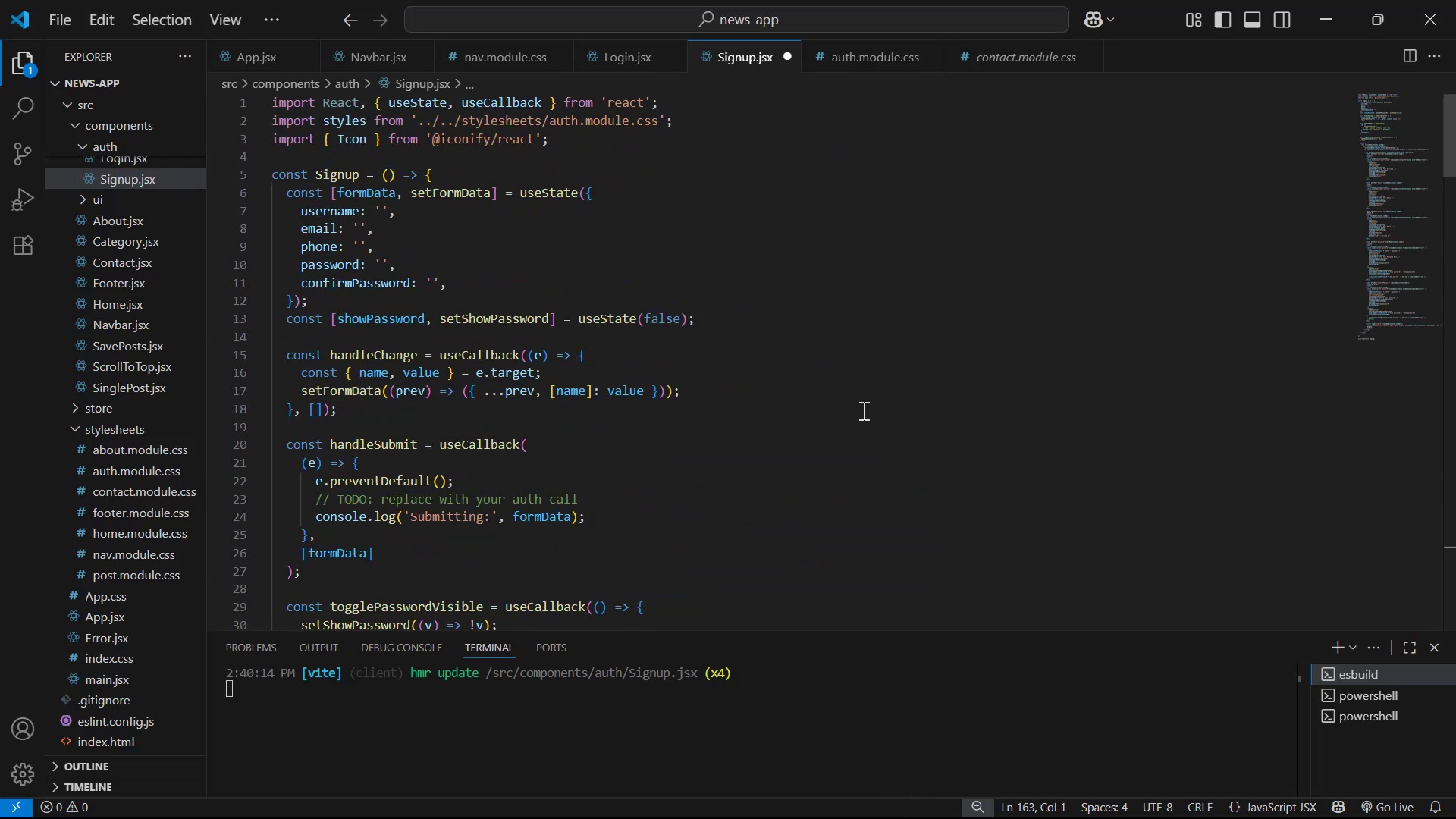 
scroll: coordinate [860, 414], scroll_direction: down, amount: 11.0
 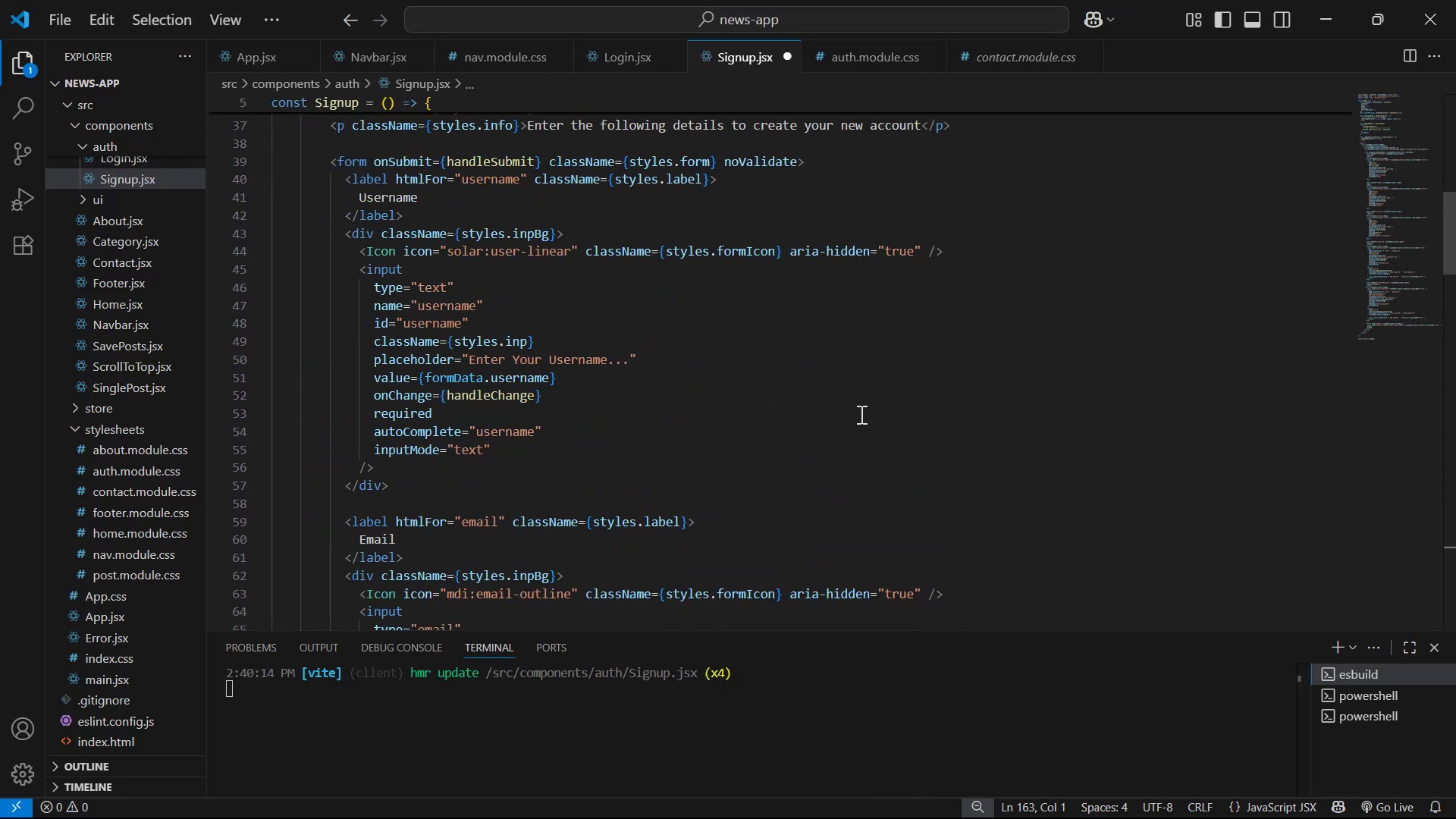 
key(Alt+AltLeft)
 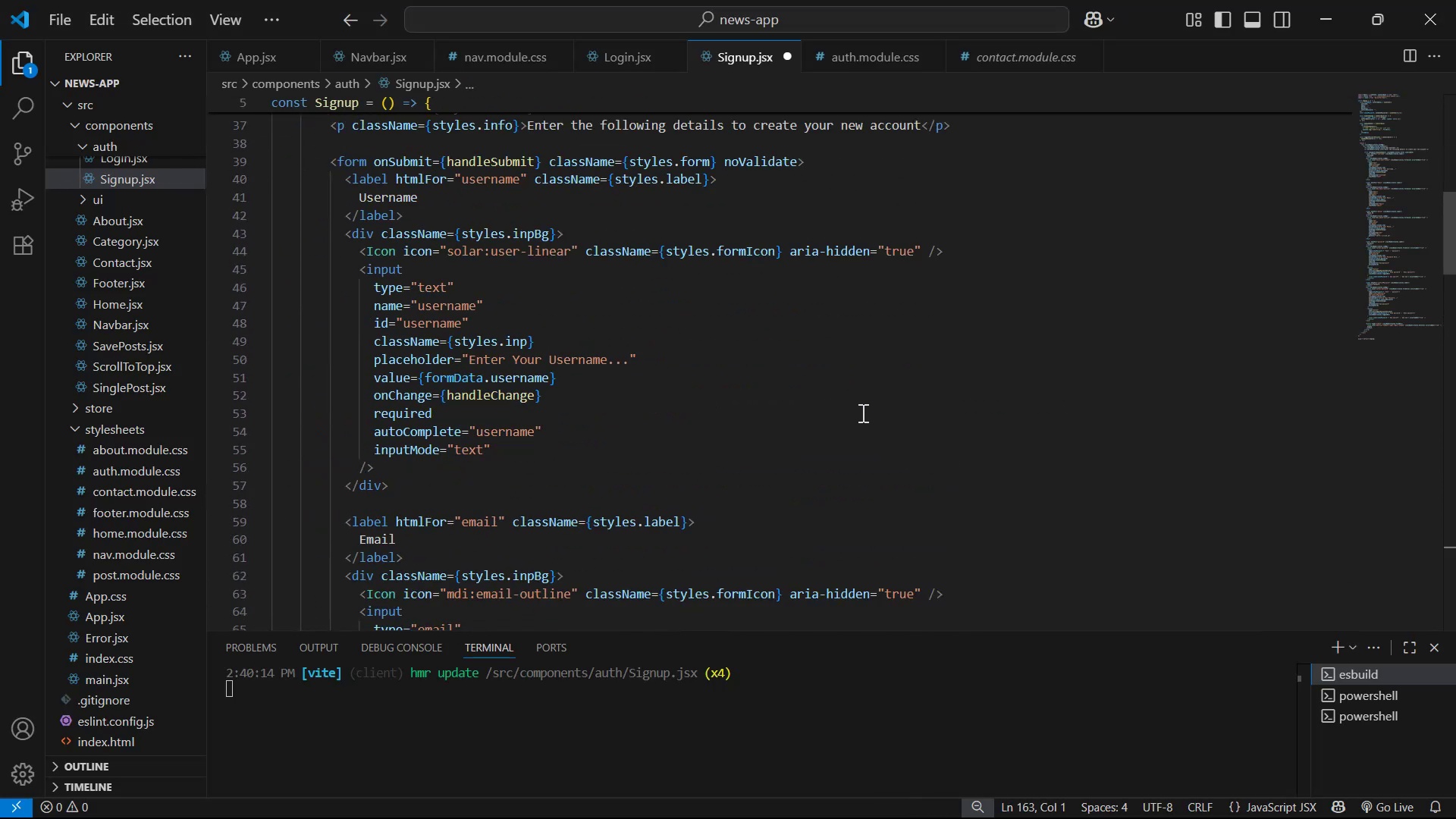 
key(Alt+Tab)
 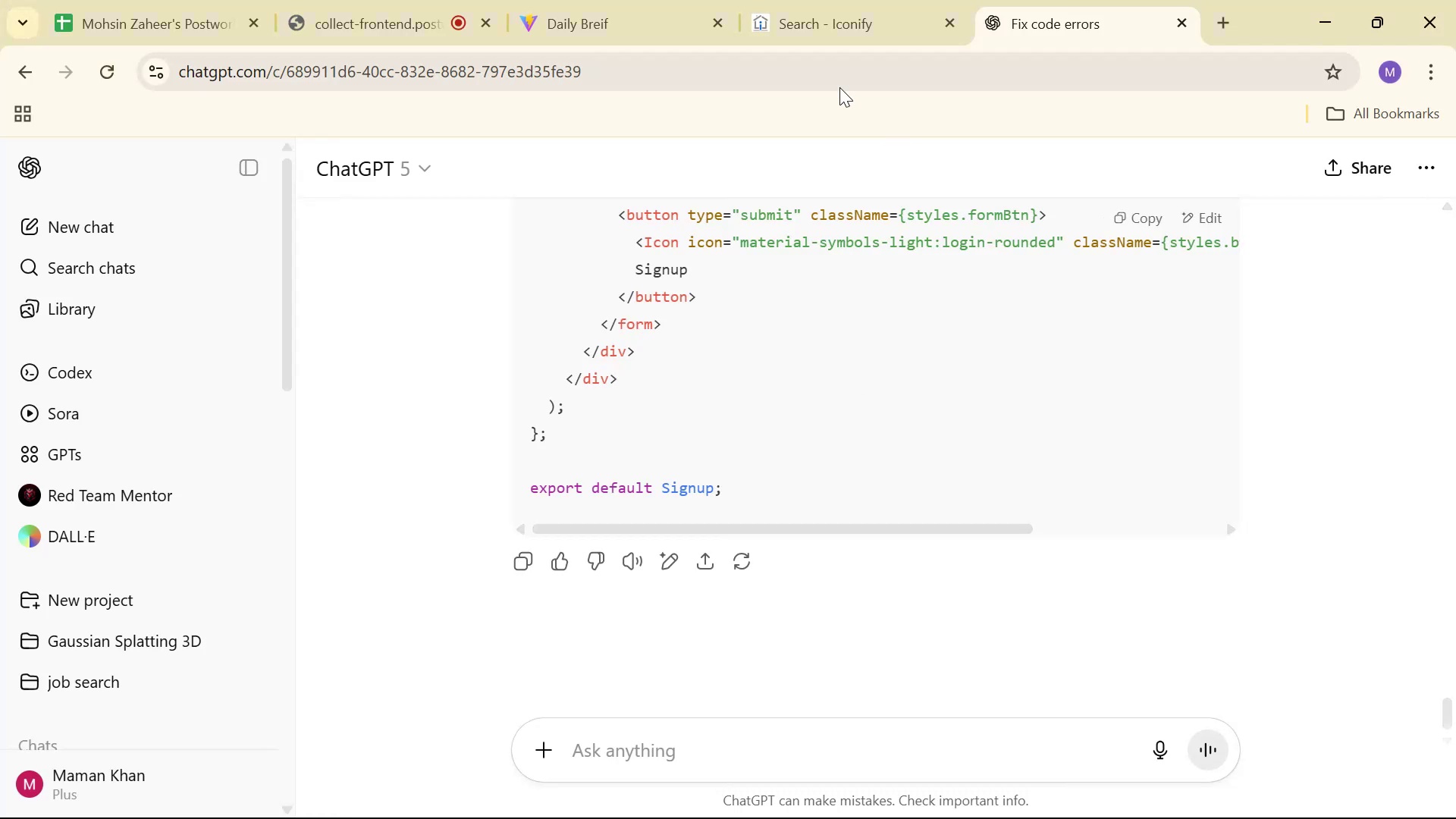 
left_click([849, 12])
 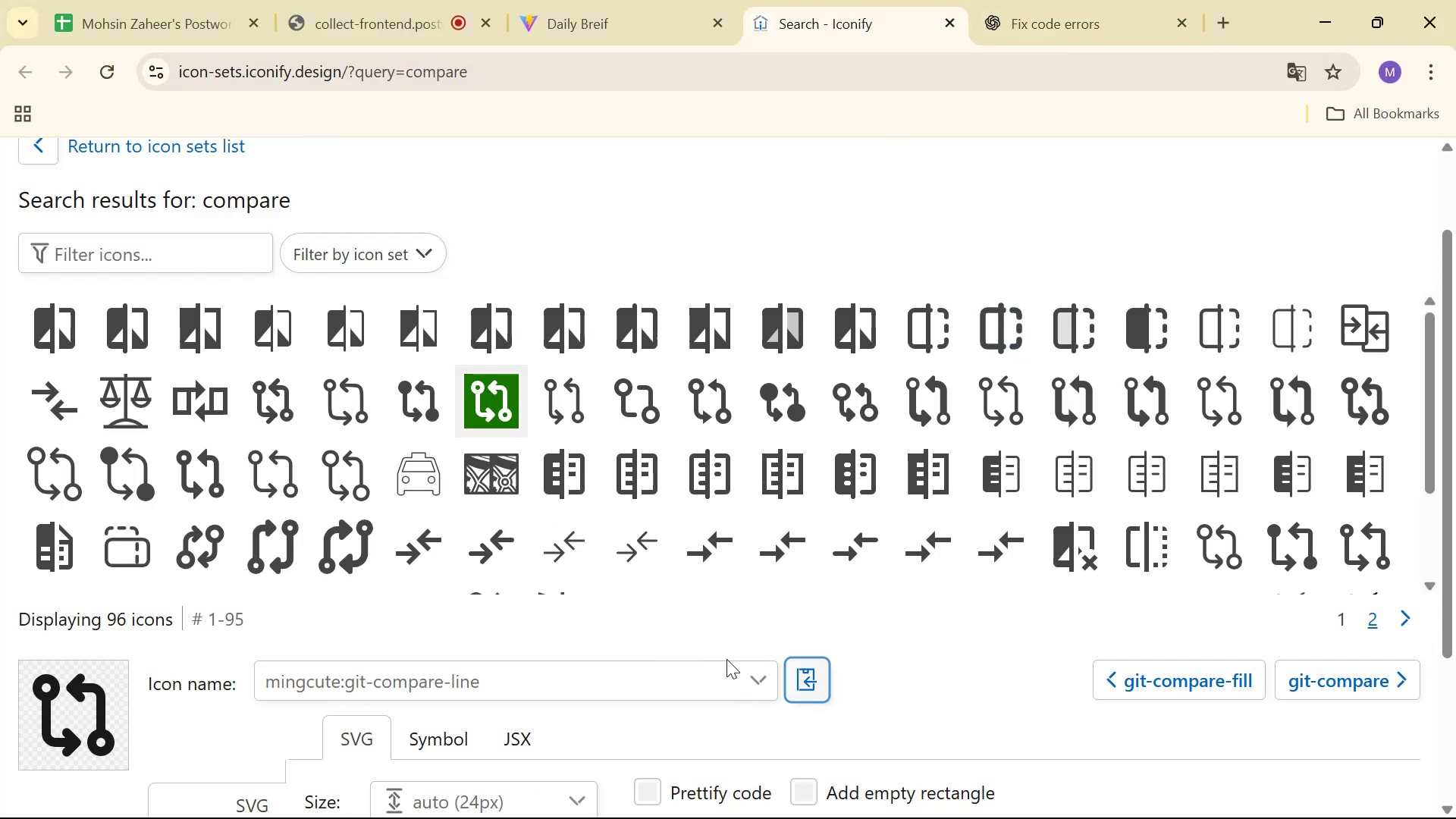 
left_click([814, 674])
 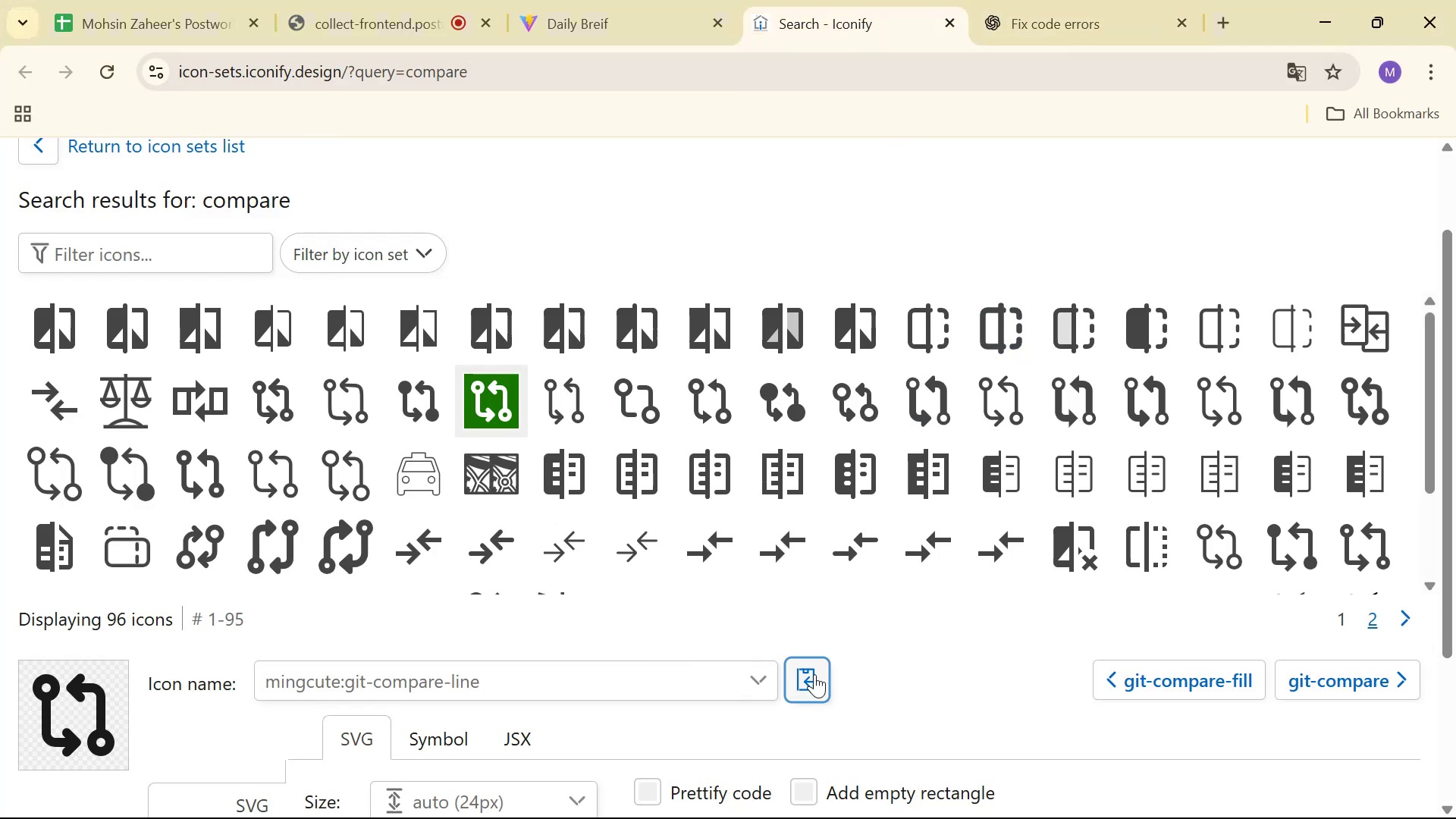 
key(Alt+AltLeft)
 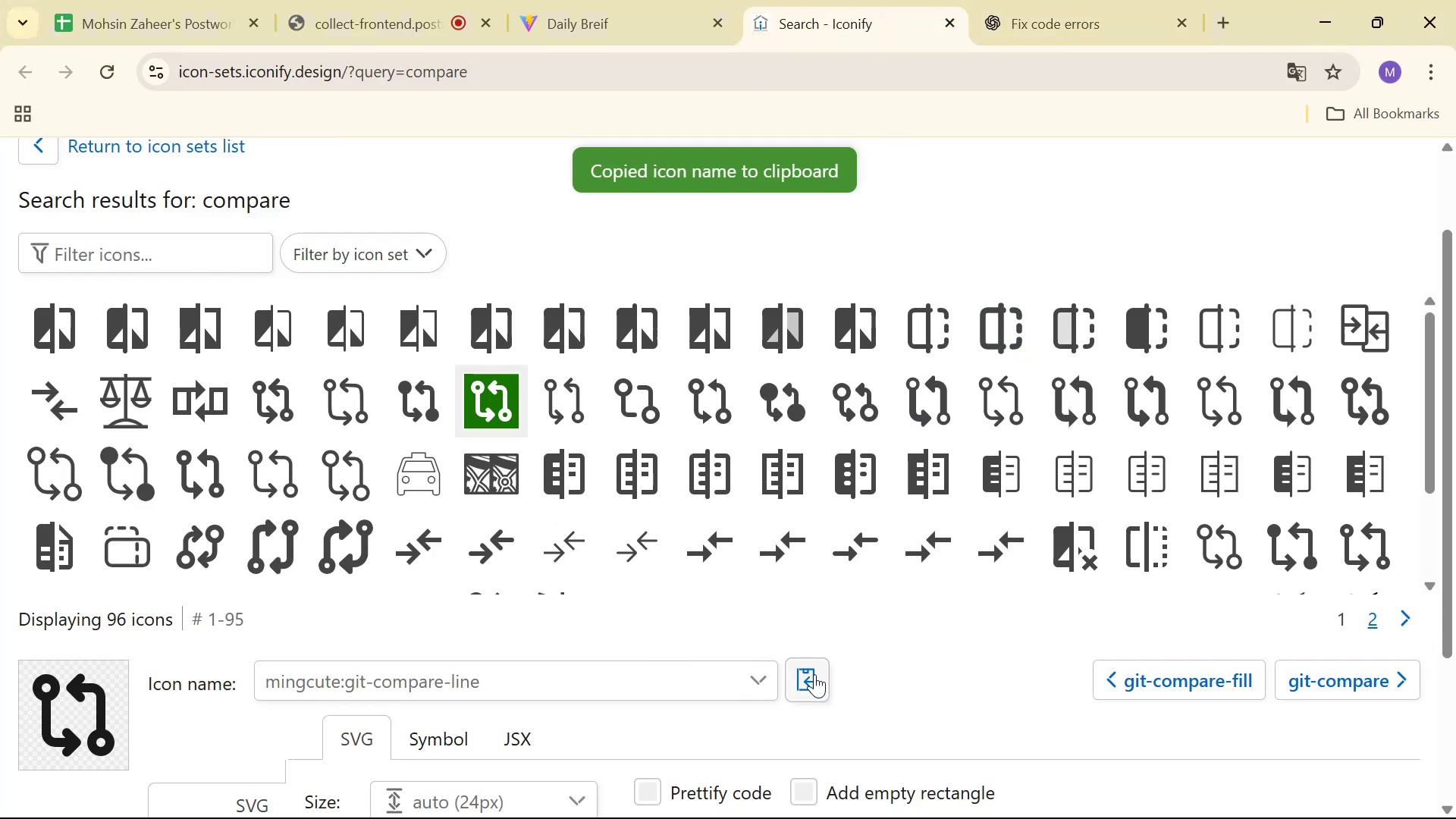 
key(Alt+Tab)
 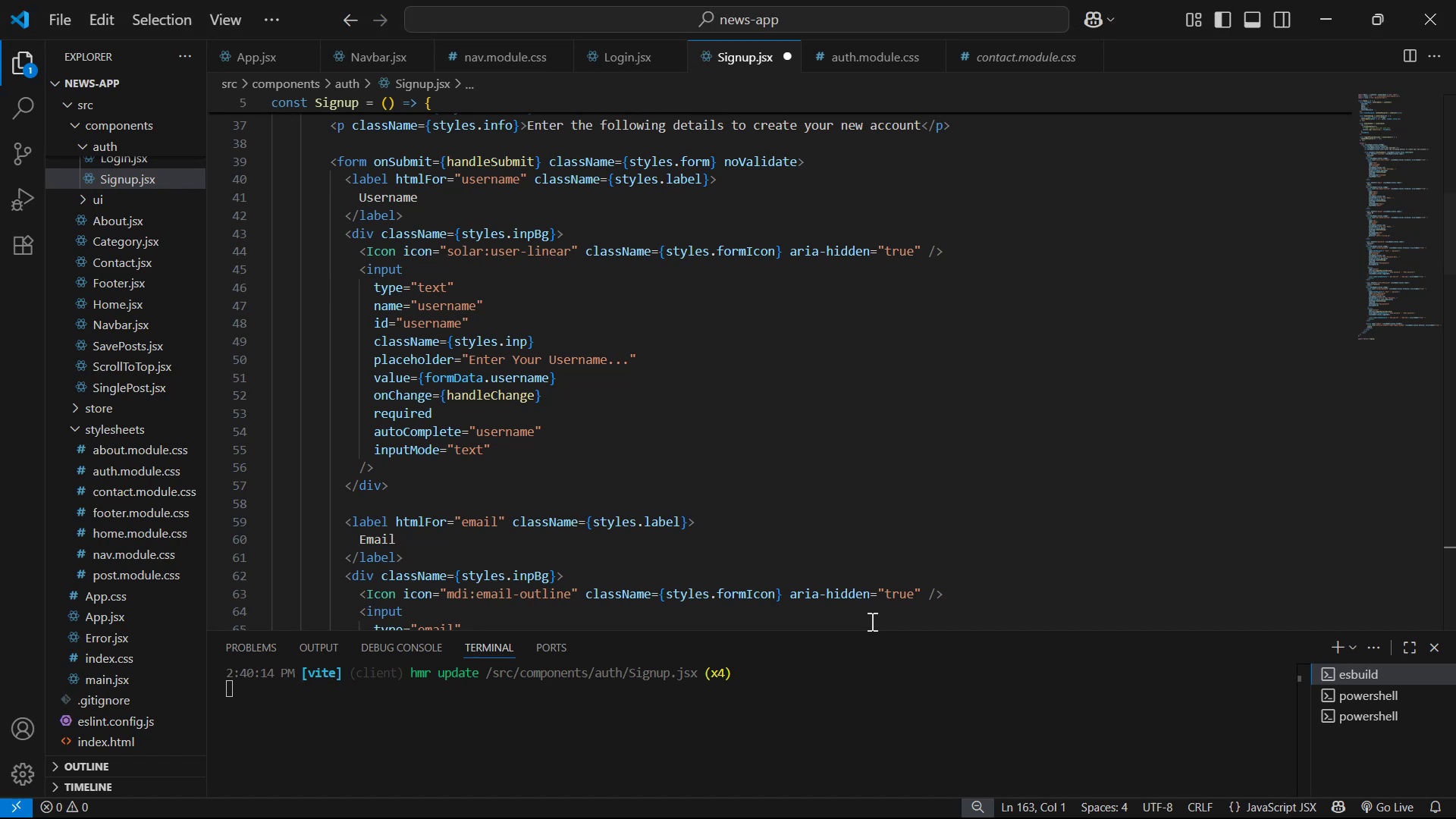 
scroll: coordinate [904, 386], scroll_direction: down, amount: 30.0
 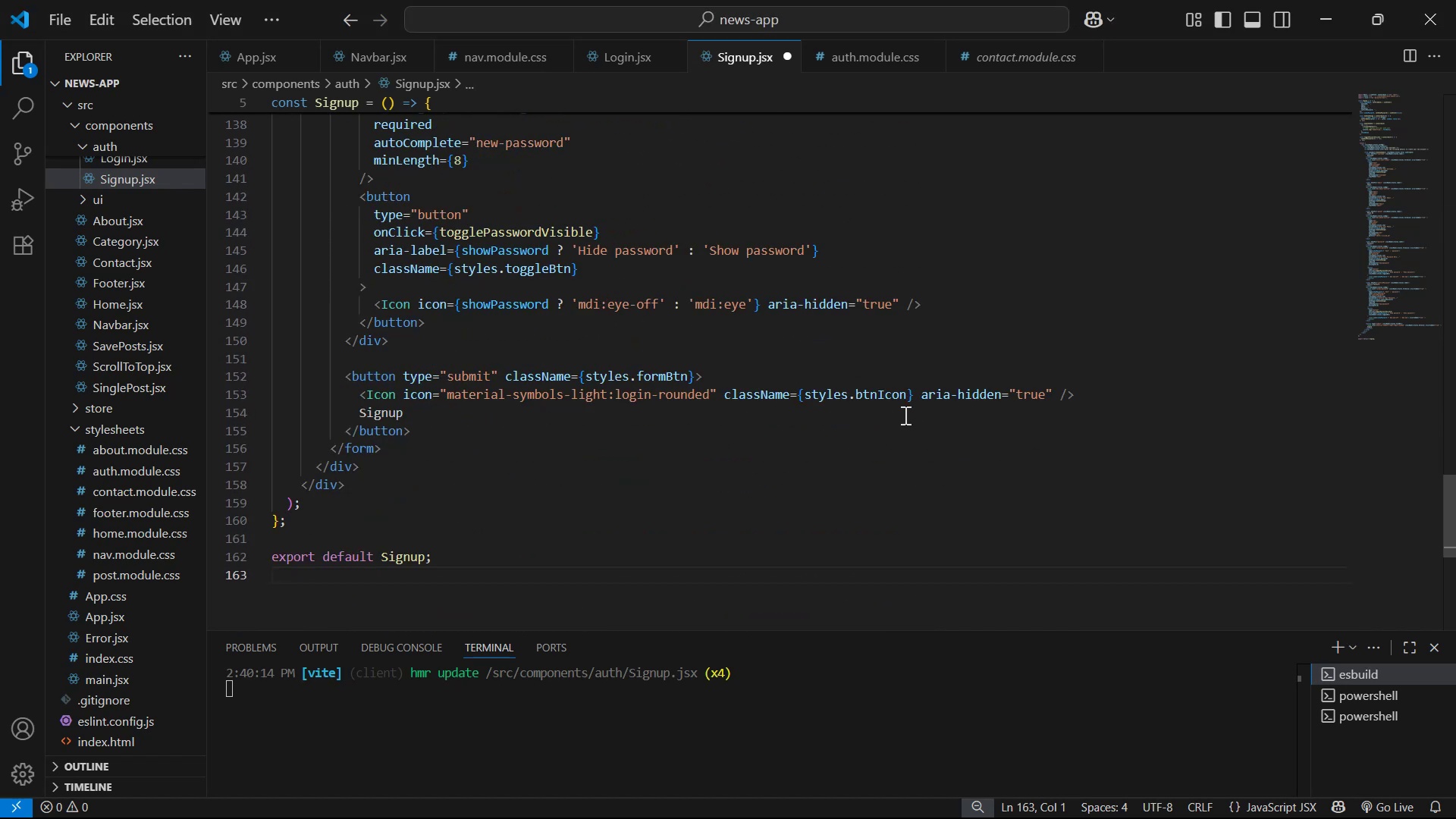 
scroll: coordinate [811, 308], scroll_direction: up, amount: 3.0
 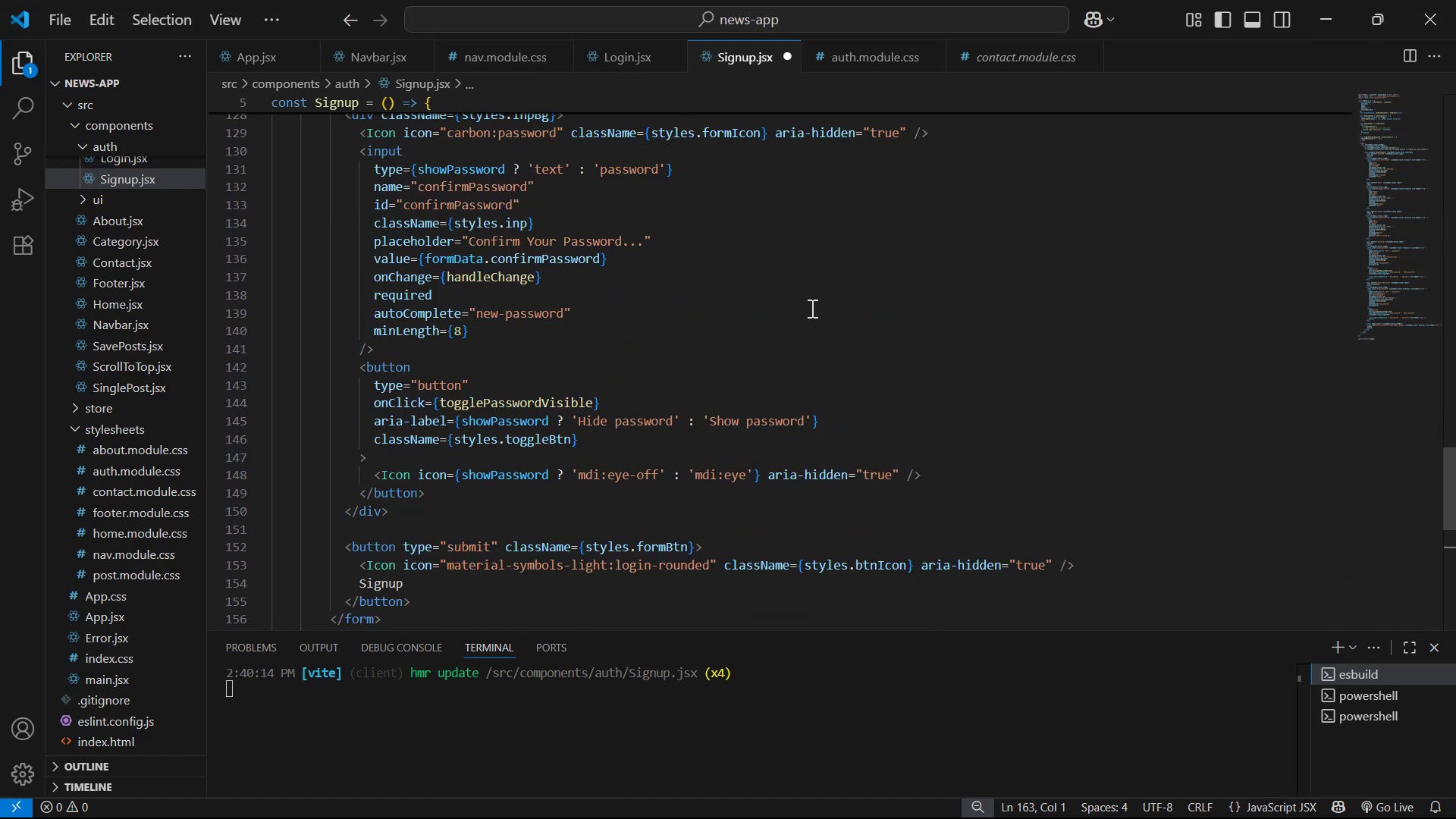 
right_click([811, 308])
 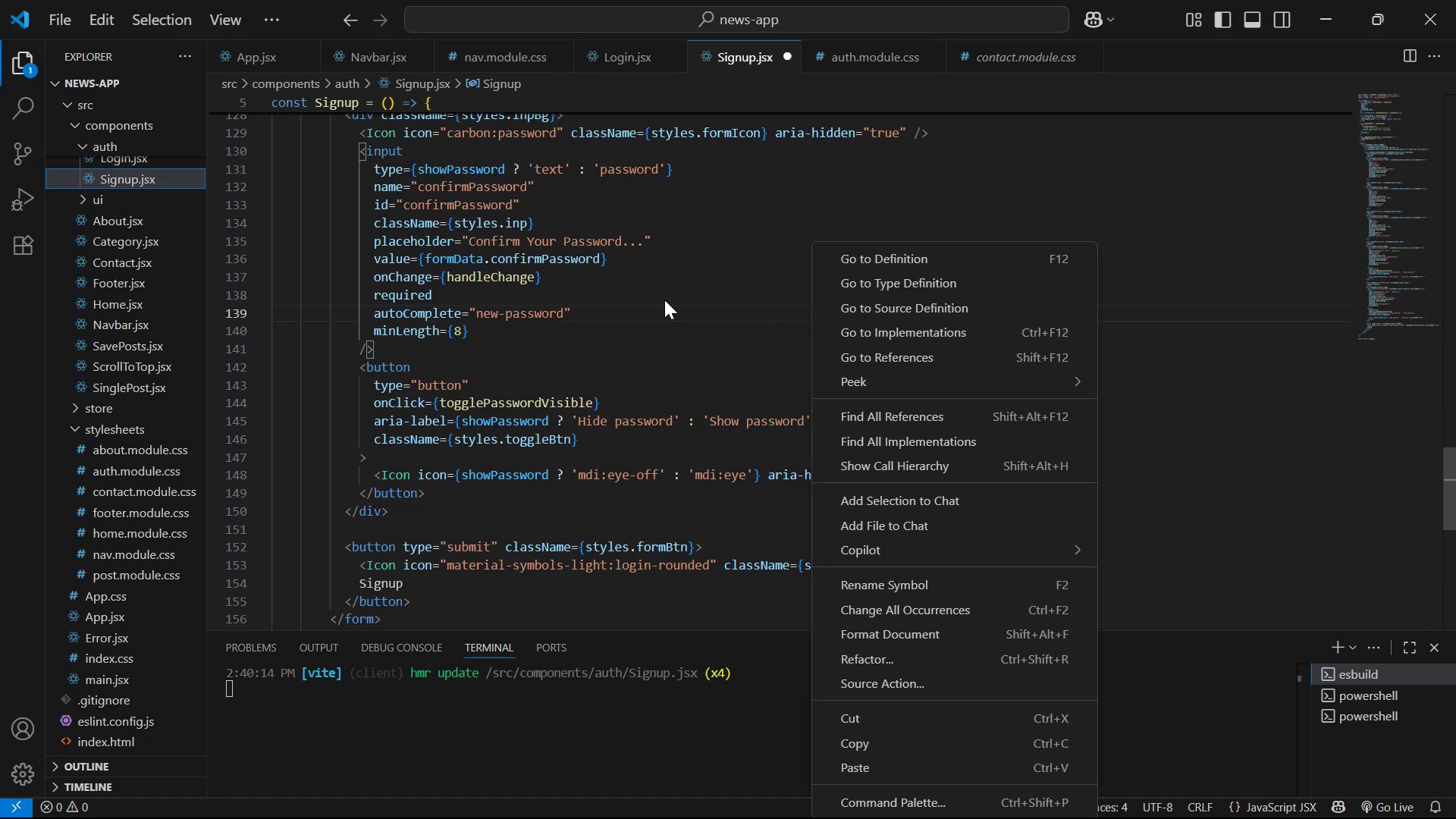 
left_click([636, 300])
 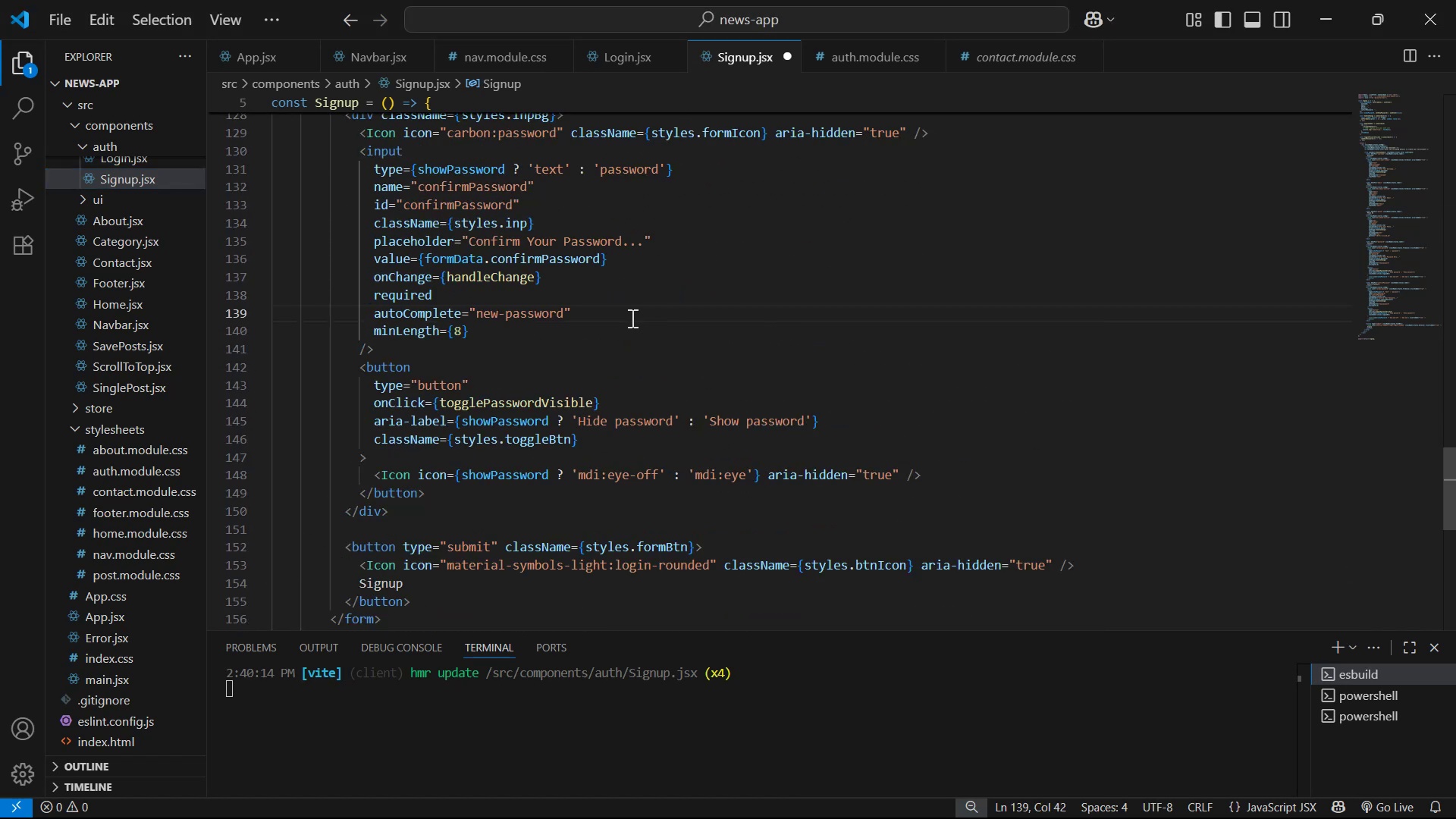 
left_click([629, 325])
 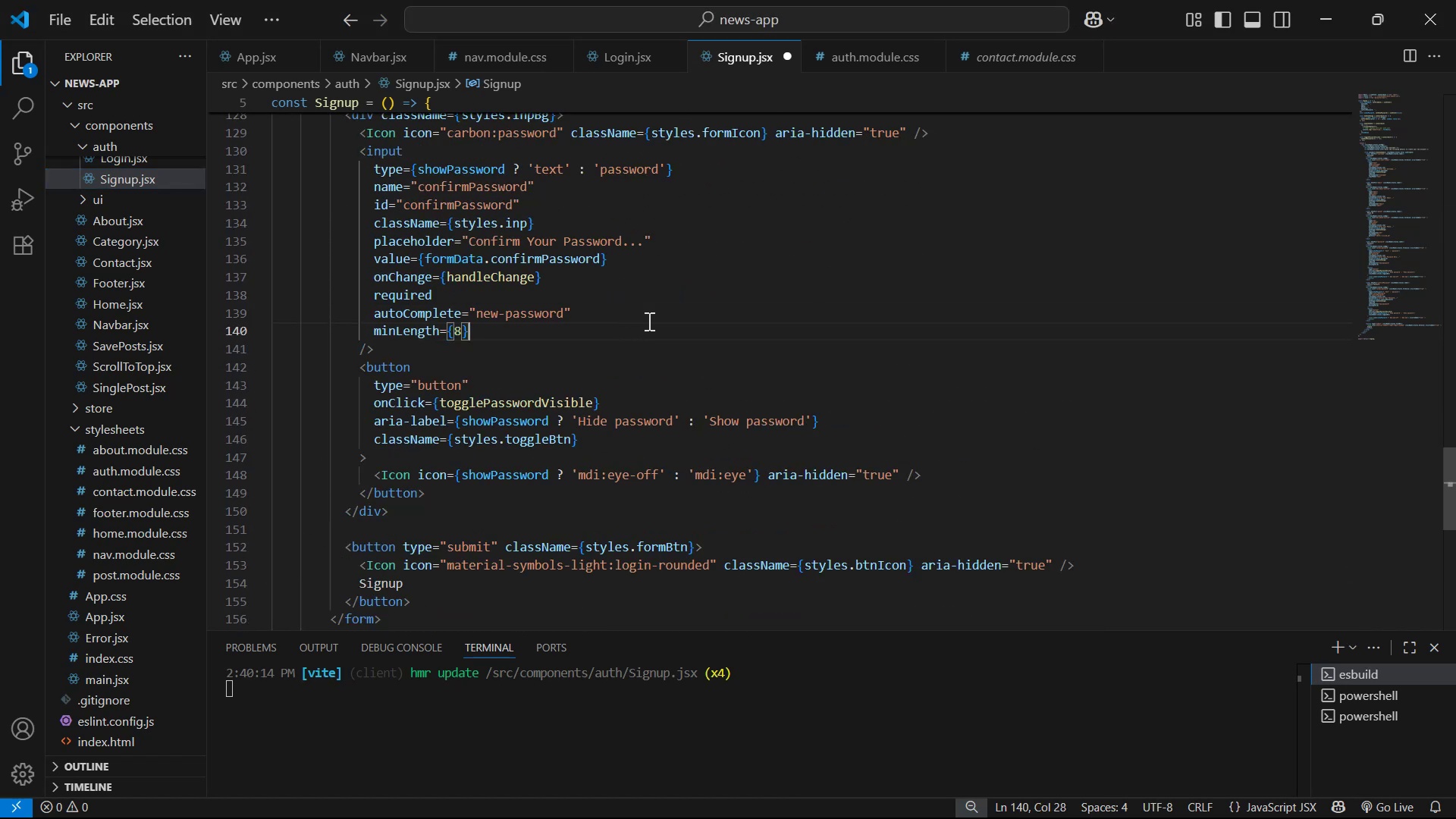 
left_click([651, 311])
 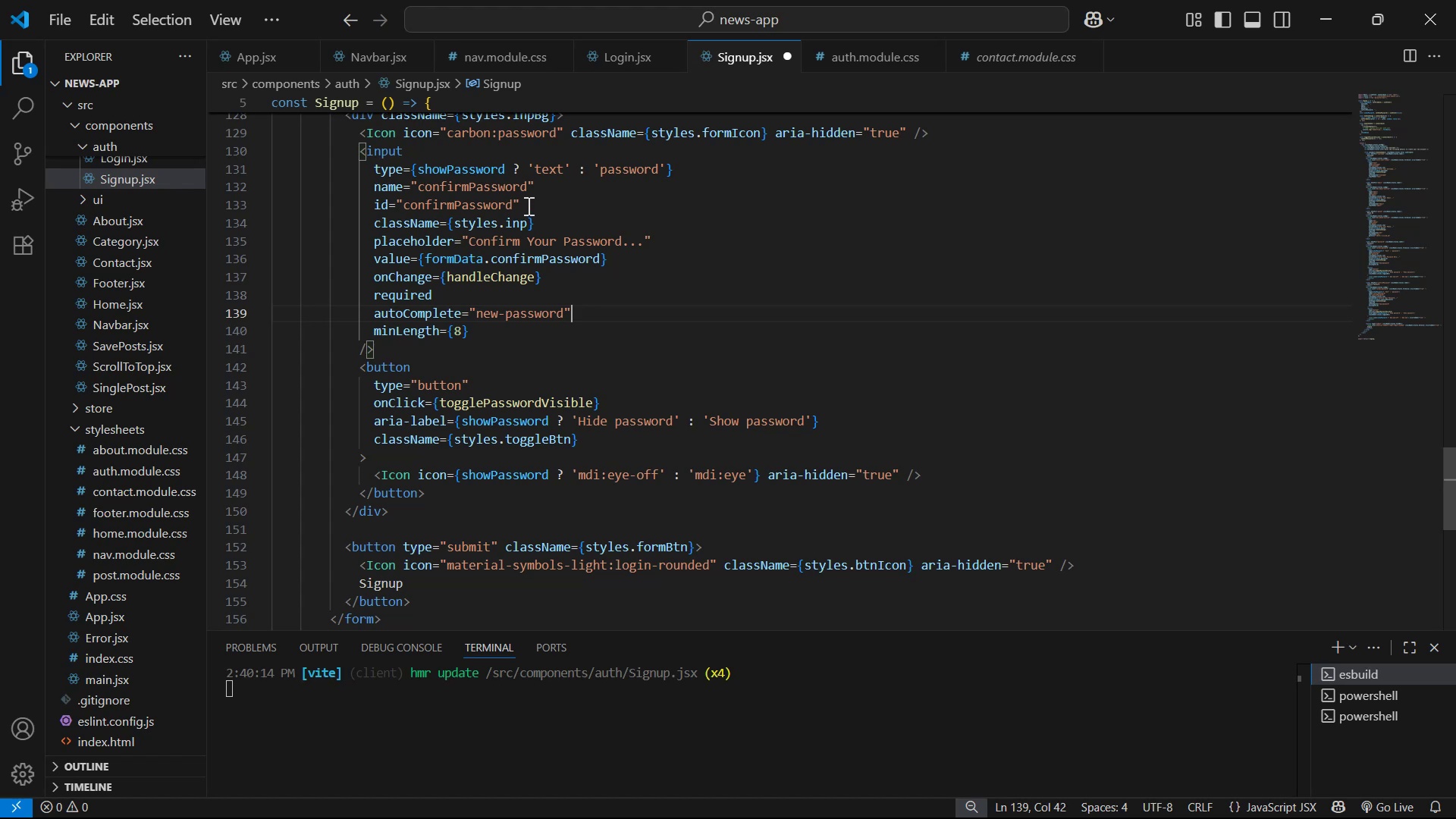 
scroll: coordinate [736, 231], scroll_direction: up, amount: 1.0
 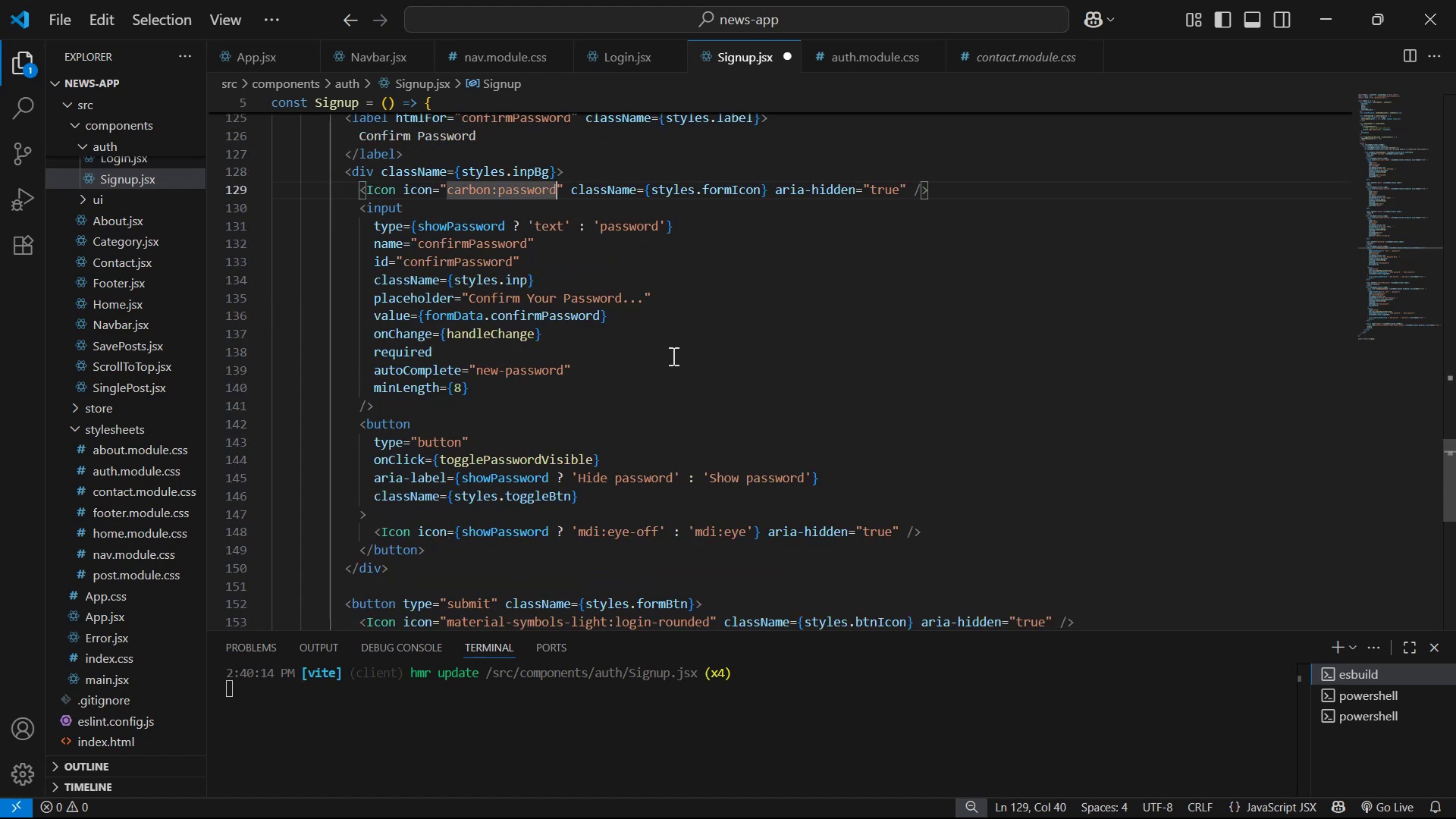 
key(Backspace)
 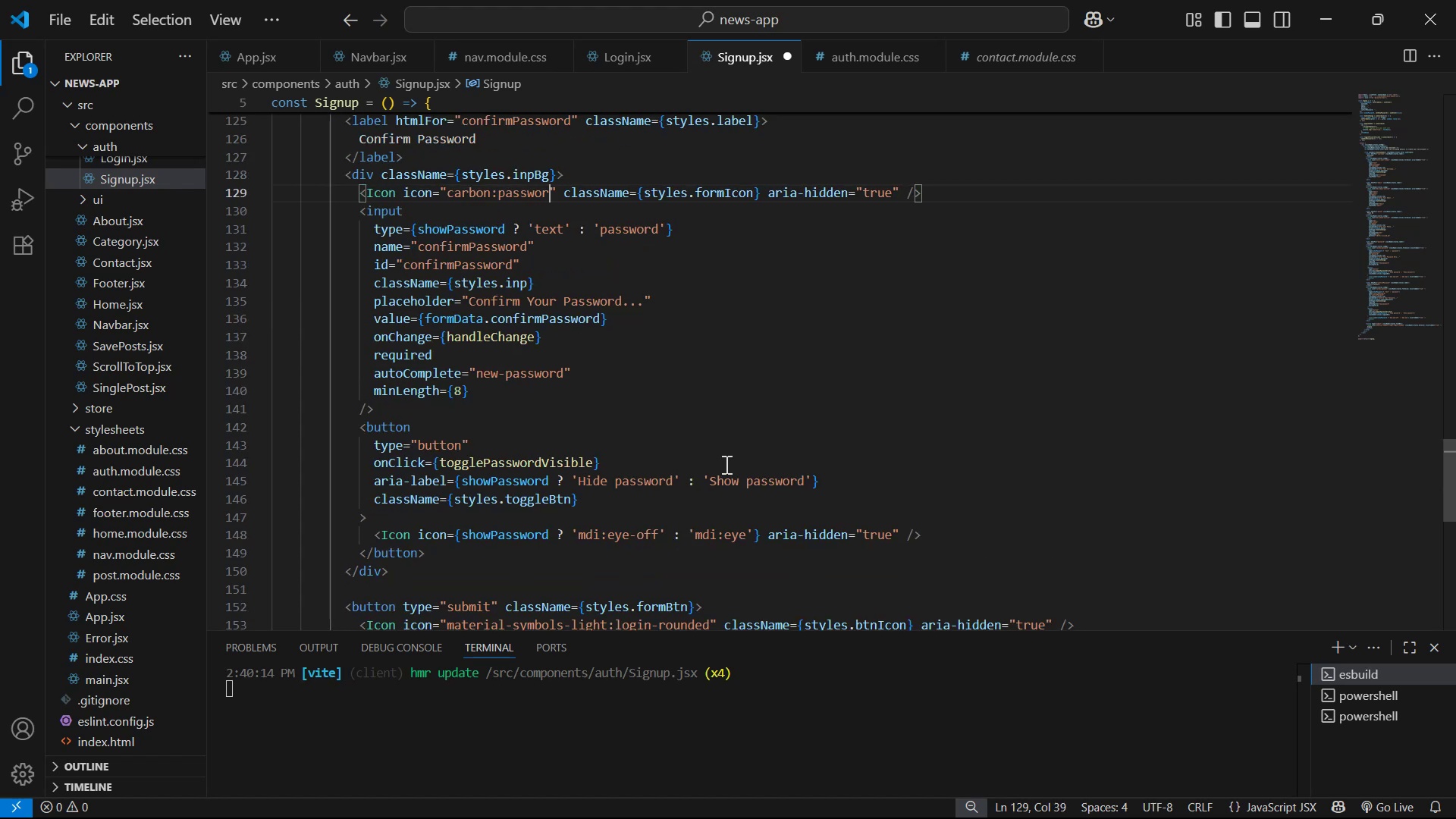 
key(Backspace)
 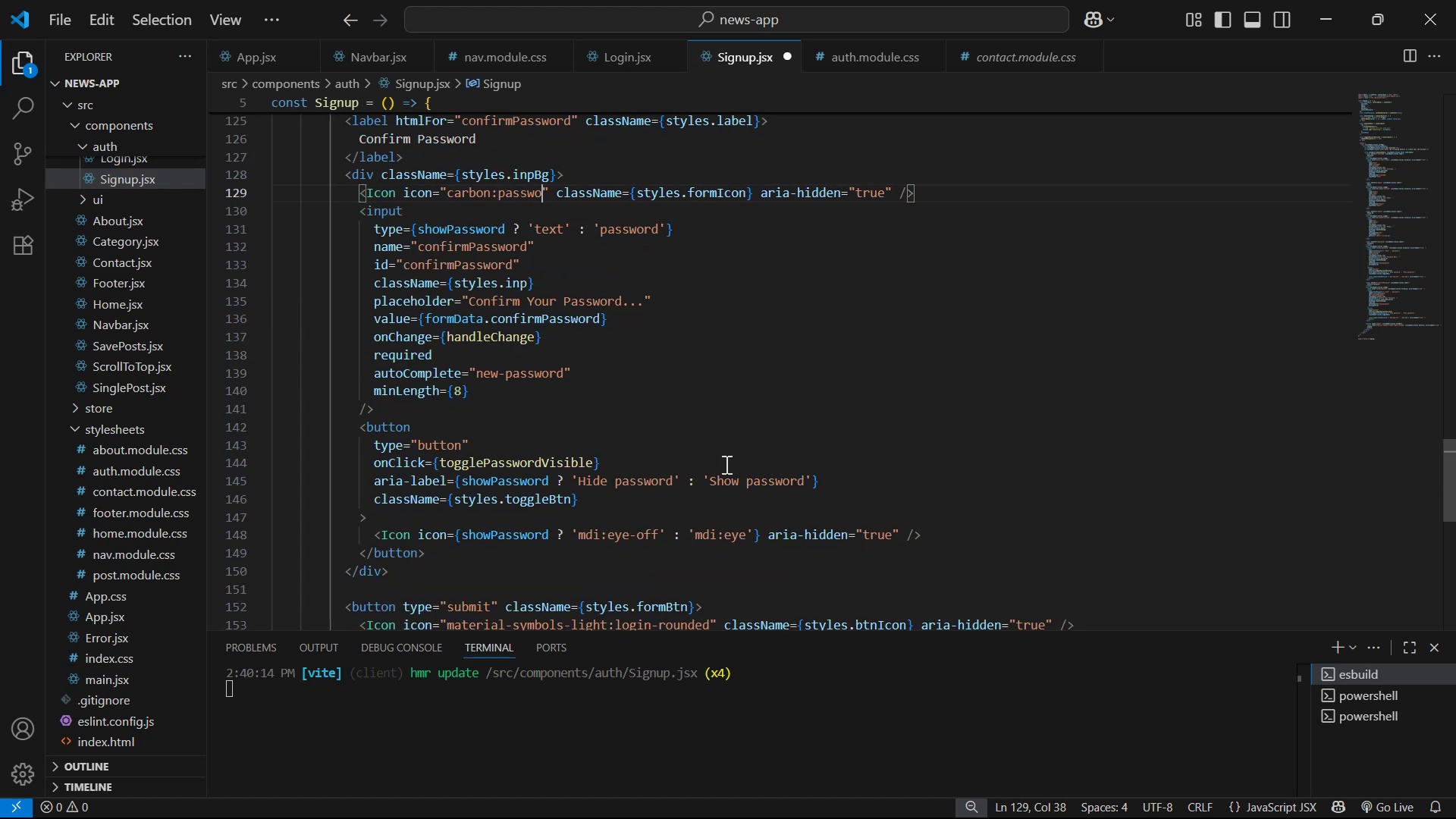 
key(Backspace)
 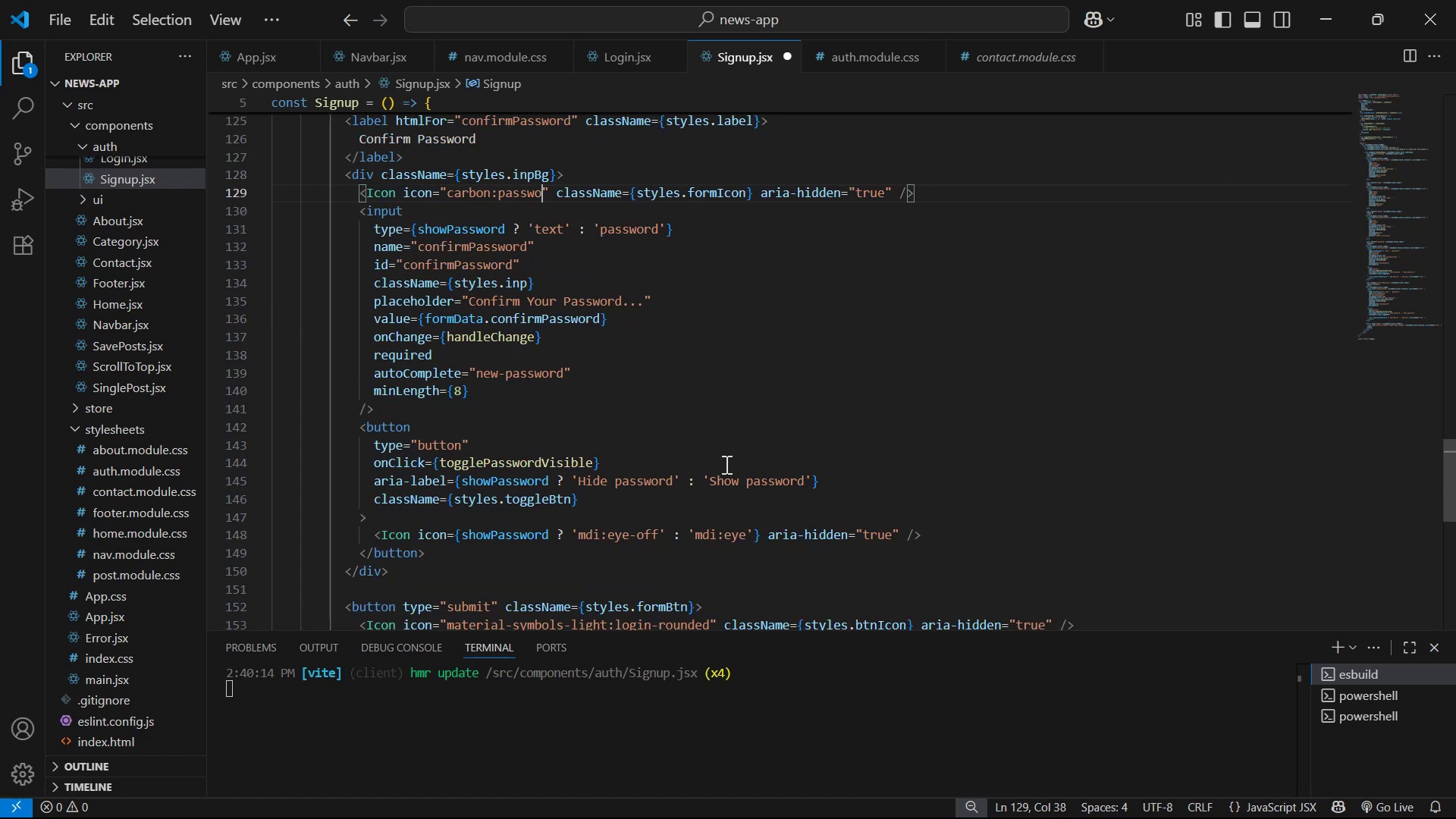 
key(Backspace)
 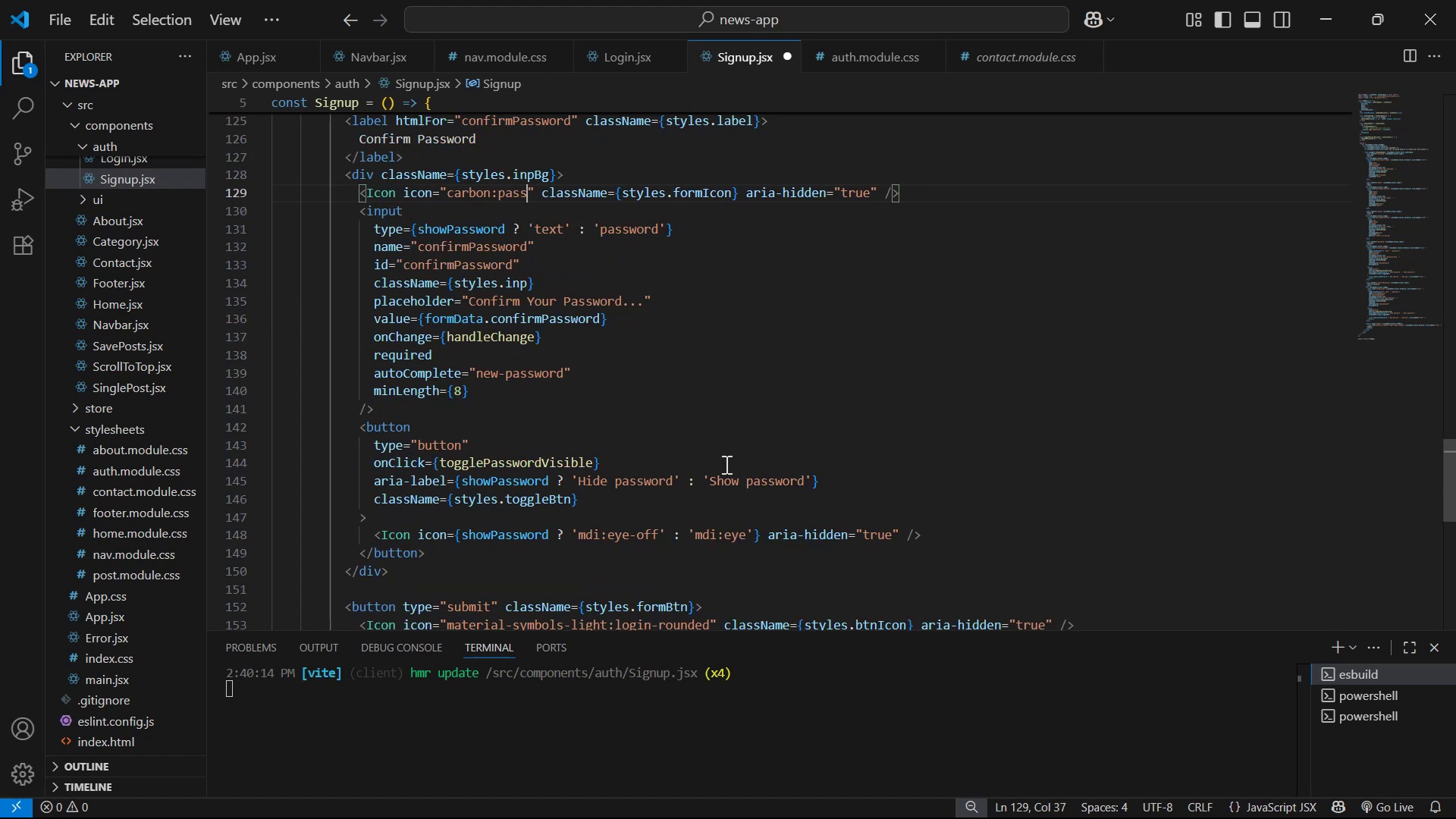 
key(Backspace)
 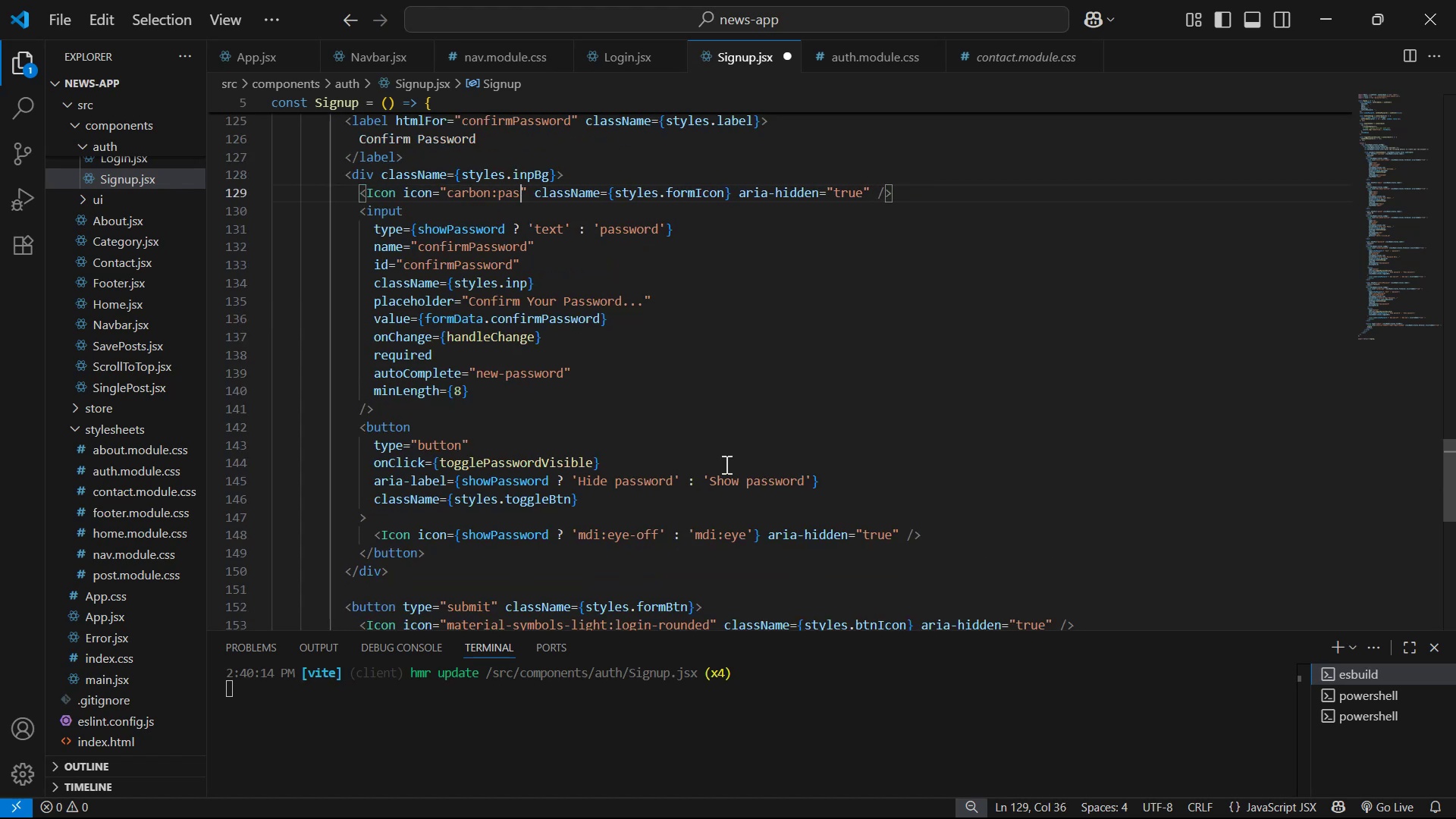 
key(Backspace)
 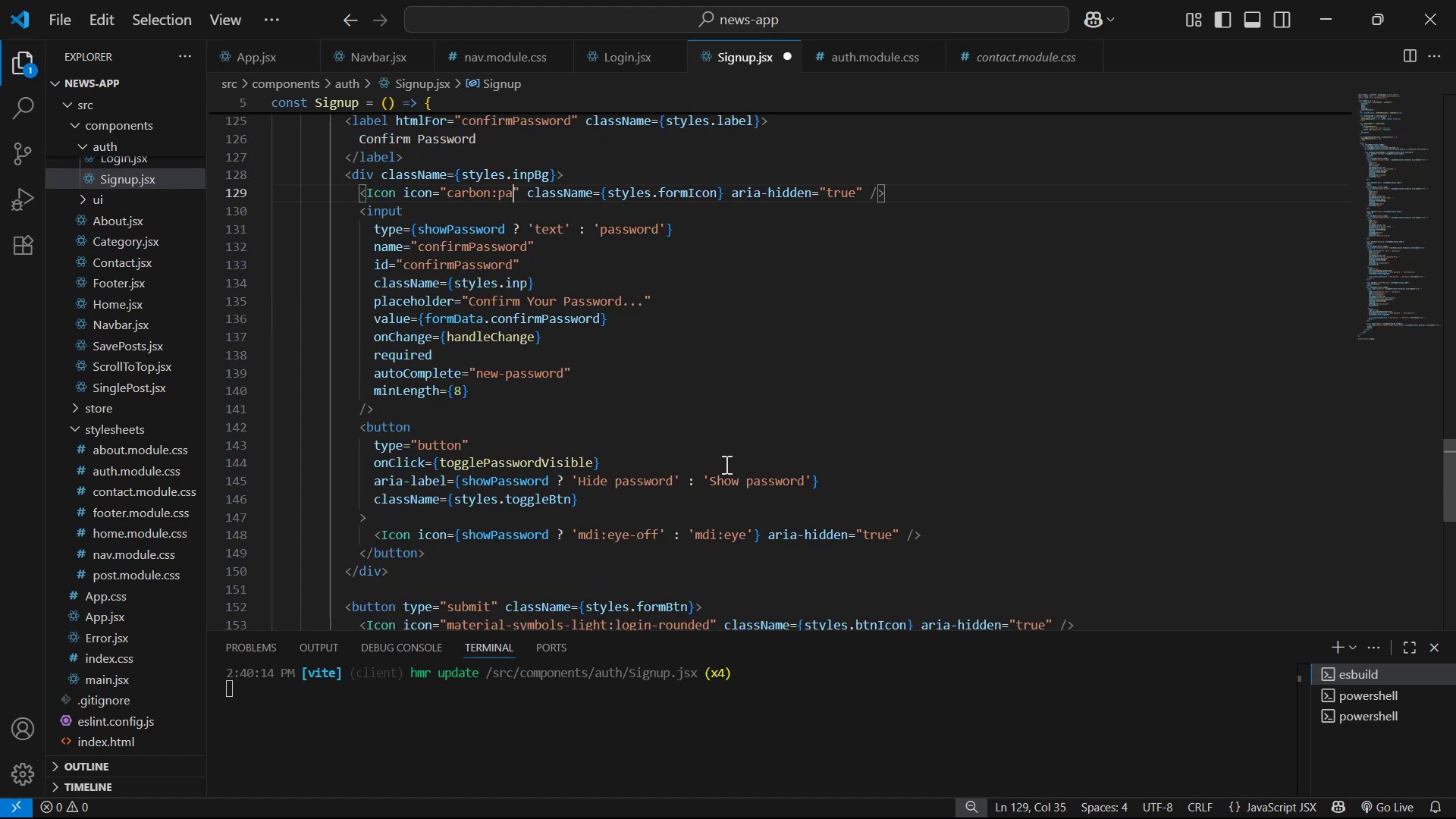 
key(Backspace)
 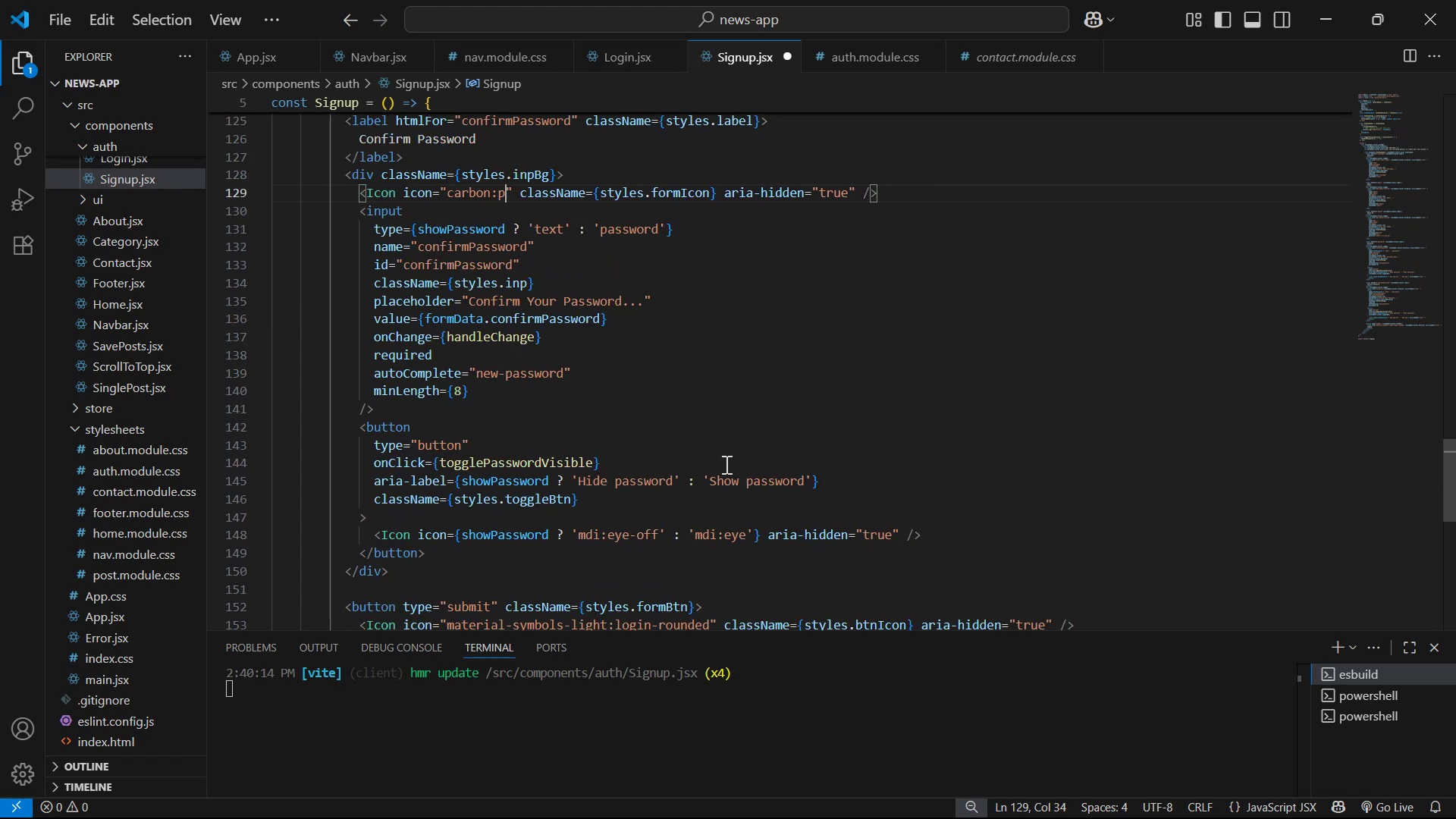 
key(Backspace)
 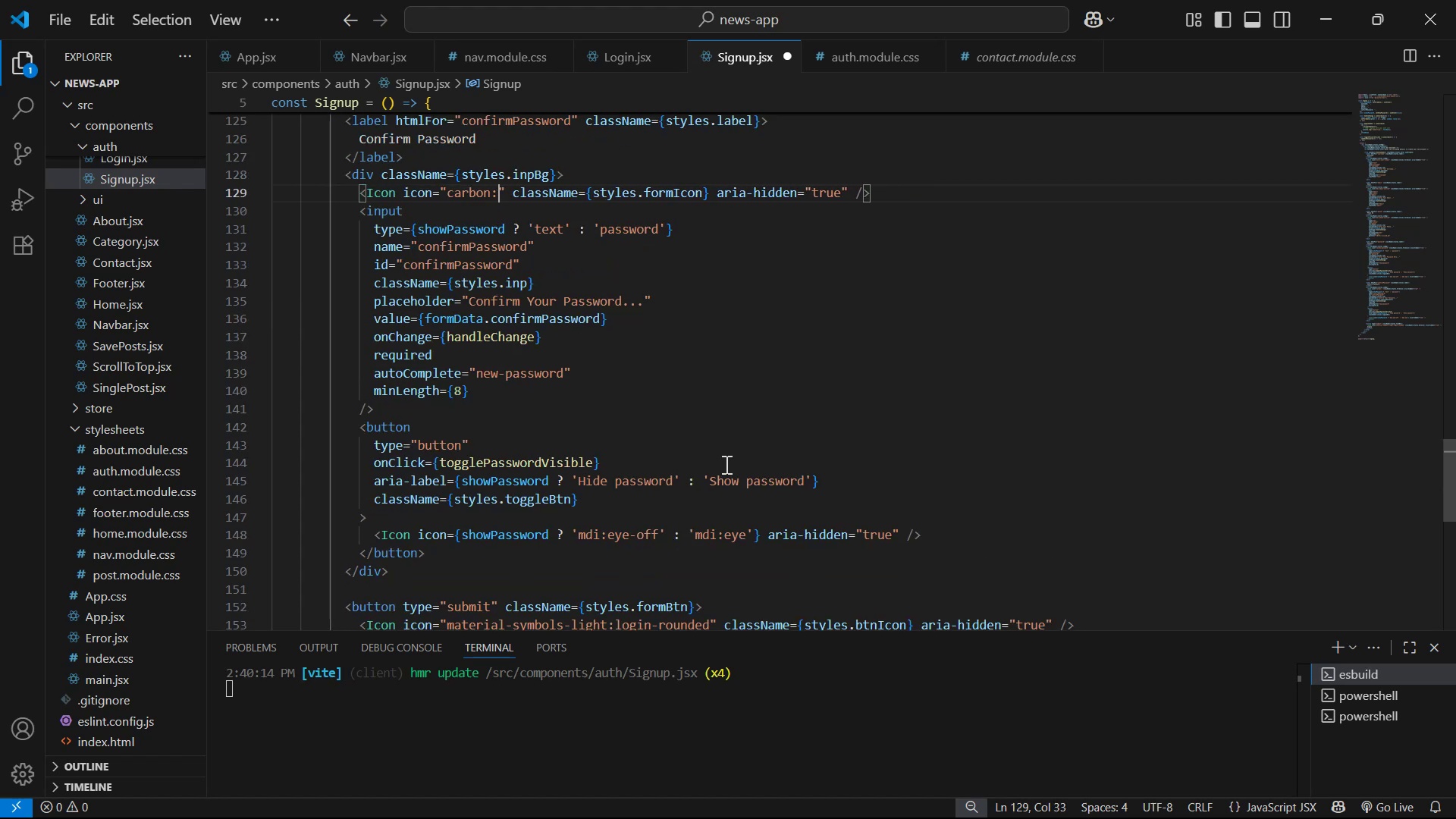 
key(Backspace)
 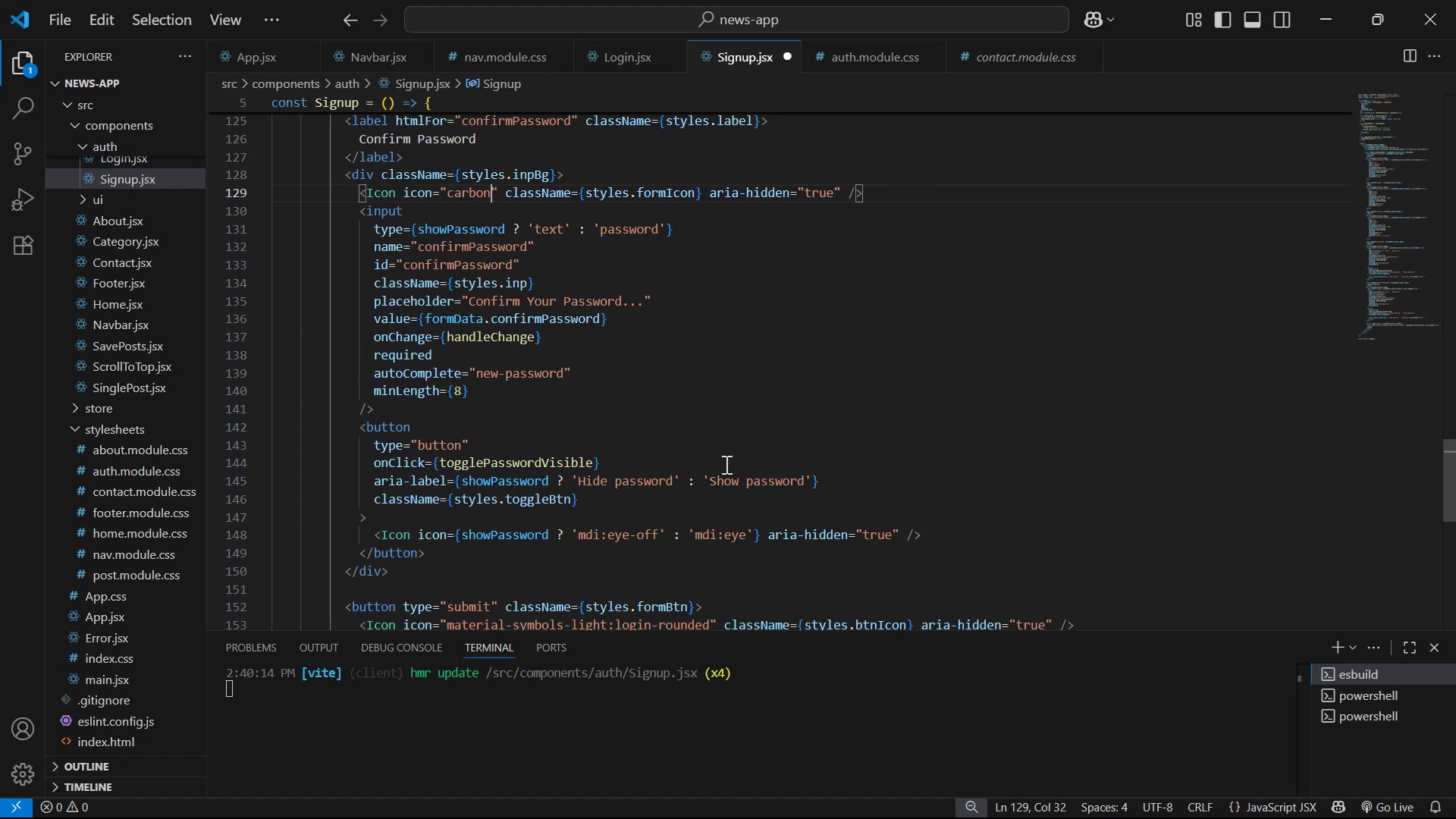 
key(Backspace)
 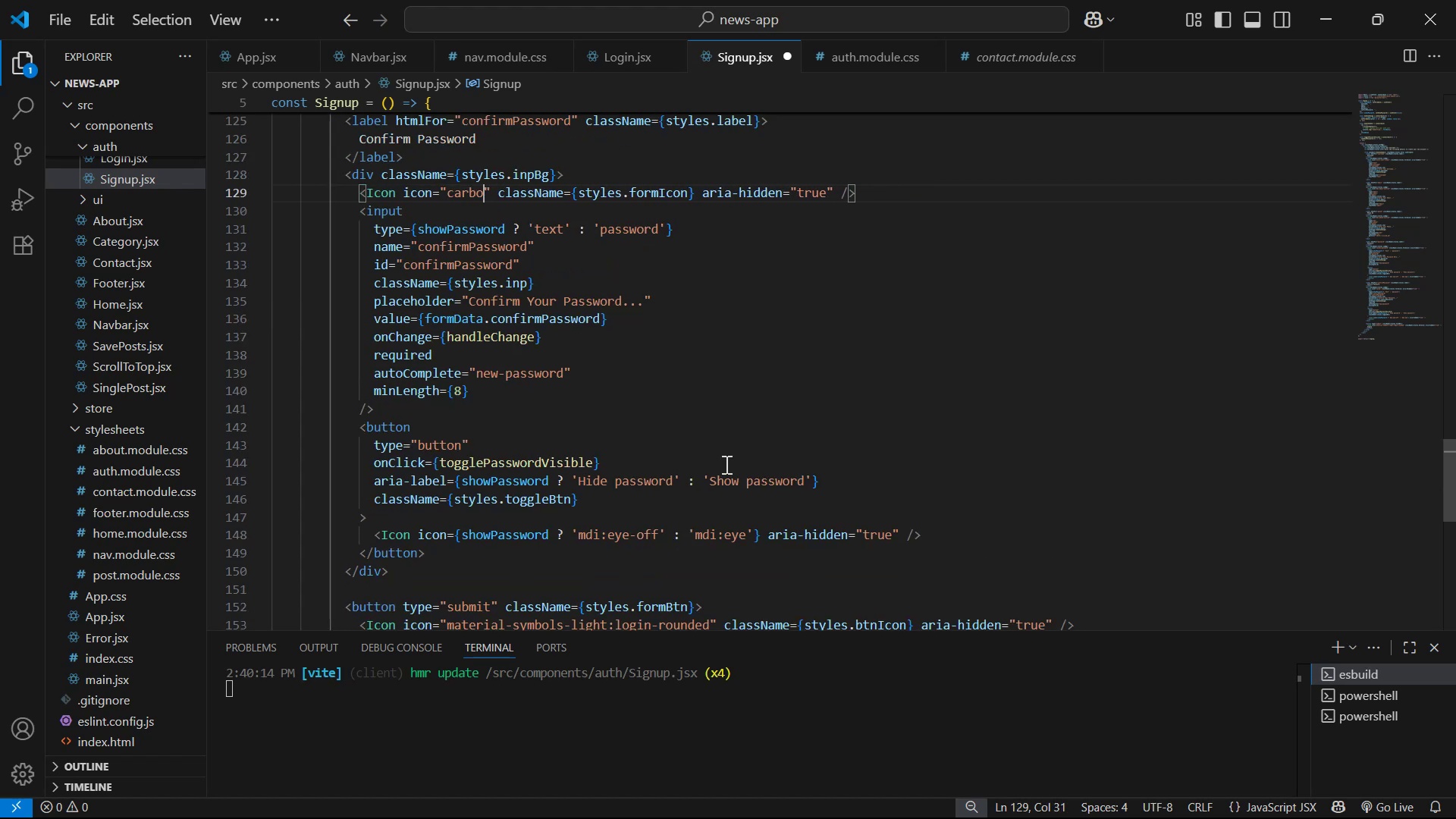 
key(Backspace)
 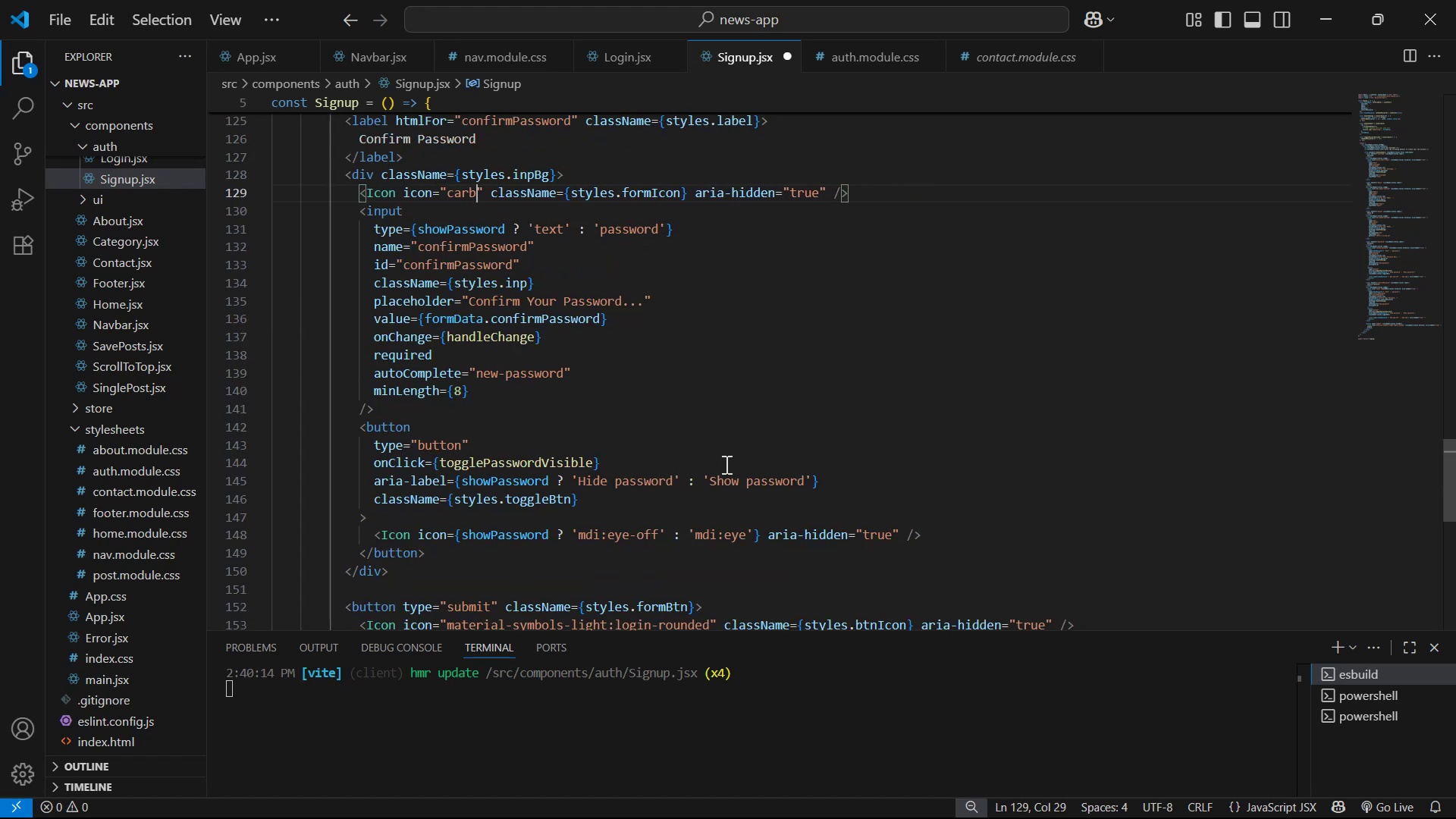 
key(Backspace)
 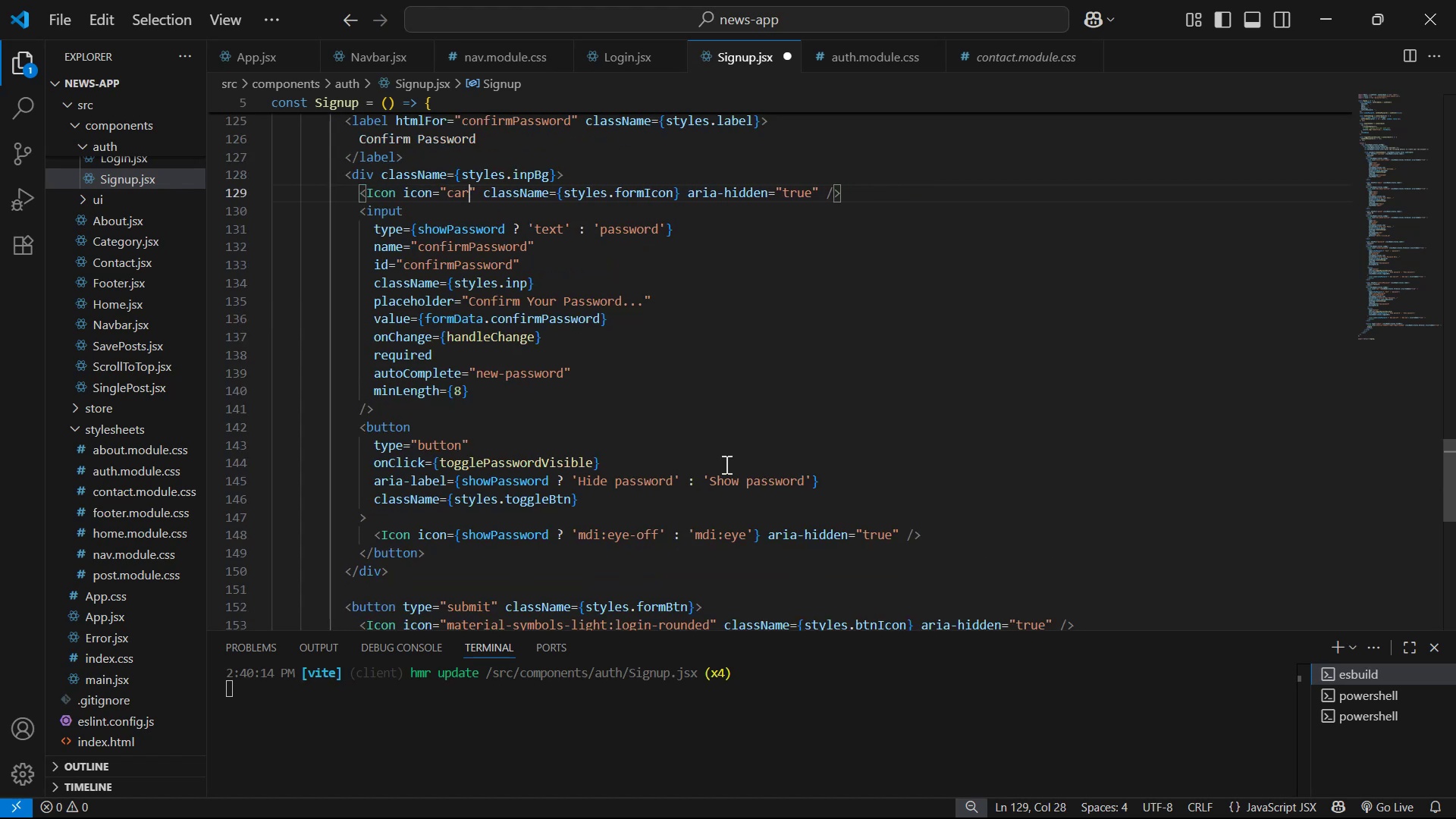 
key(Backspace)
 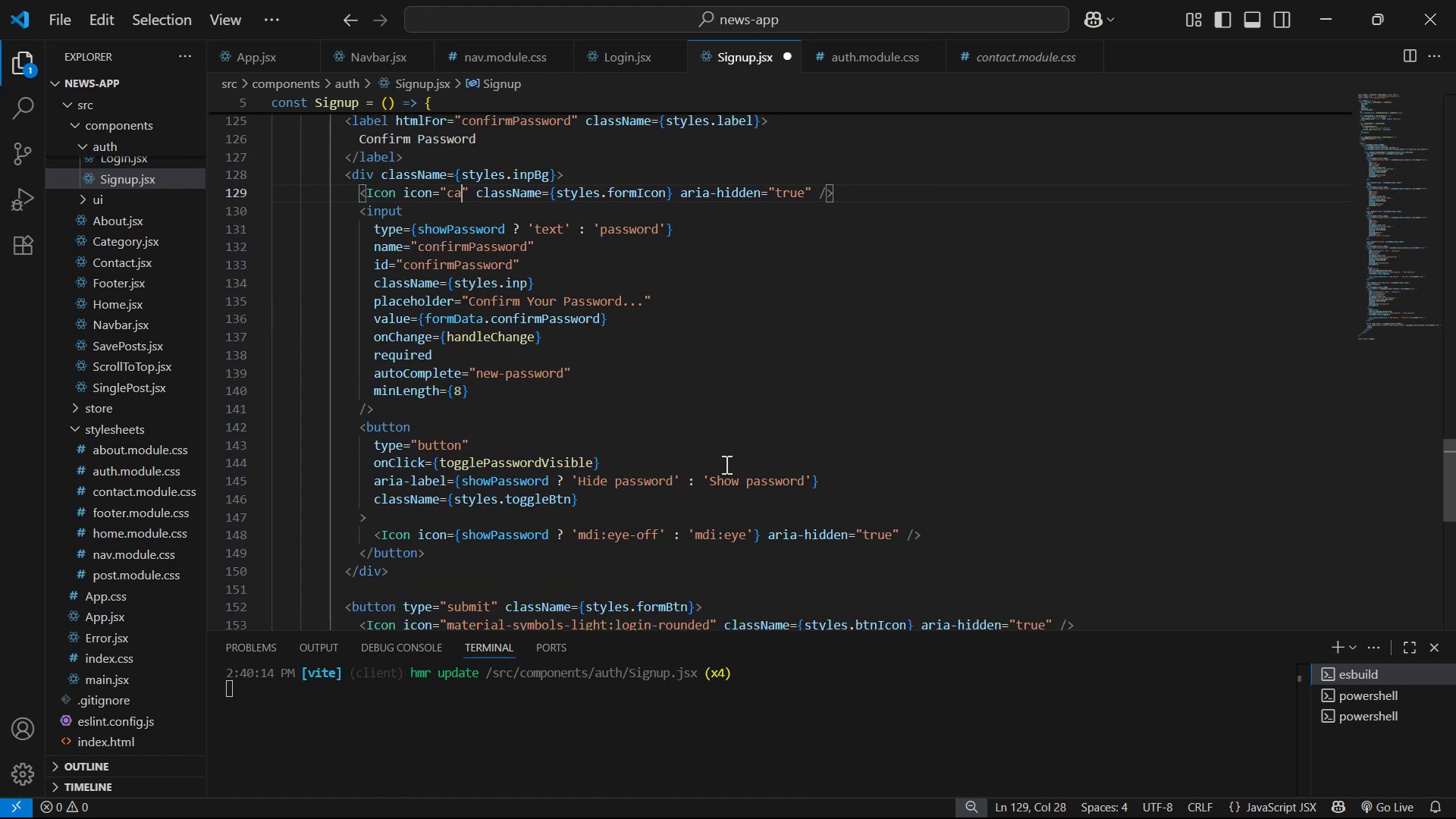 
key(Backspace)
 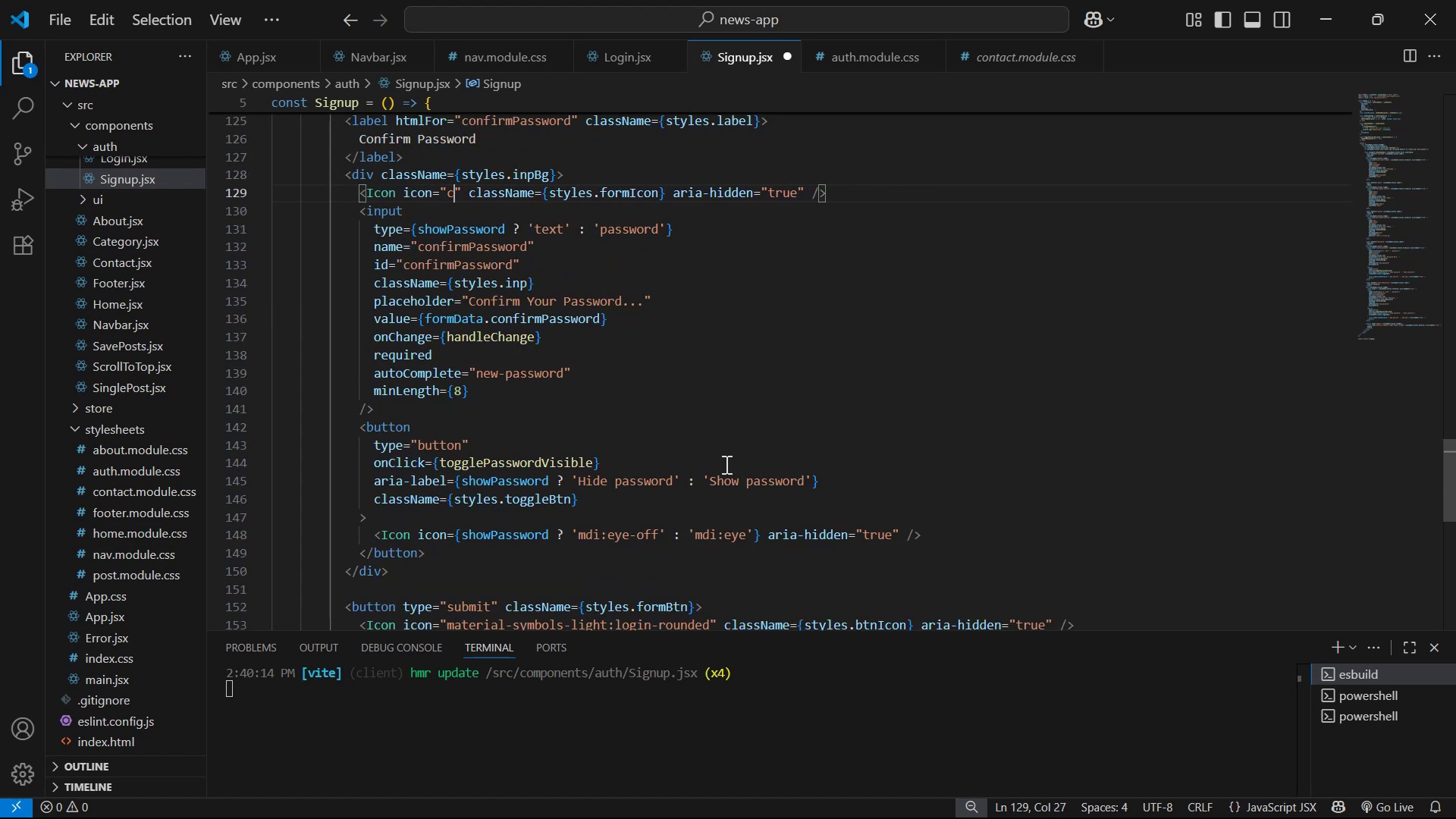 
key(Backspace)
 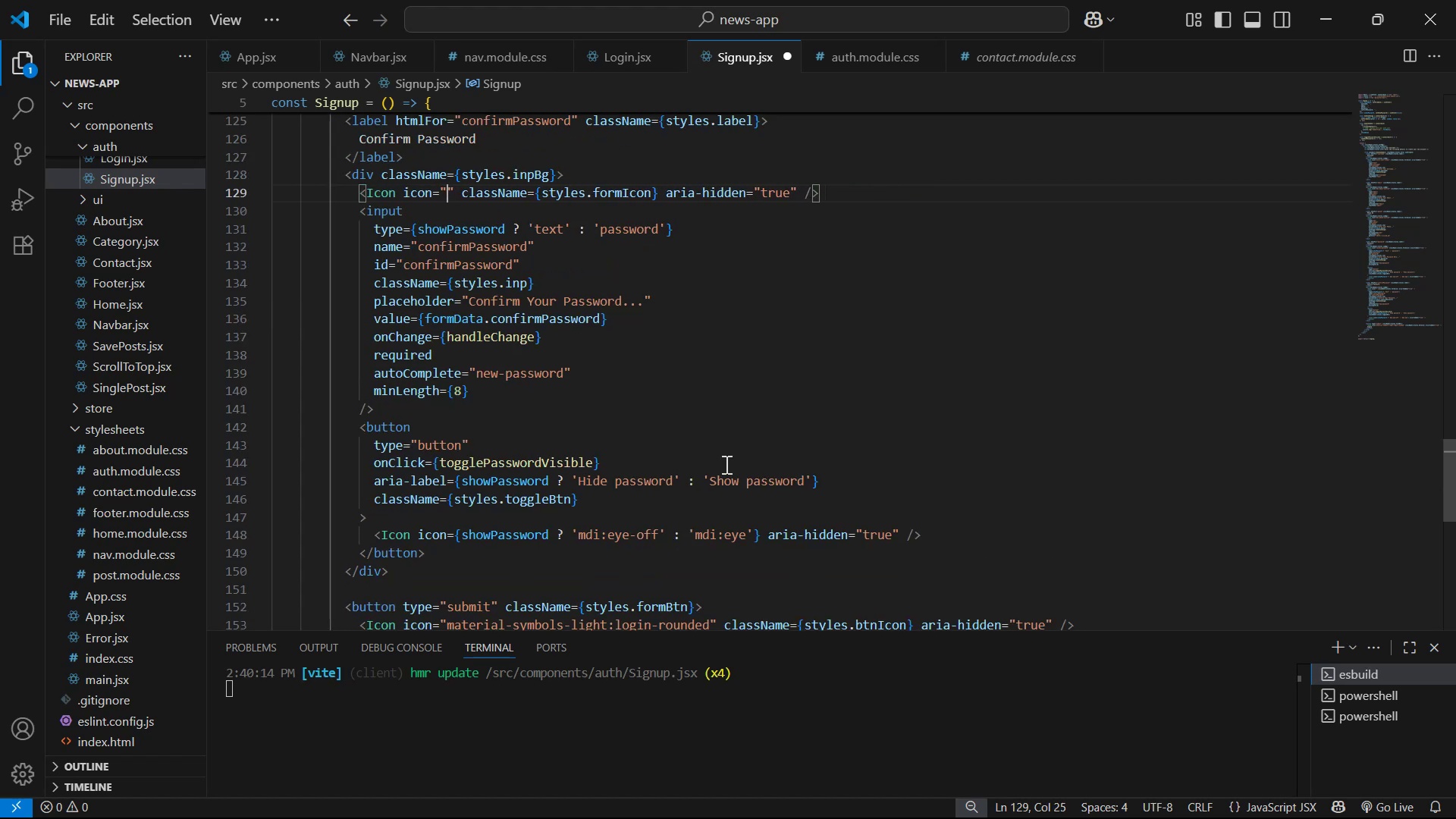 
key(Control+V)
 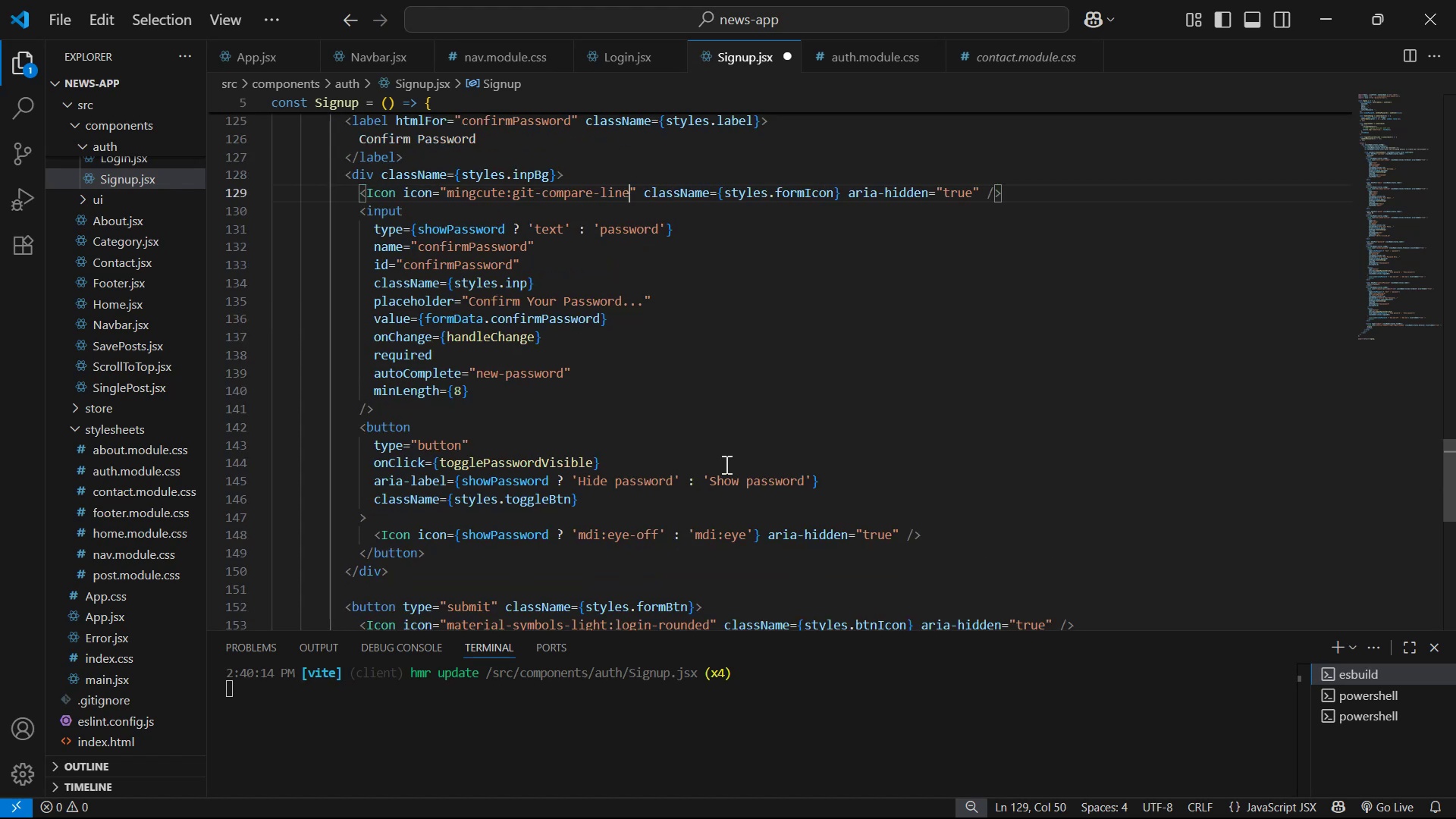 
key(Control+S)
 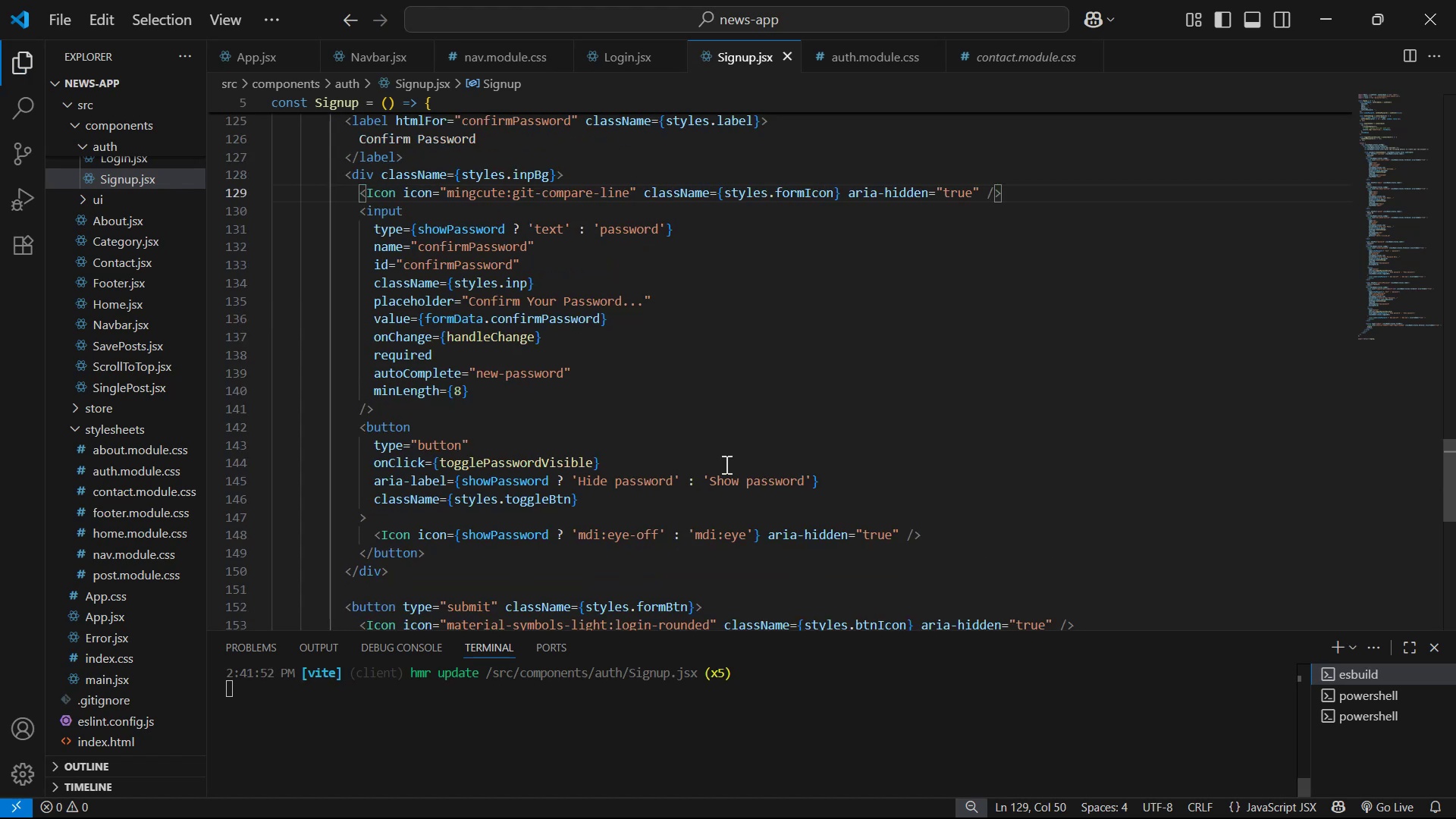 
key(Alt+Tab)
 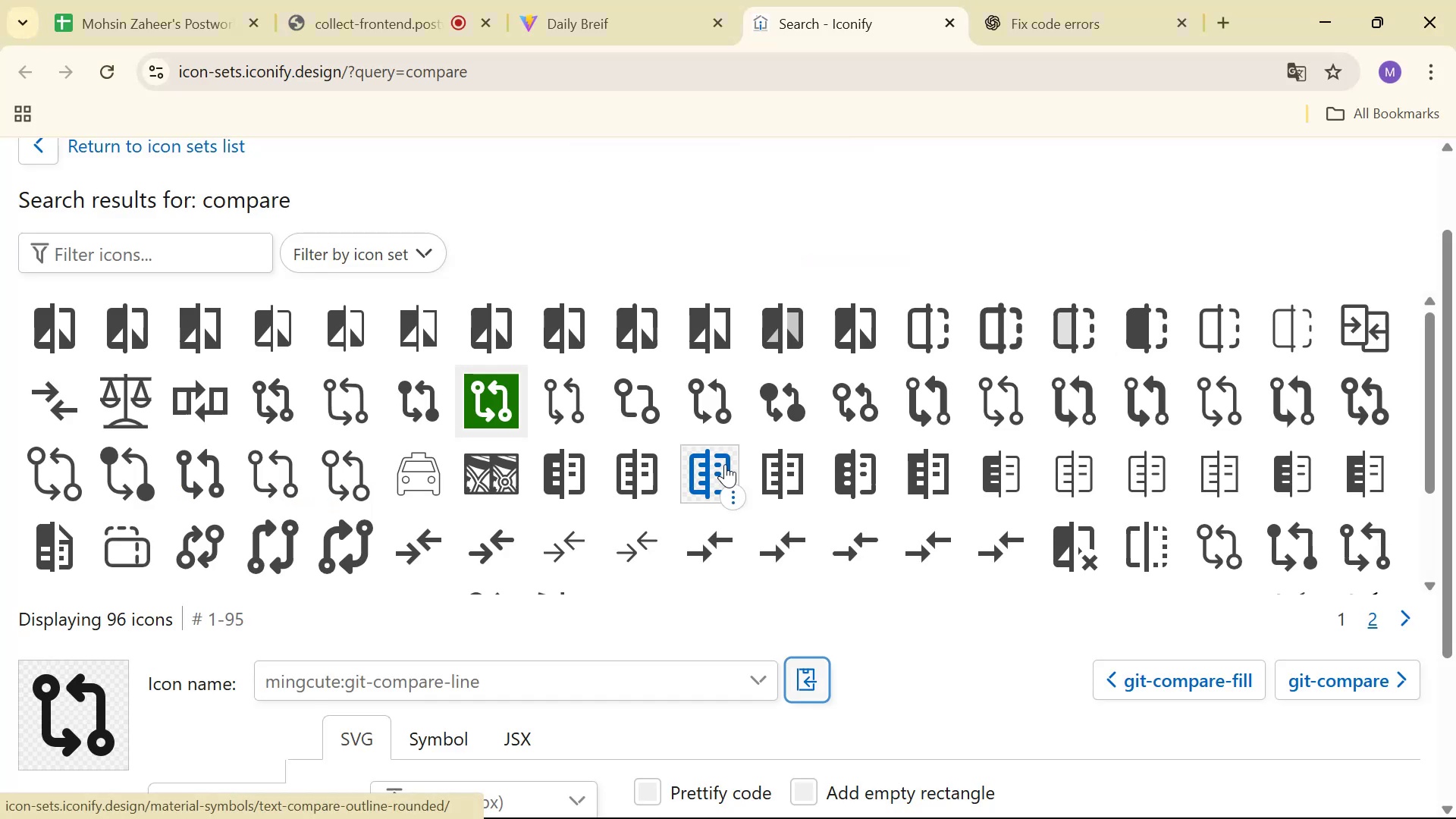 
left_click([576, 0])
 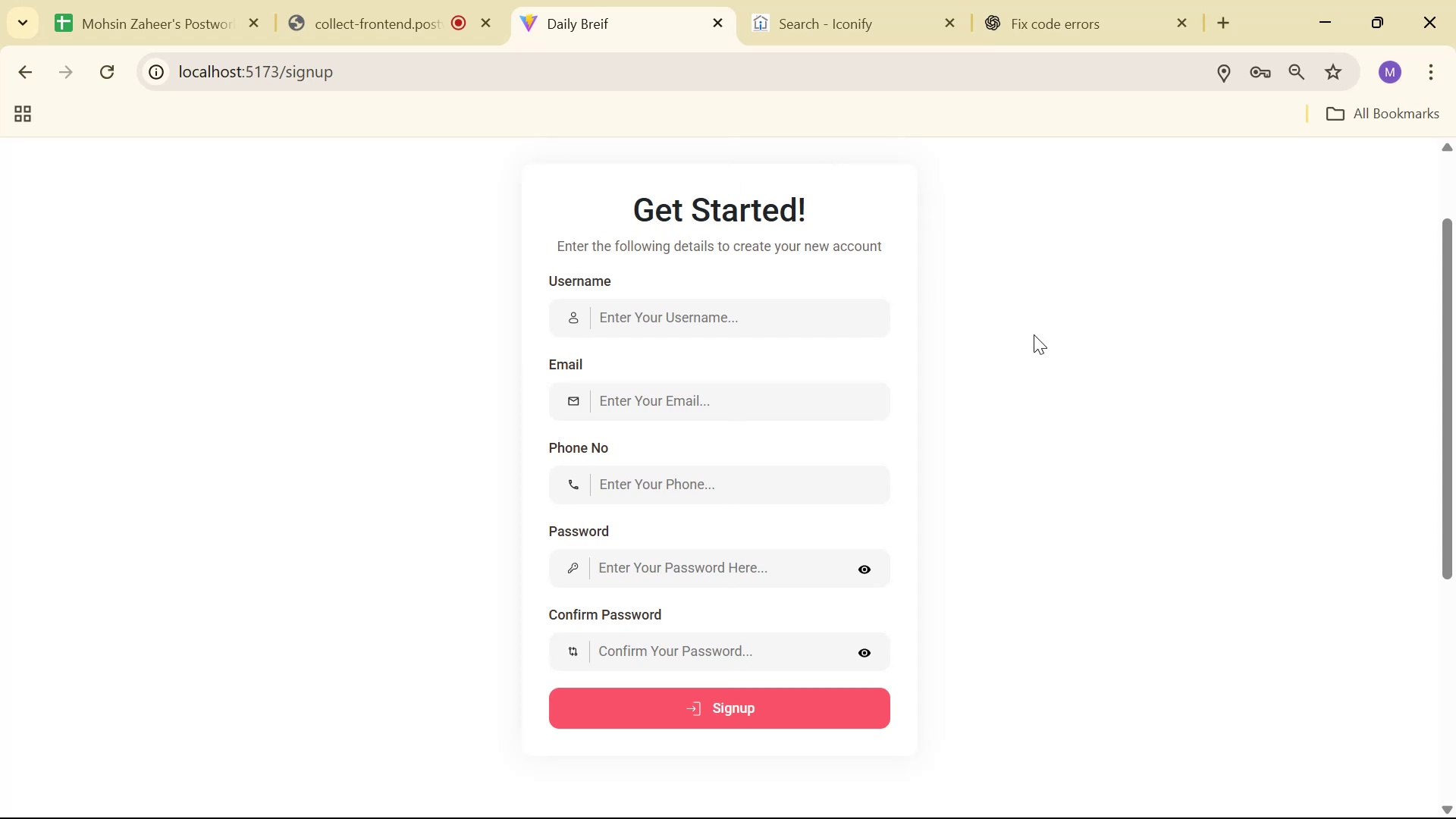 
left_click([843, 0])
 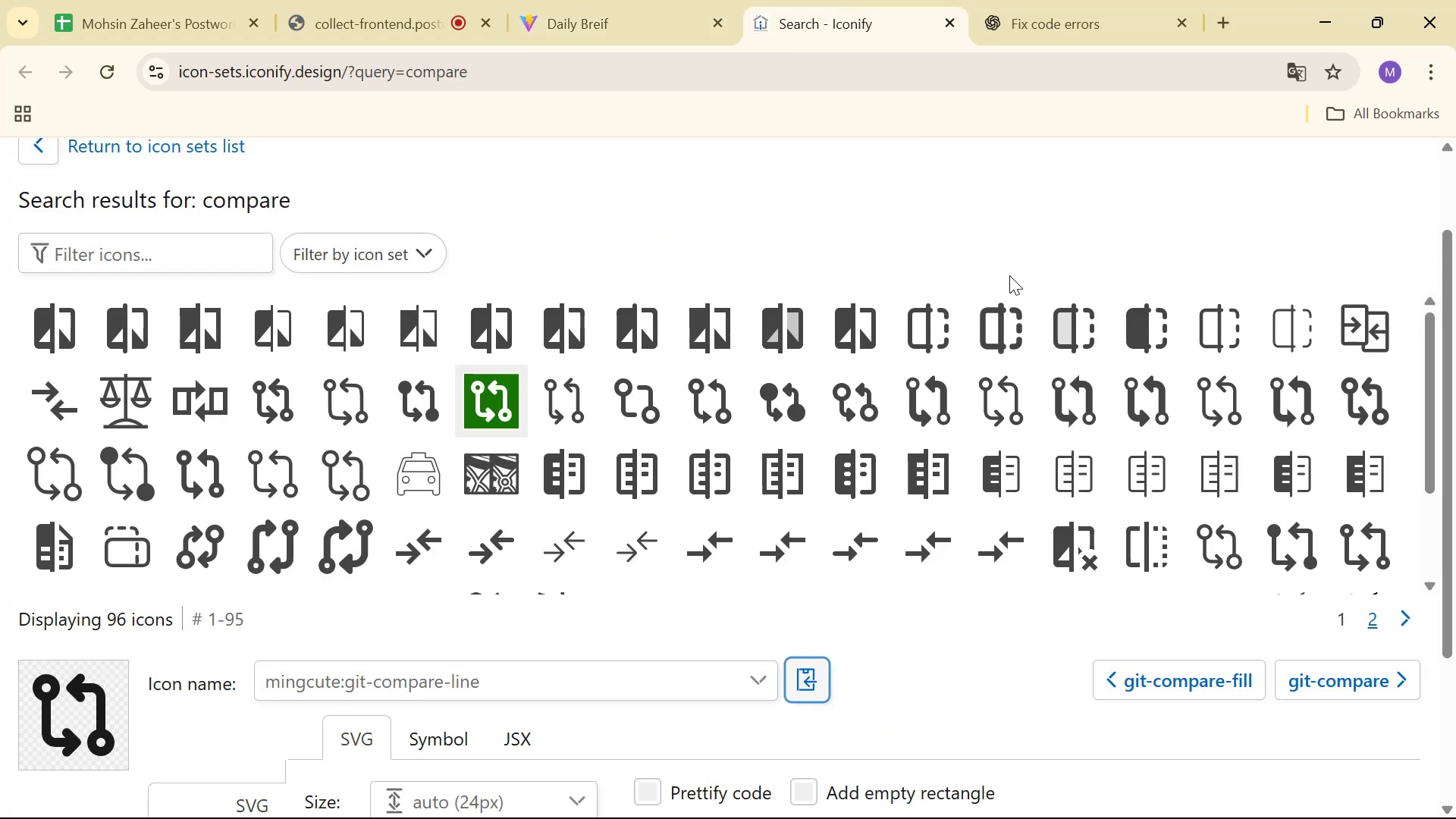 
scroll: coordinate [1285, 434], scroll_direction: down, amount: 2.0
 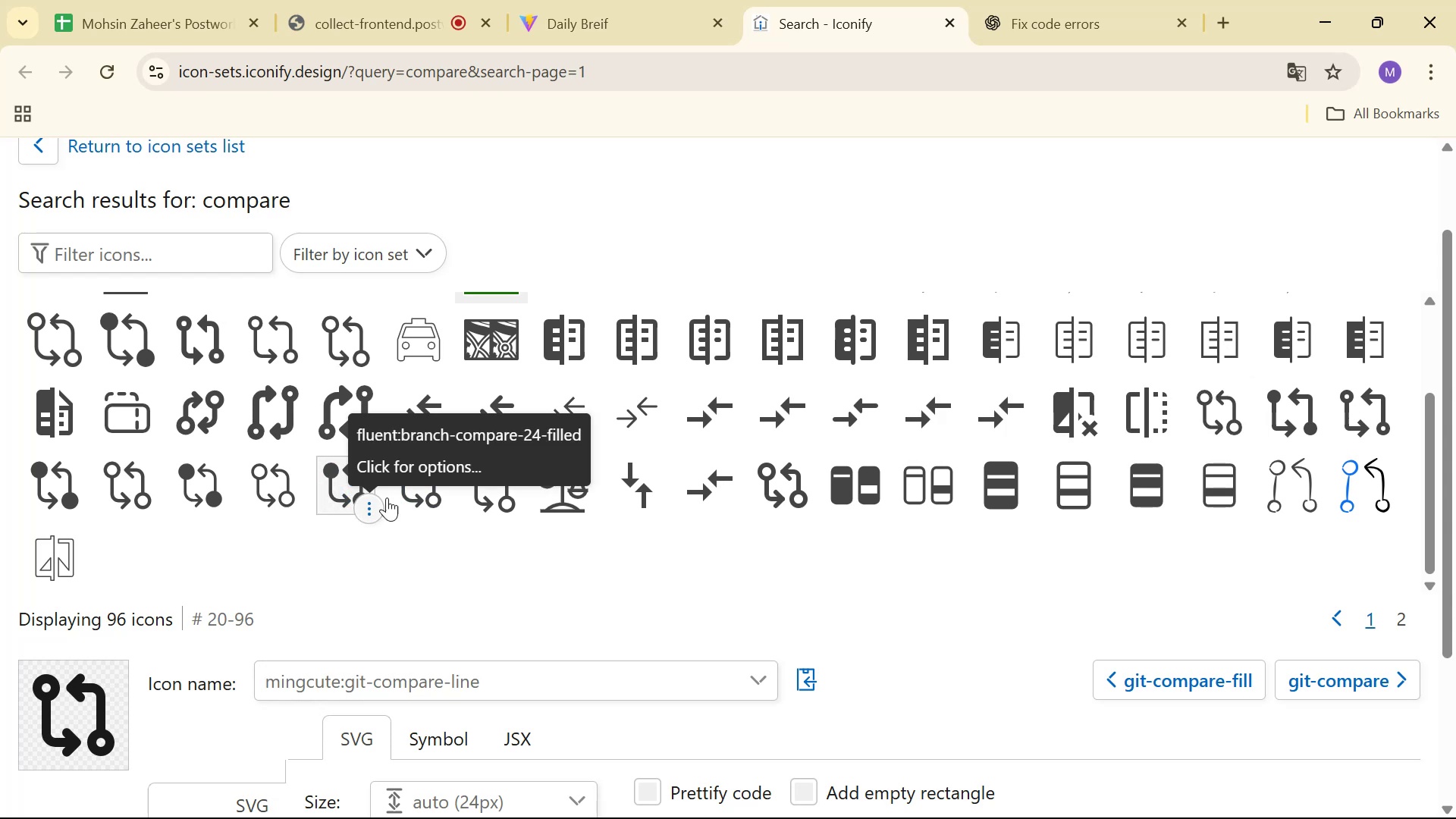 
wait(6.53)
 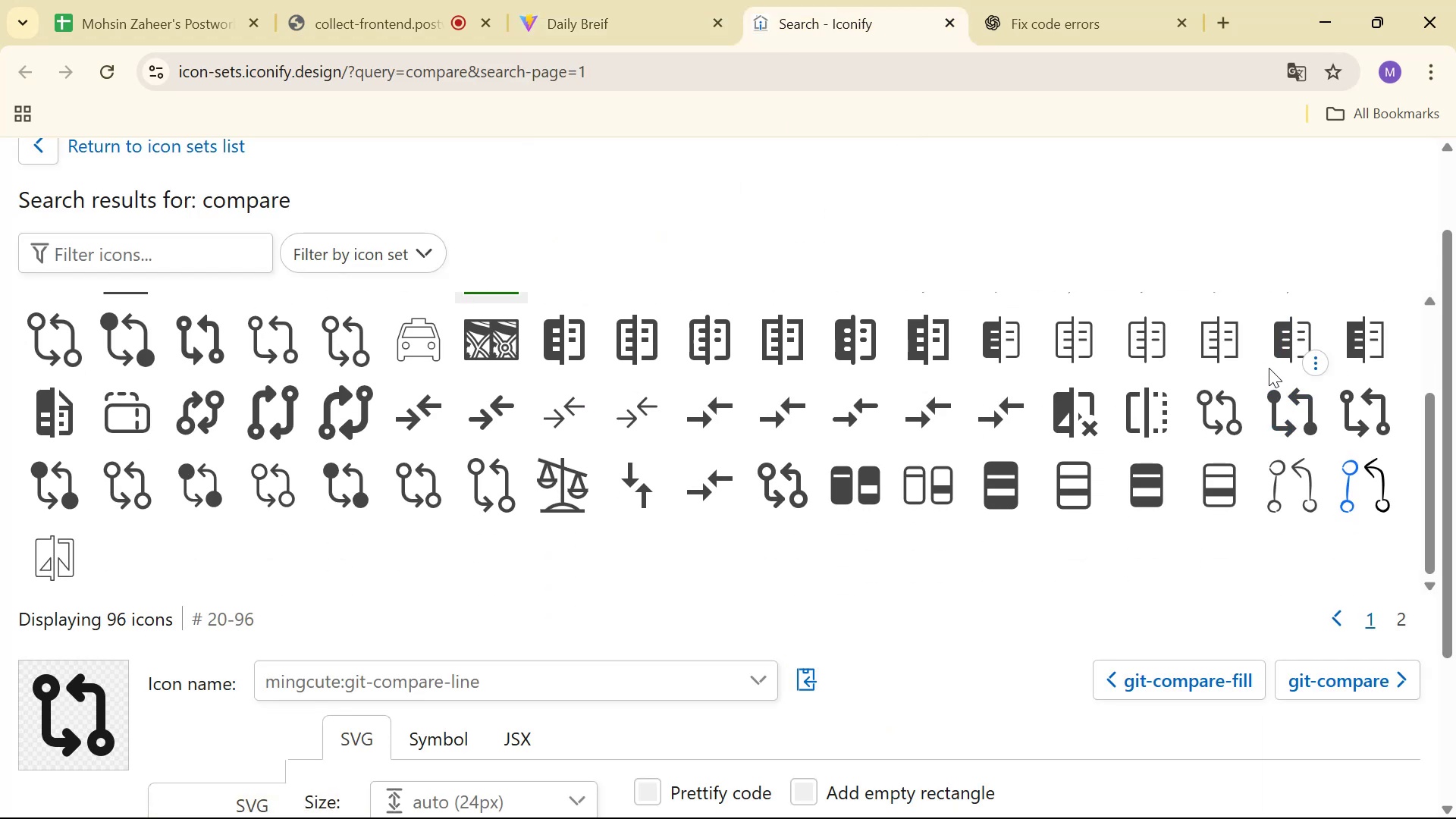 
left_click([770, 409])
 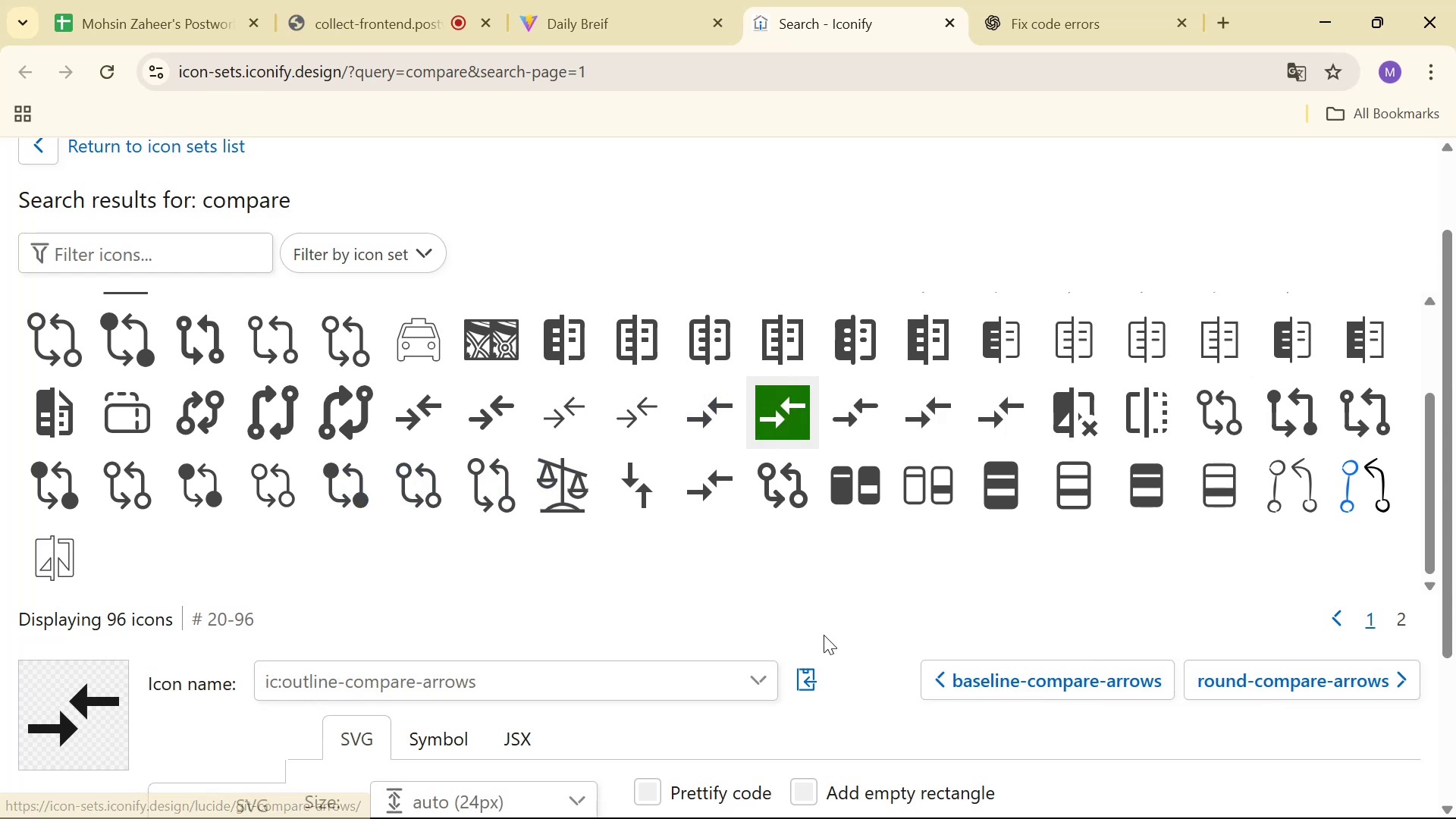 
left_click([811, 668])
 